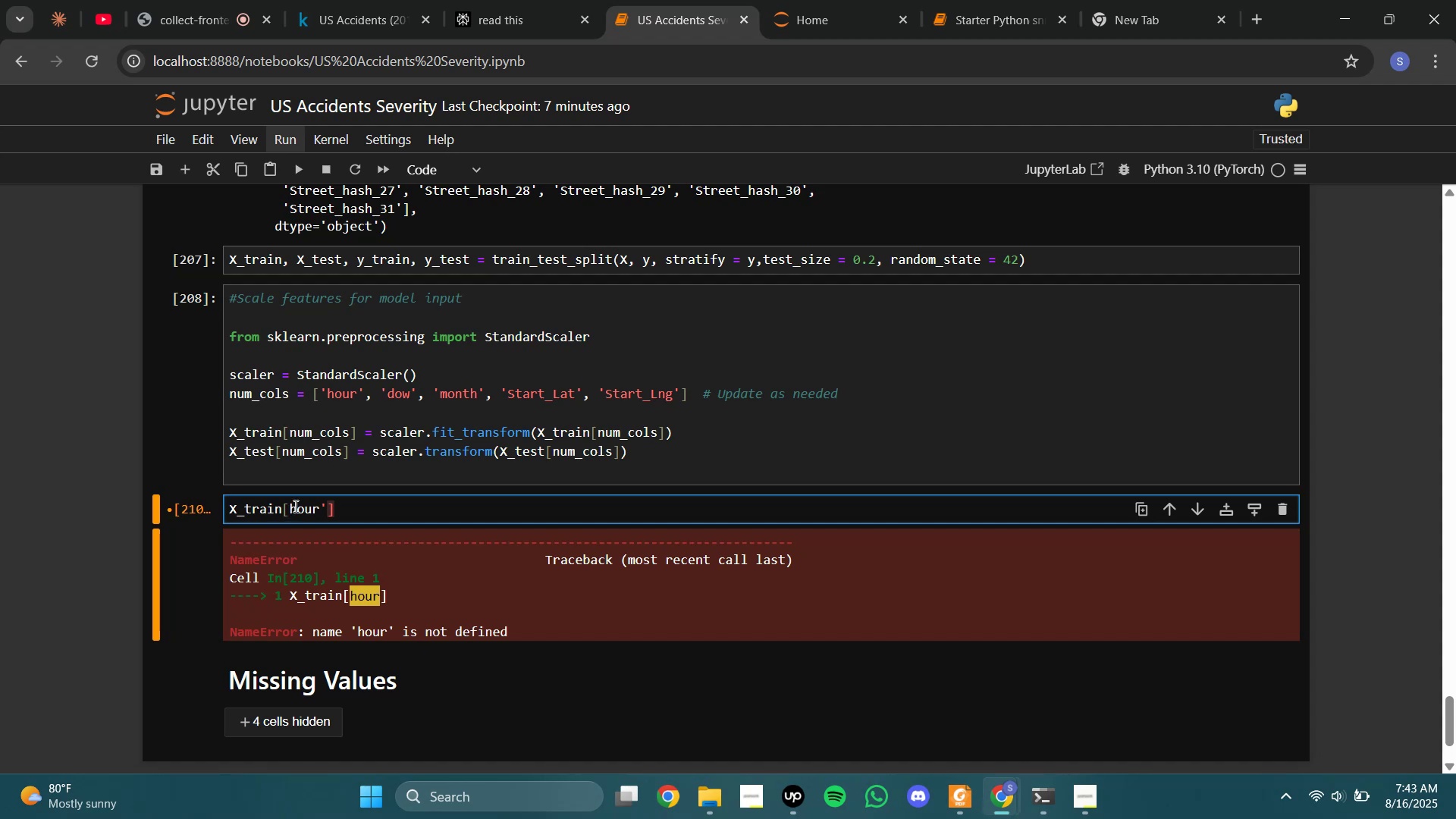 
left_click([290, 506])
 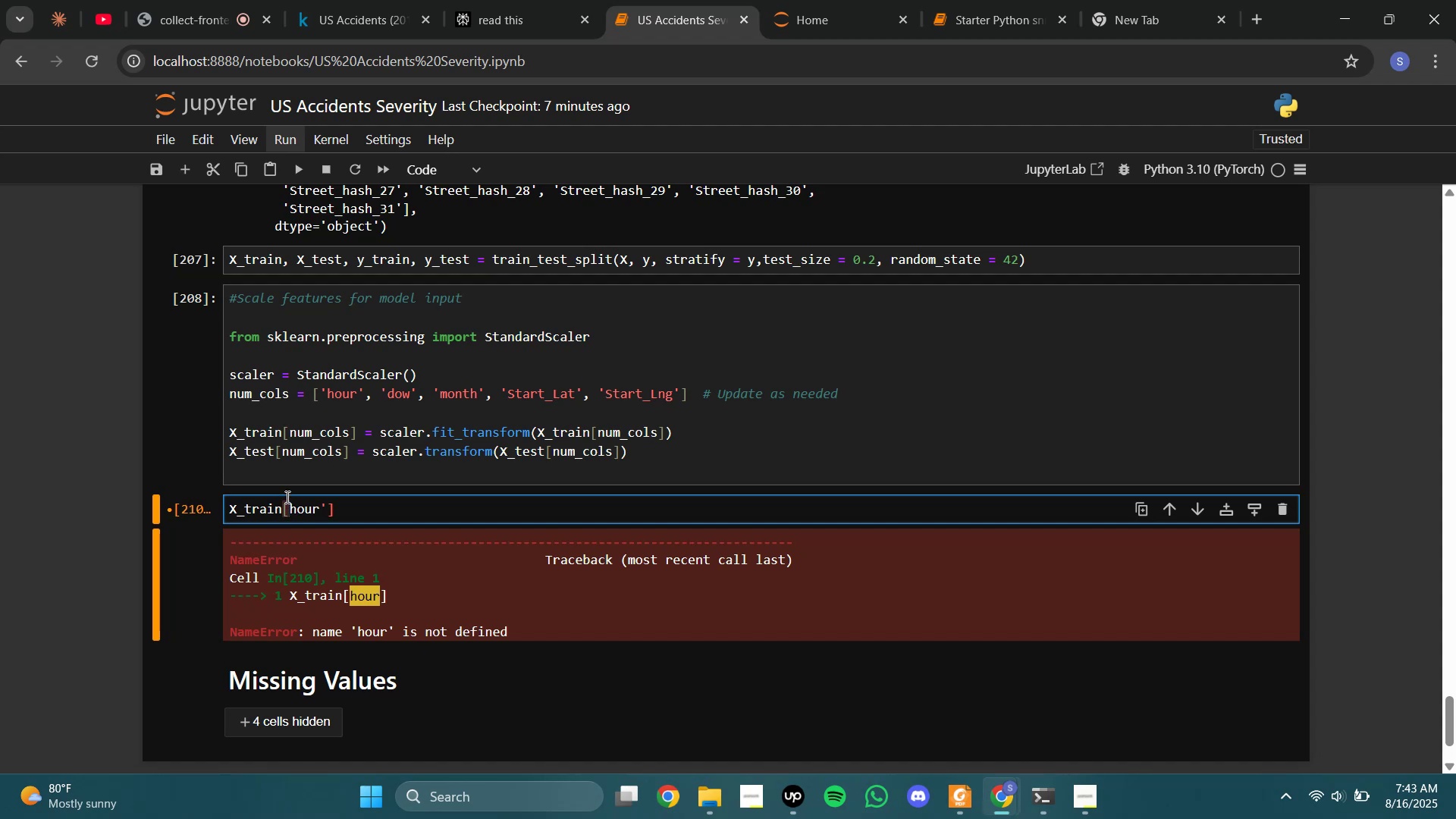 
key(Quote)
 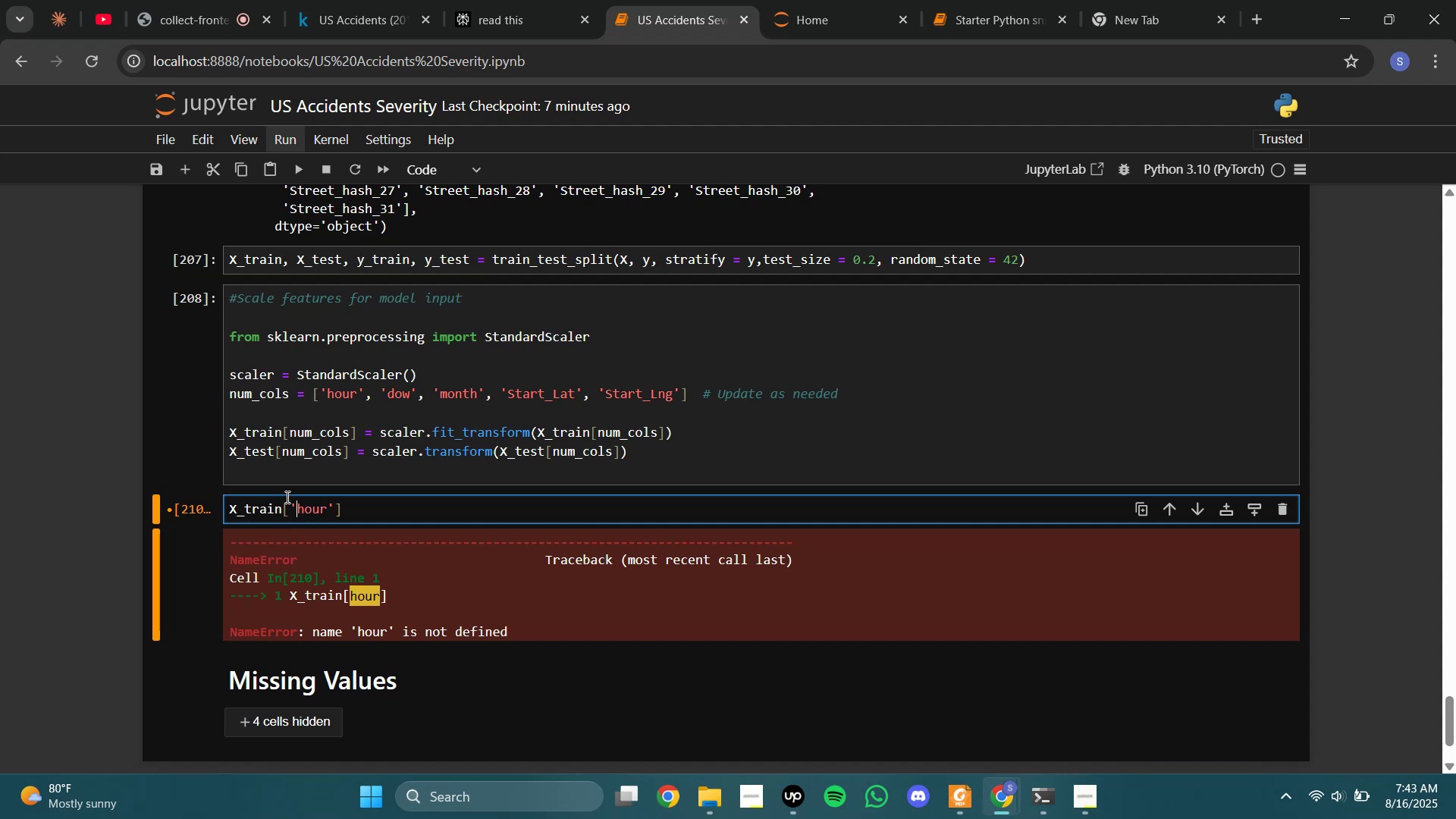 
key(Shift+Enter)
 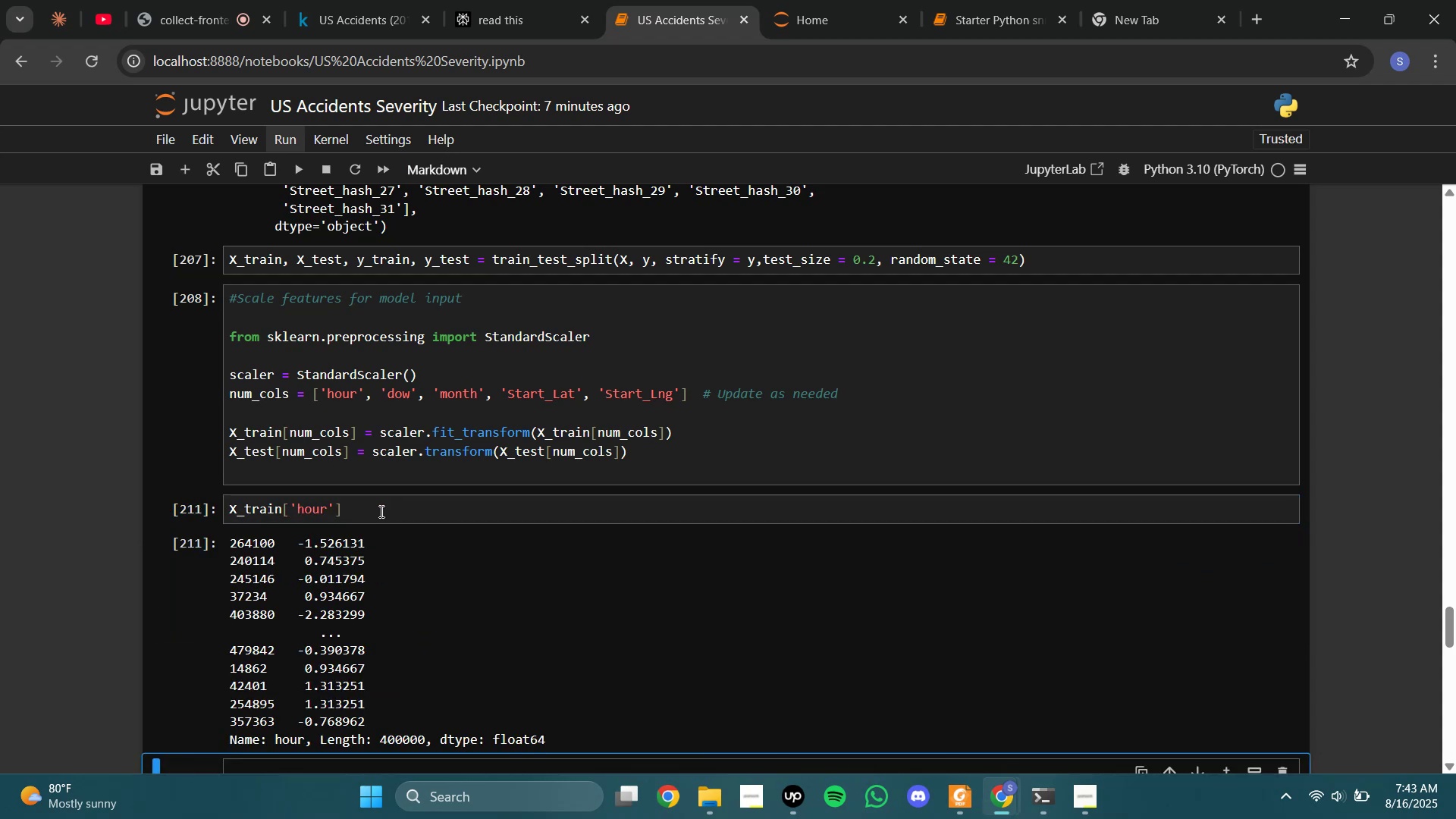 
left_click([380, 511])
 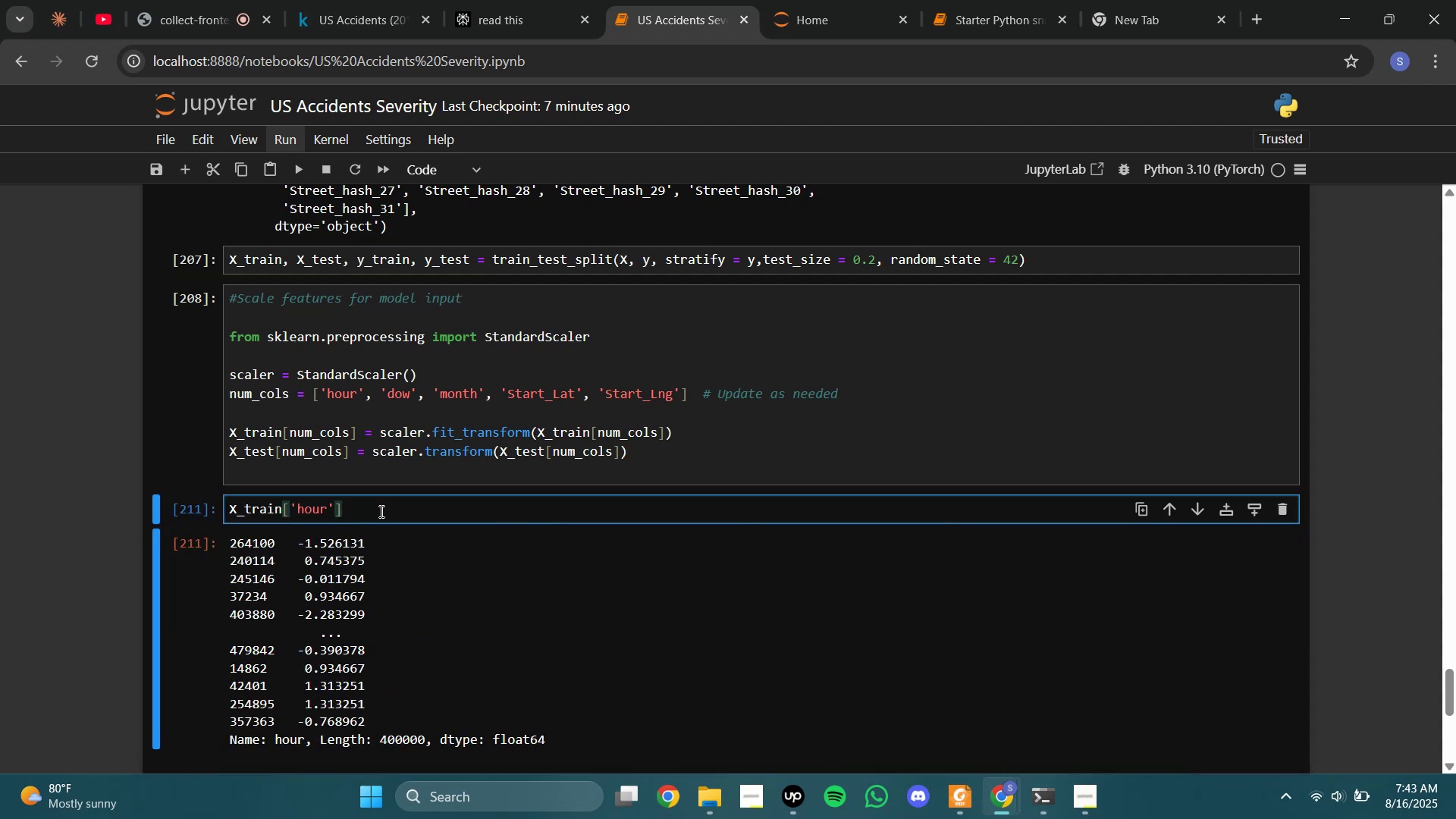 
key(Control+A)
 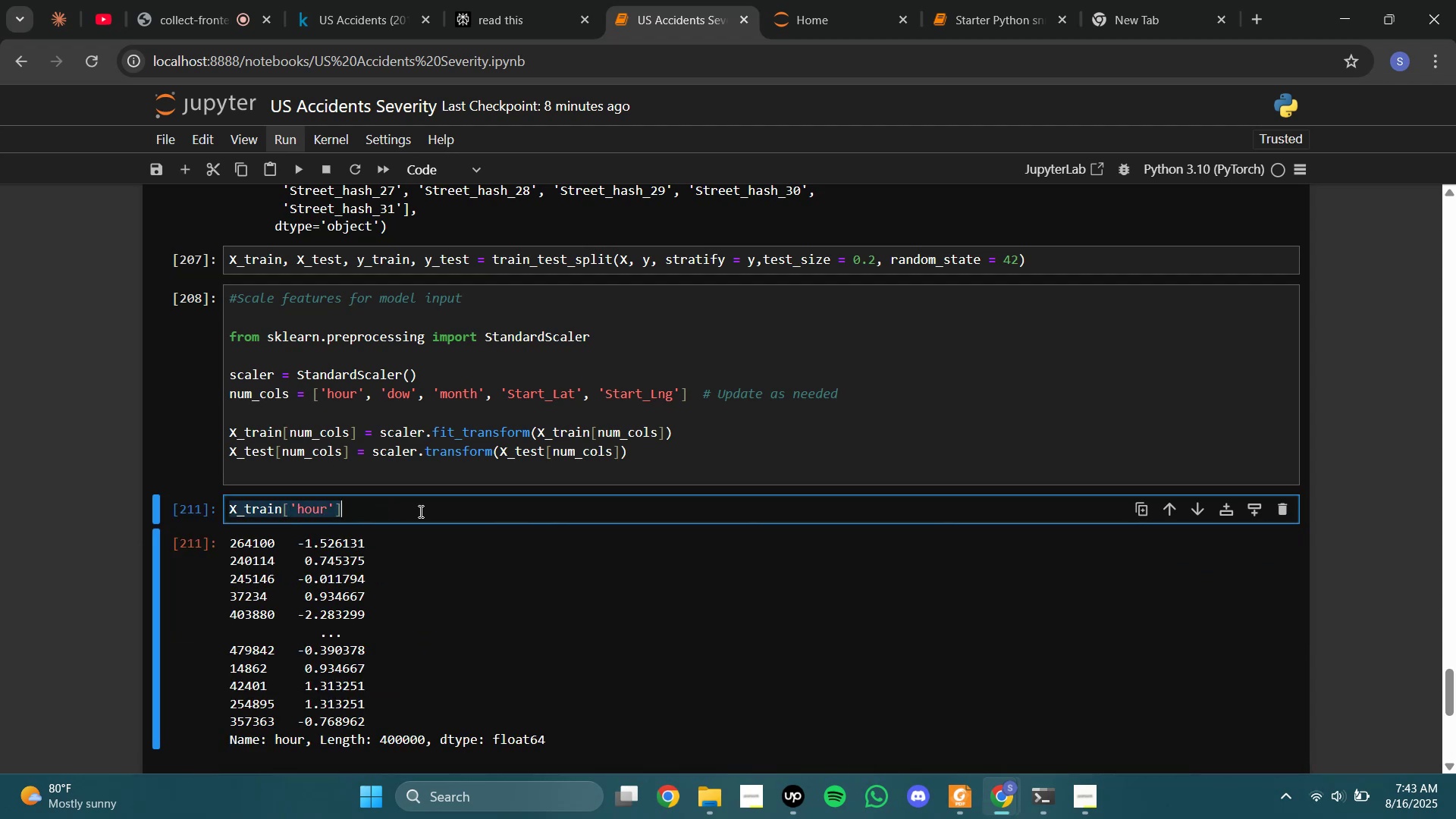 
key(Backspace)
 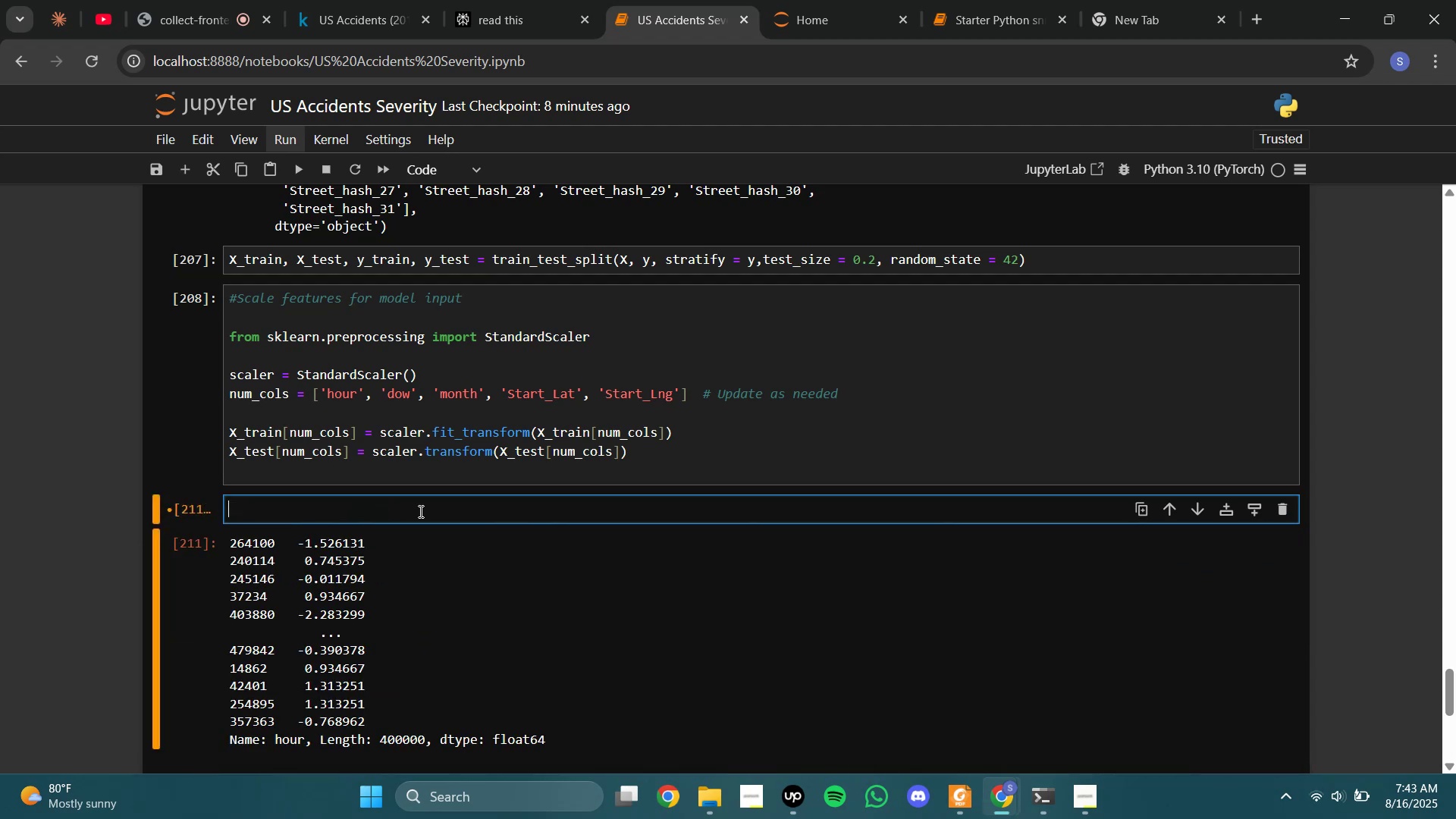 
key(Shift+Enter)
 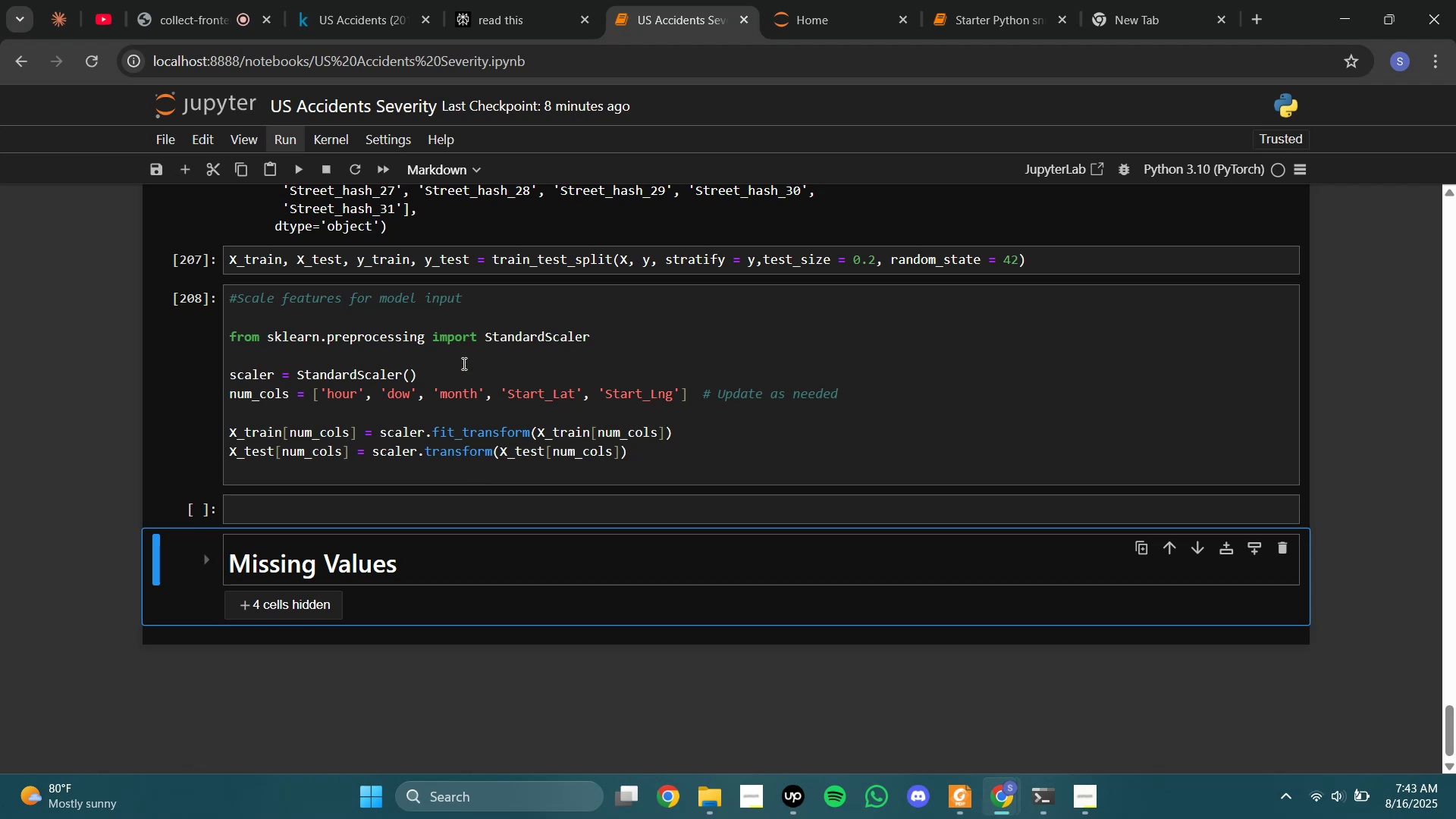 
wait(6.2)
 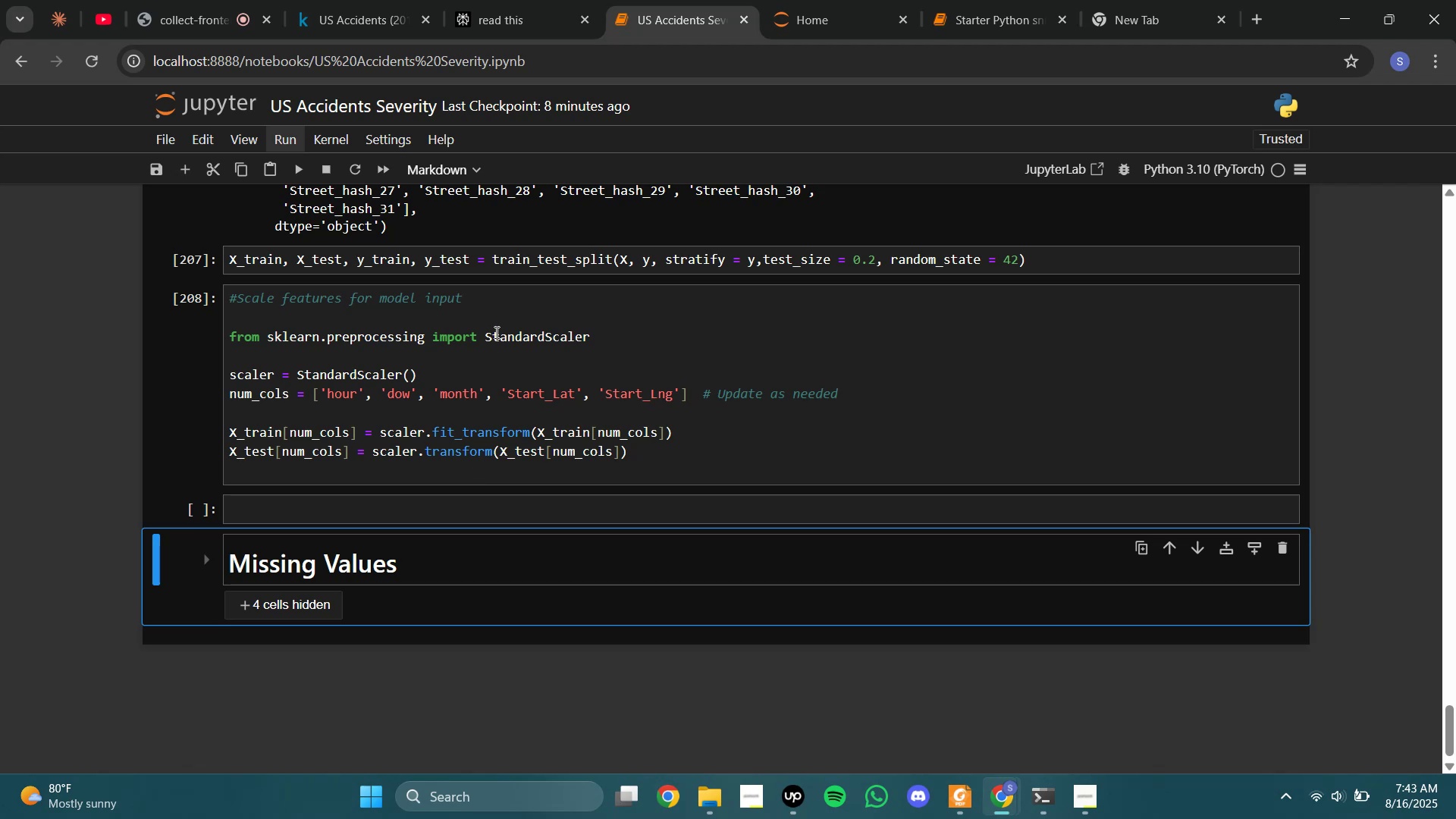 
left_click([417, 419])
 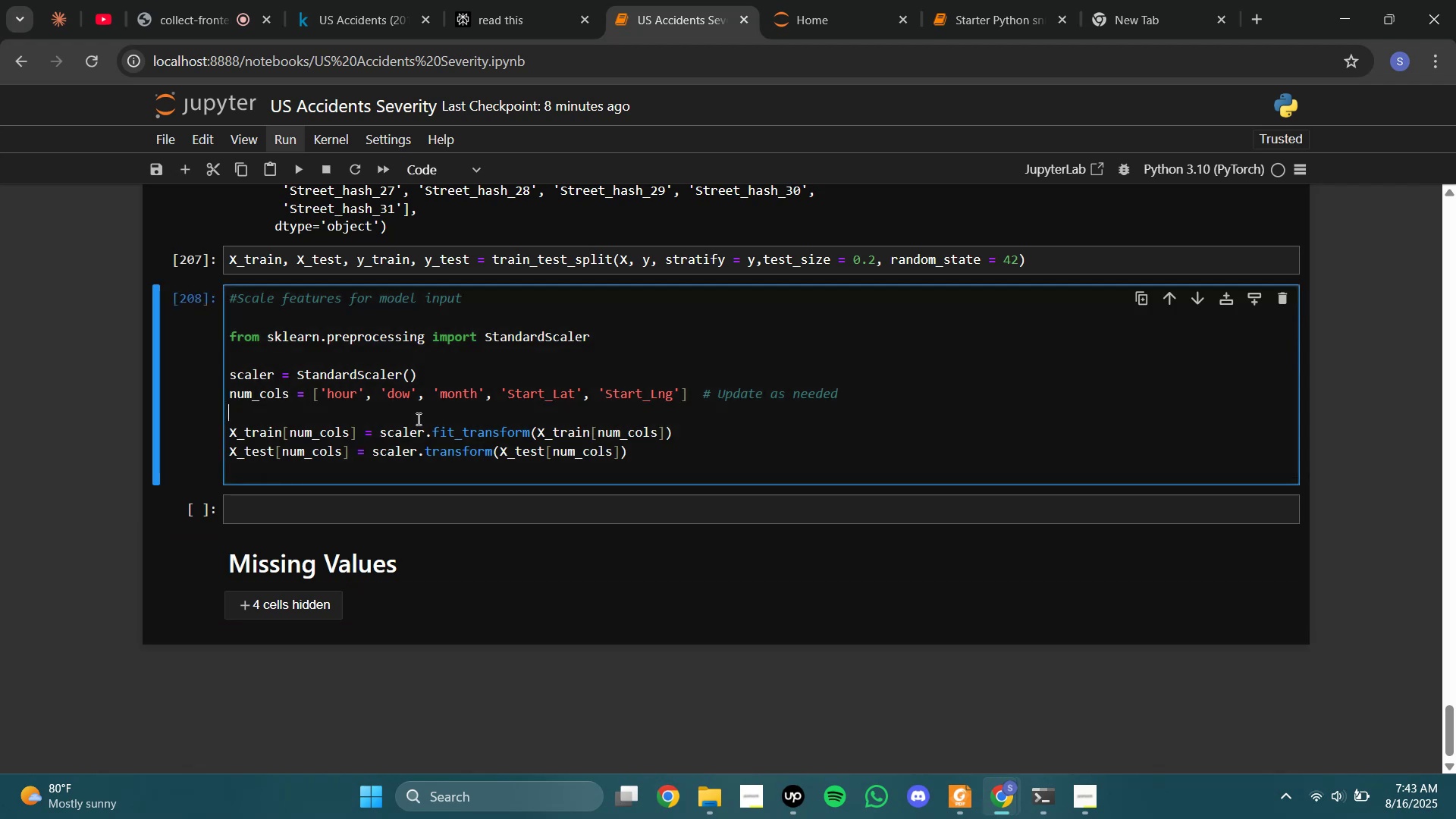 
key(Control+A)
 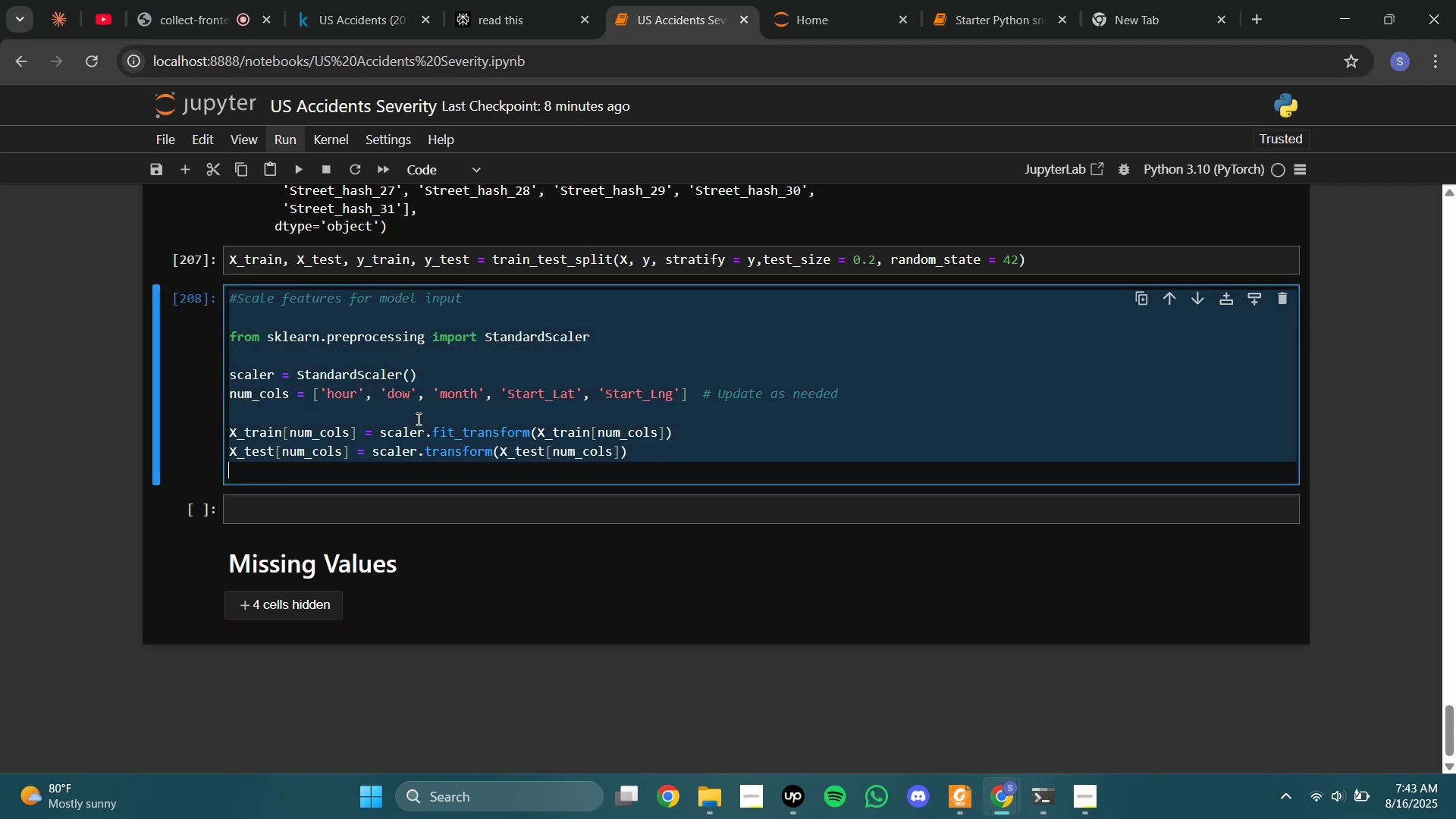 
key(Control+C)
 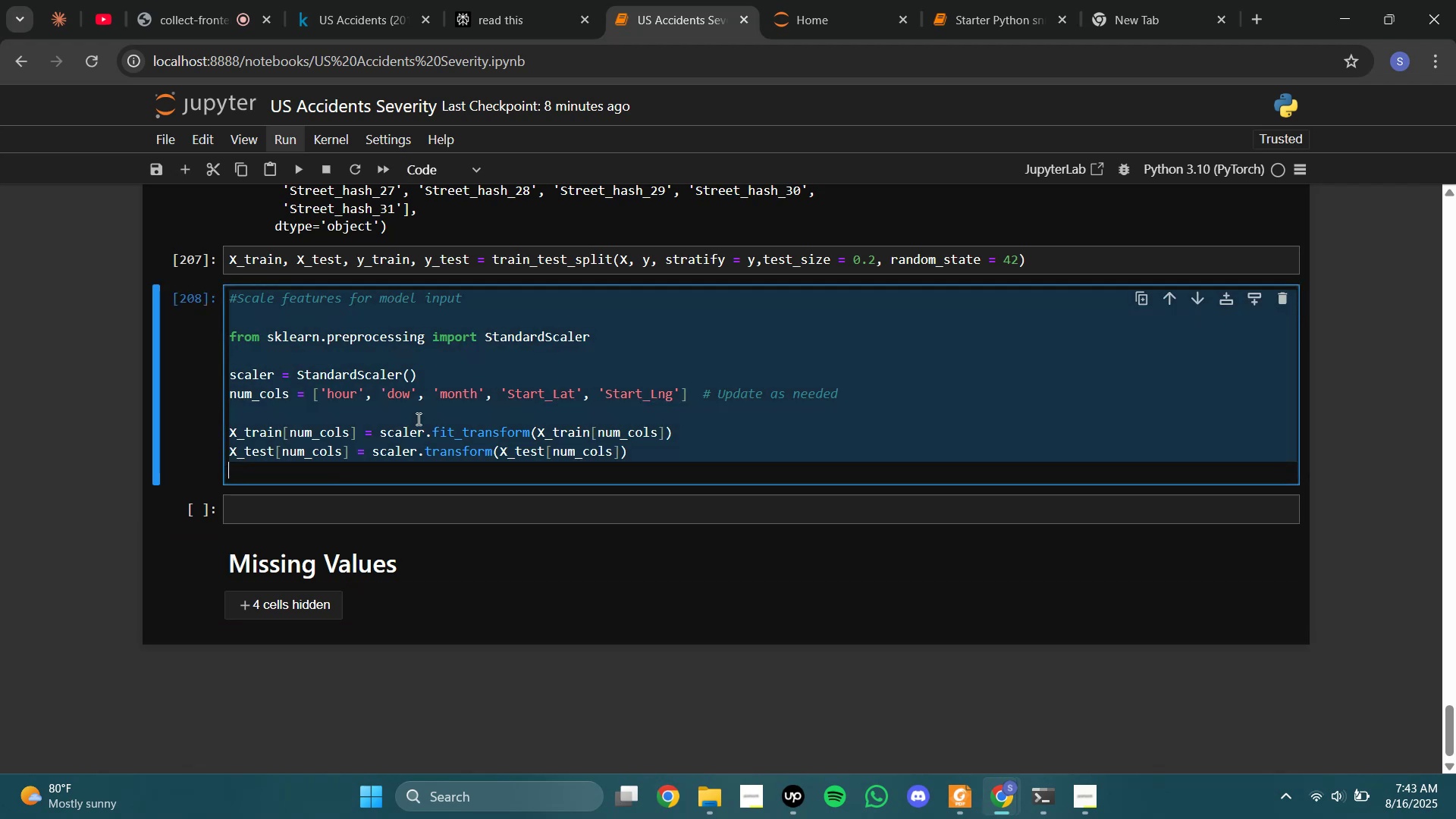 
left_click([417, 419])
 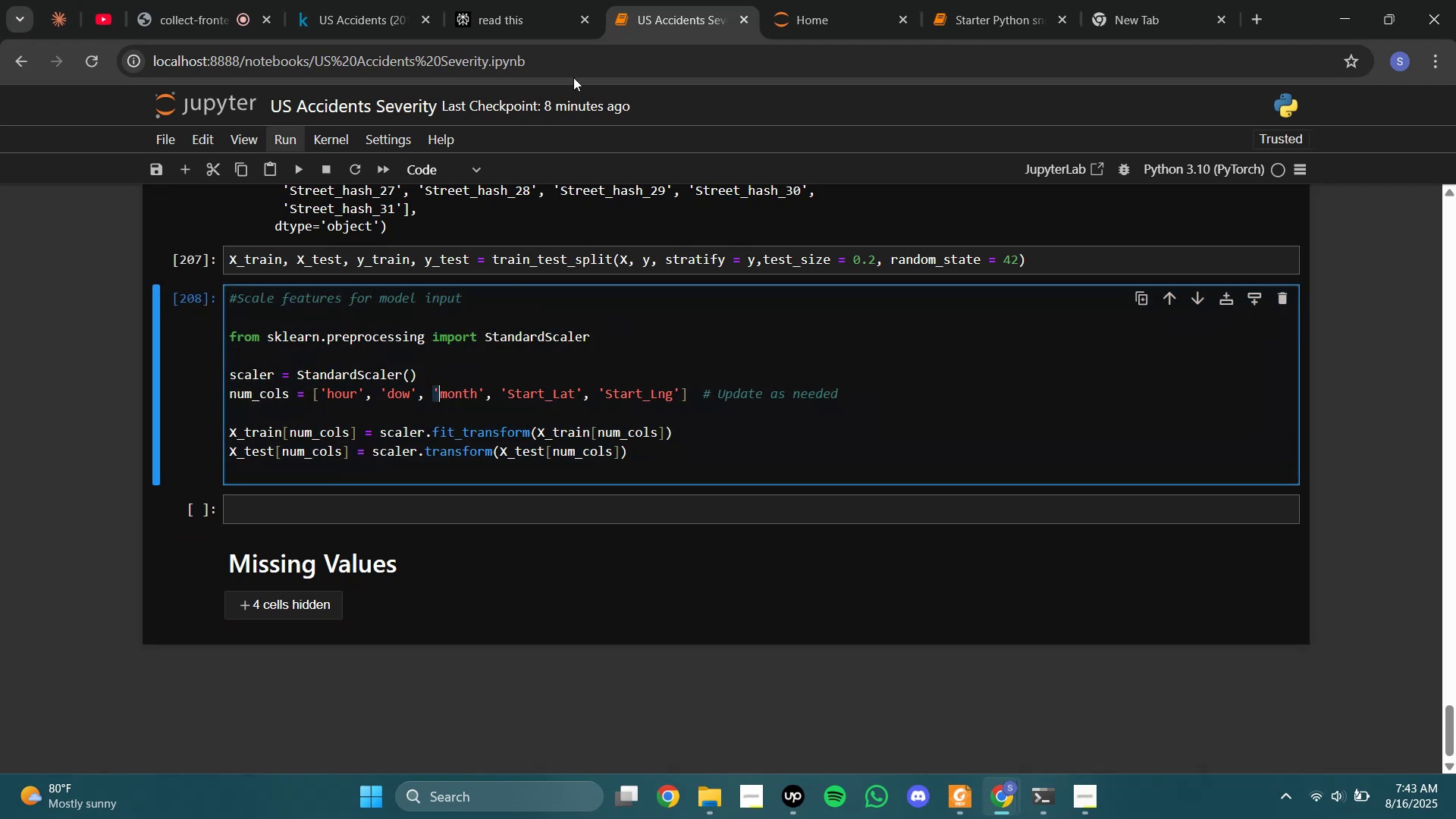 
left_click([539, 9])
 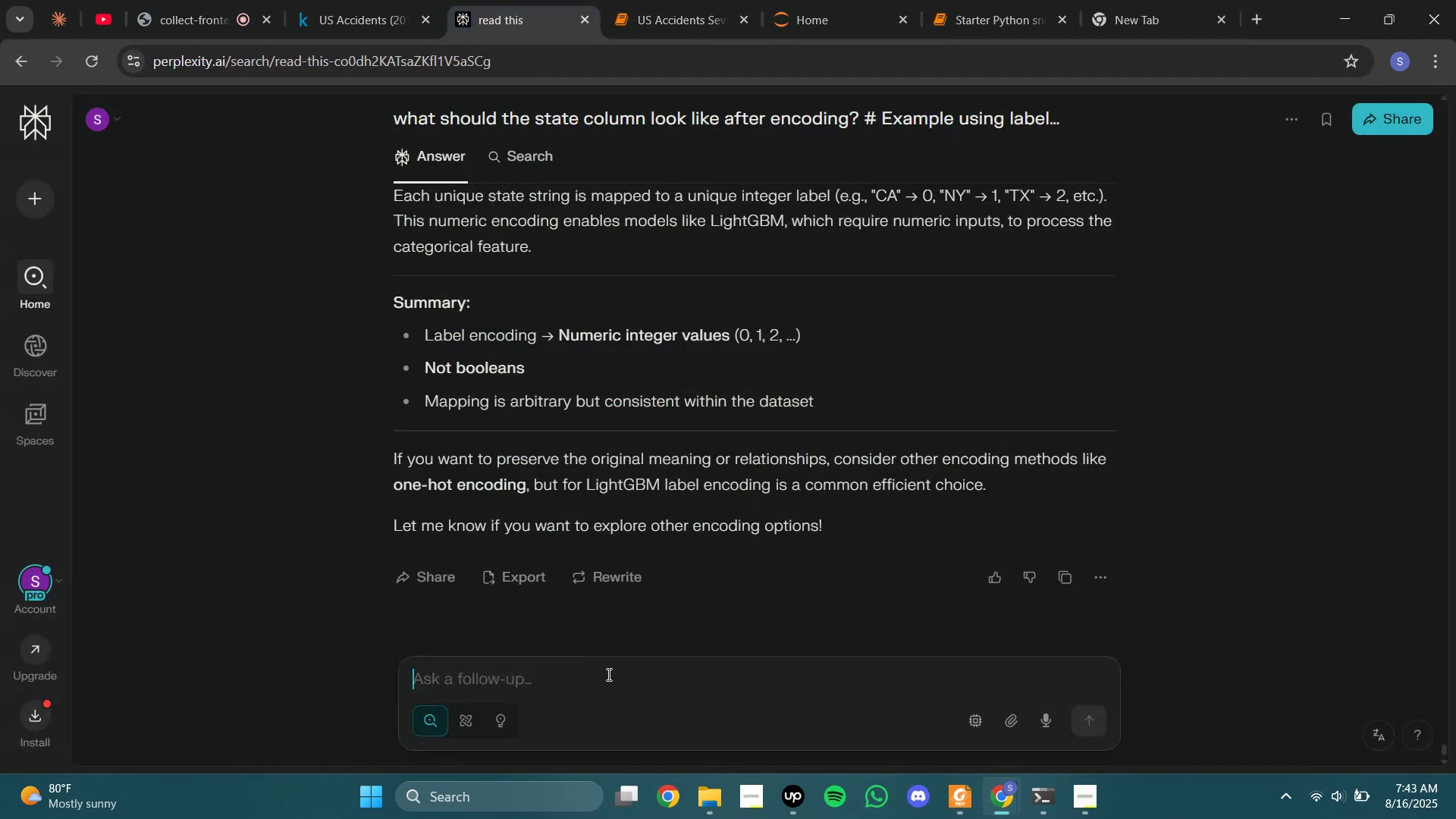 
type(what does this s)
key(Backspace)
type(do?)
 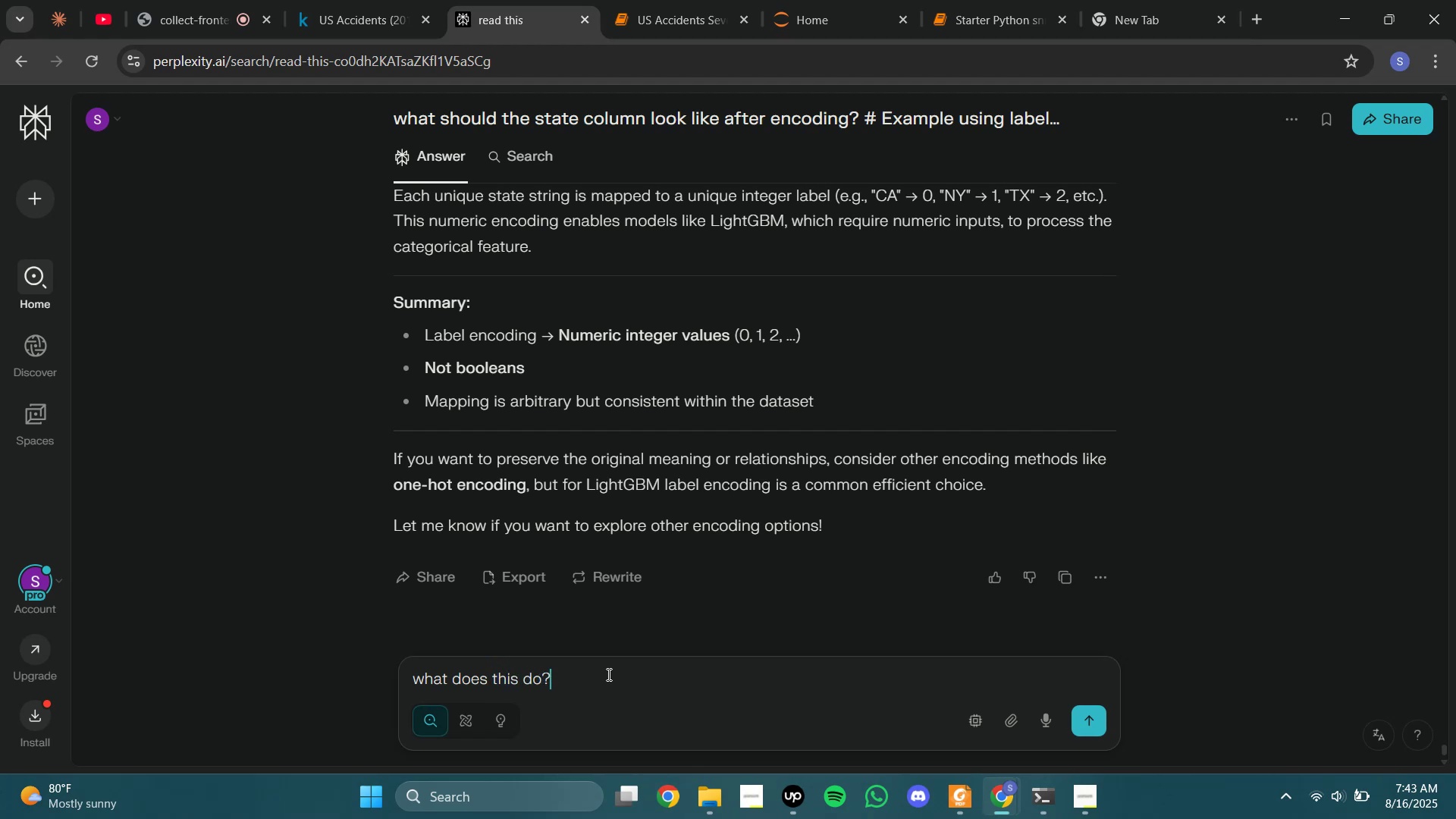 
 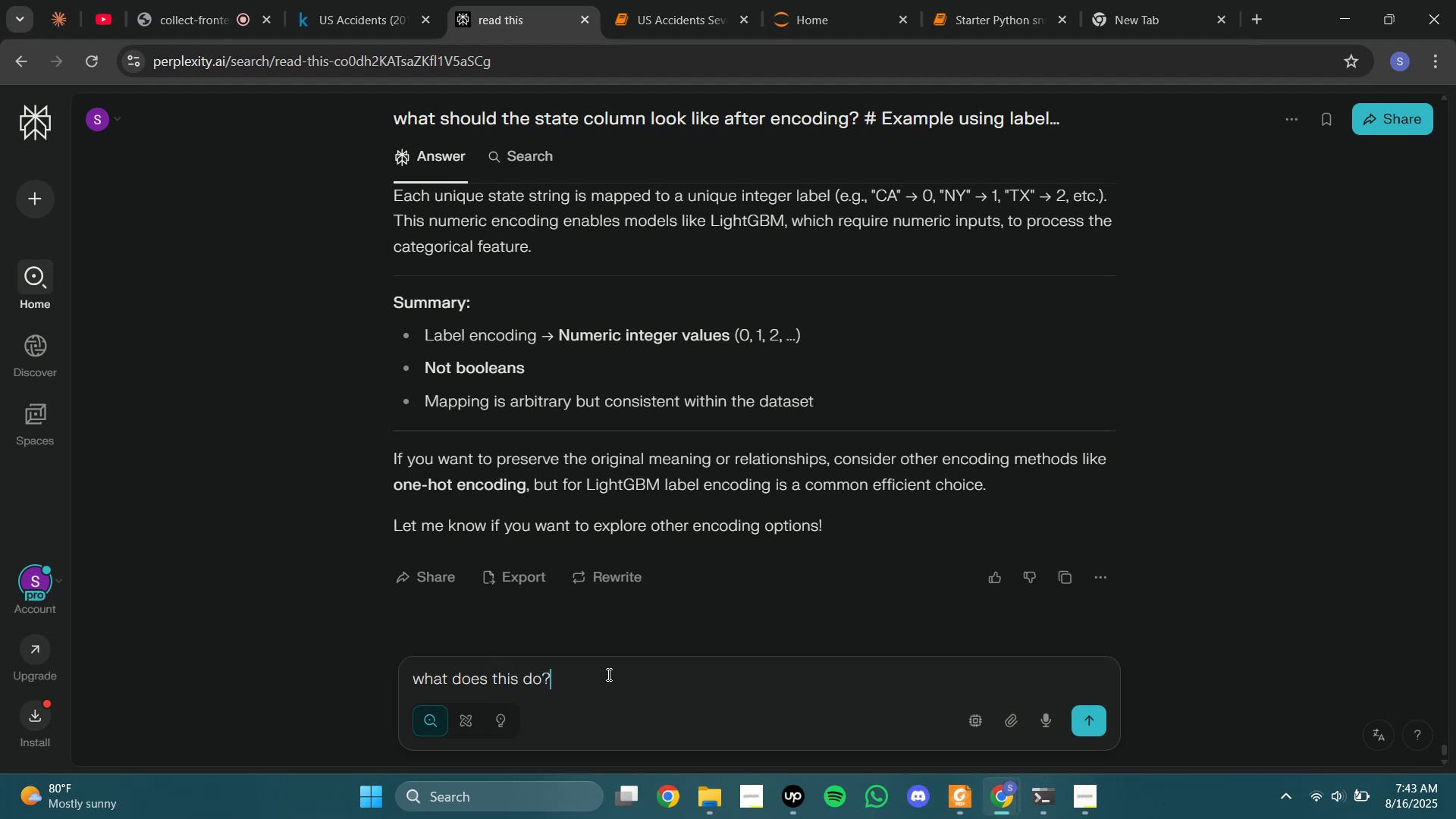 
key(Enter)
 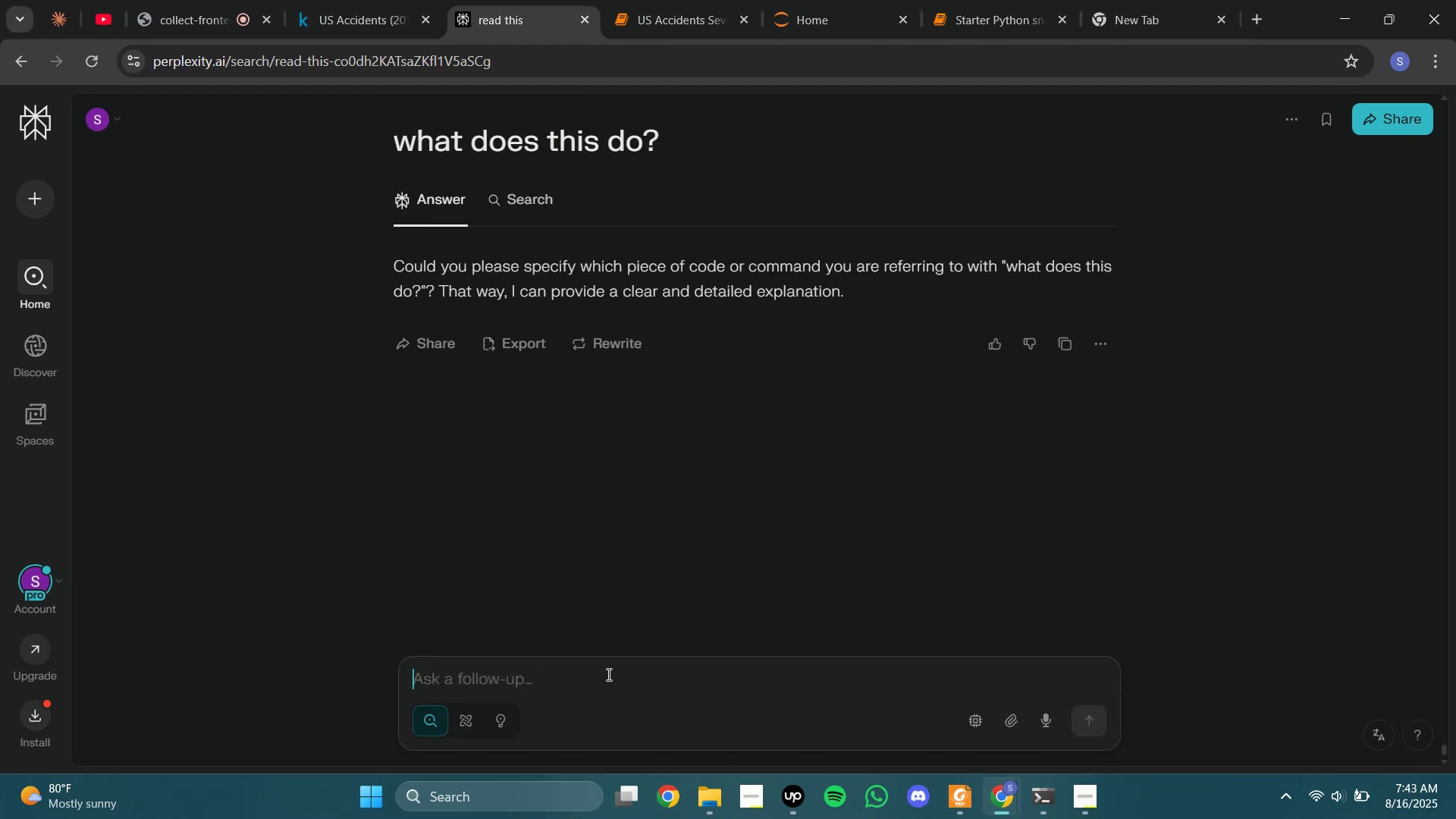 
key(Control+V)
 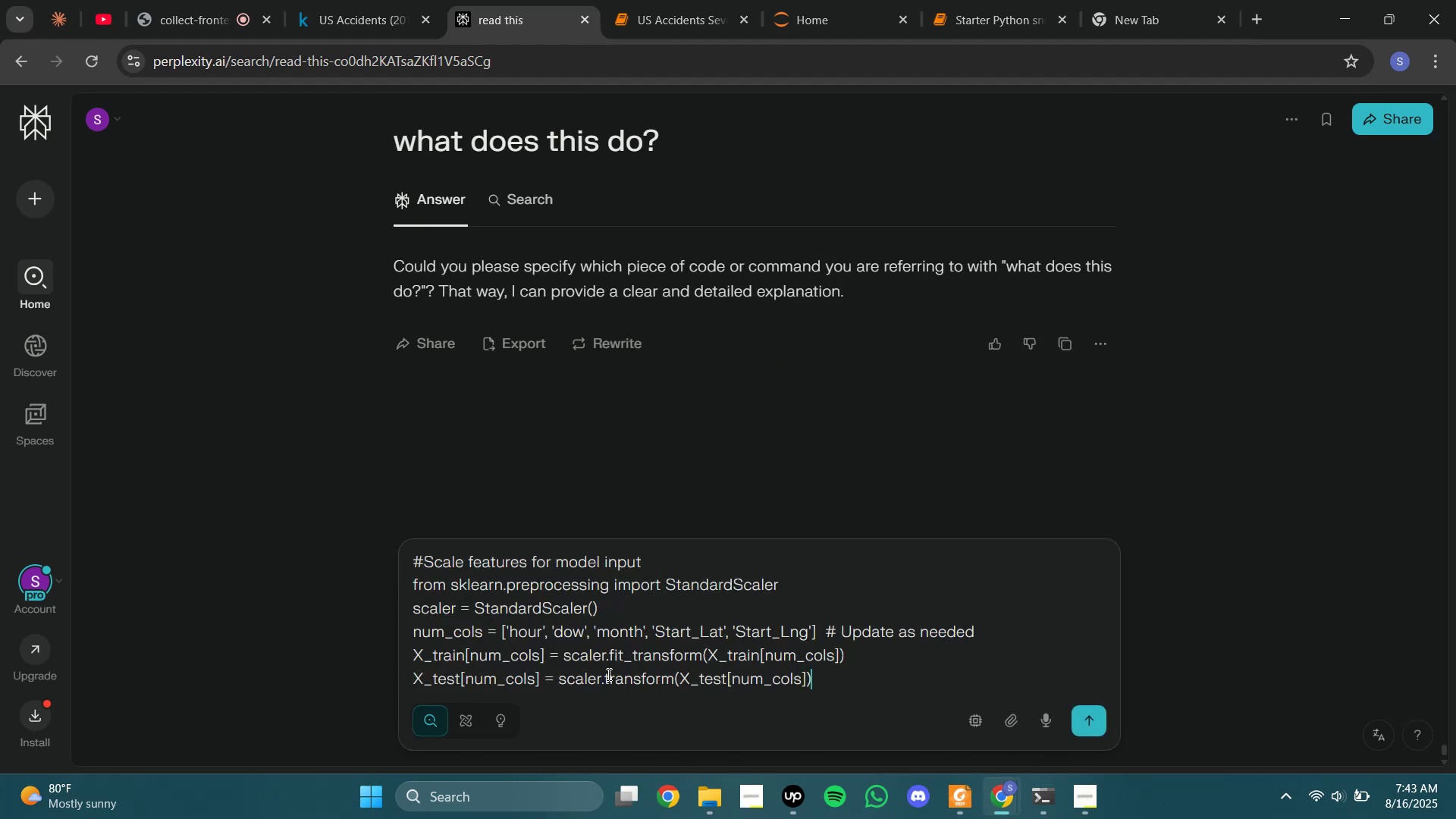 
key(Enter)
 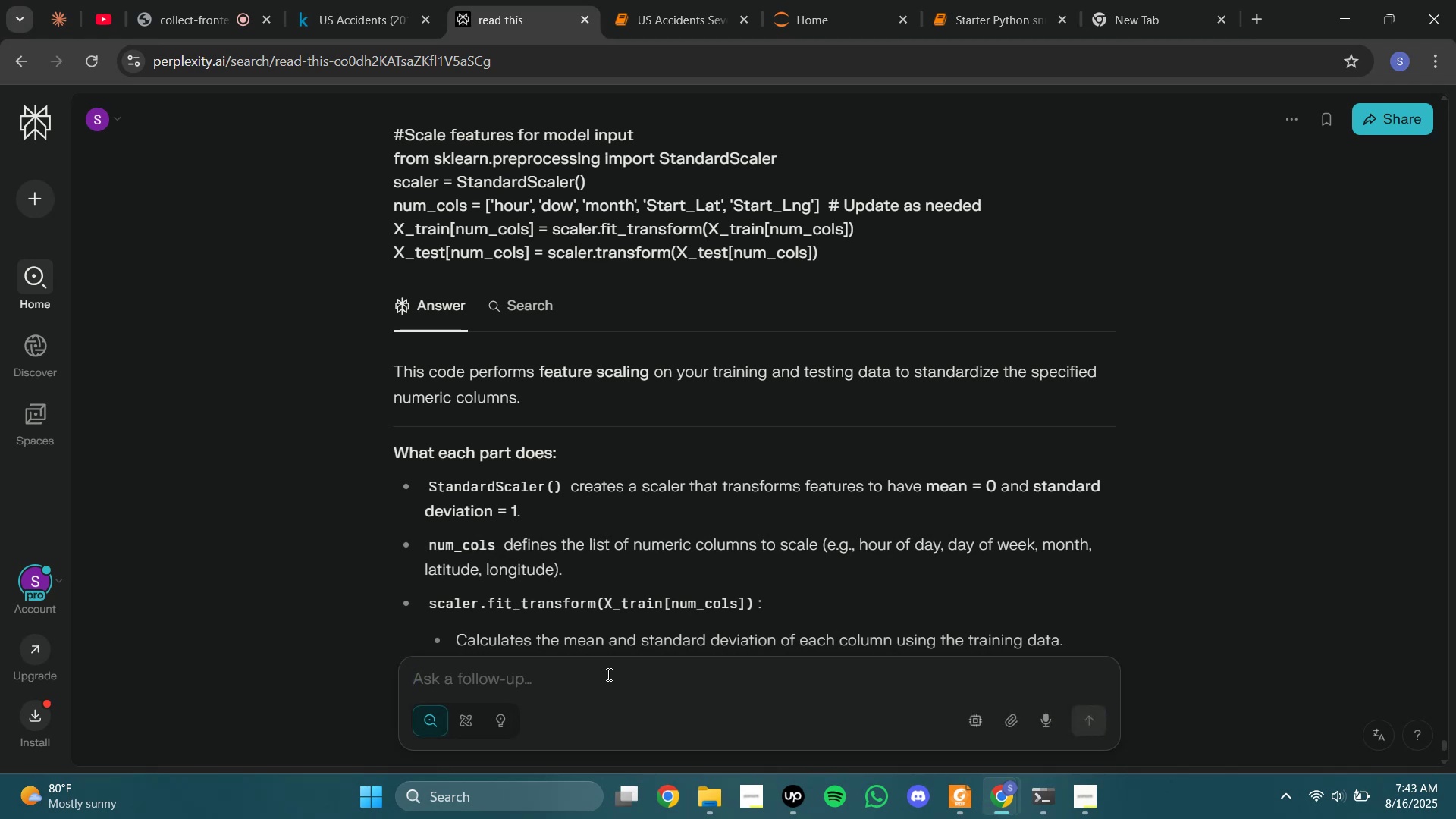 
wait(17.7)
 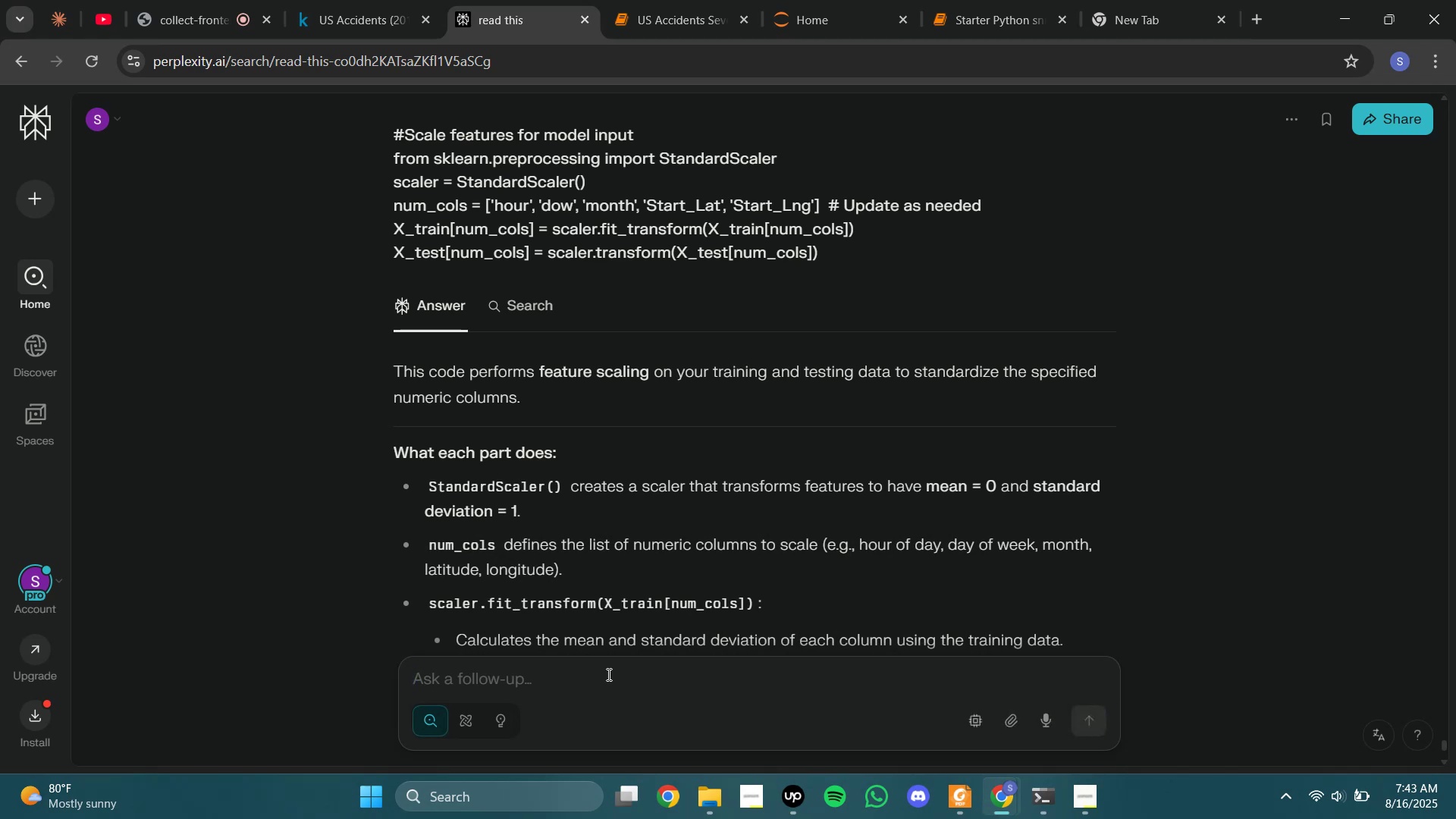 
scroll: coordinate [613, 460], scroll_direction: none, amount: 0.0
 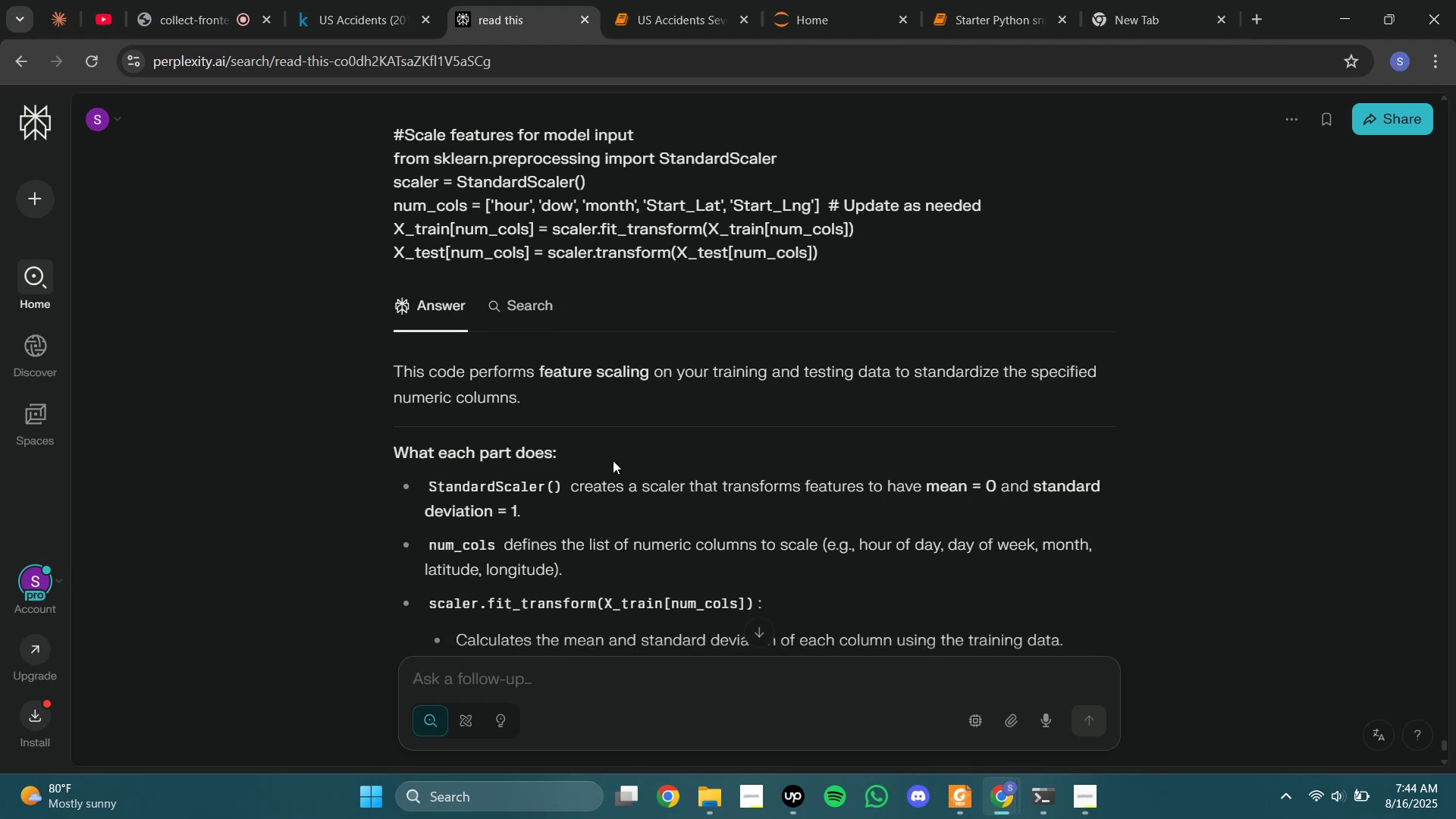 
scroll: coordinate [616, 448], scroll_direction: down, amount: 2.0
 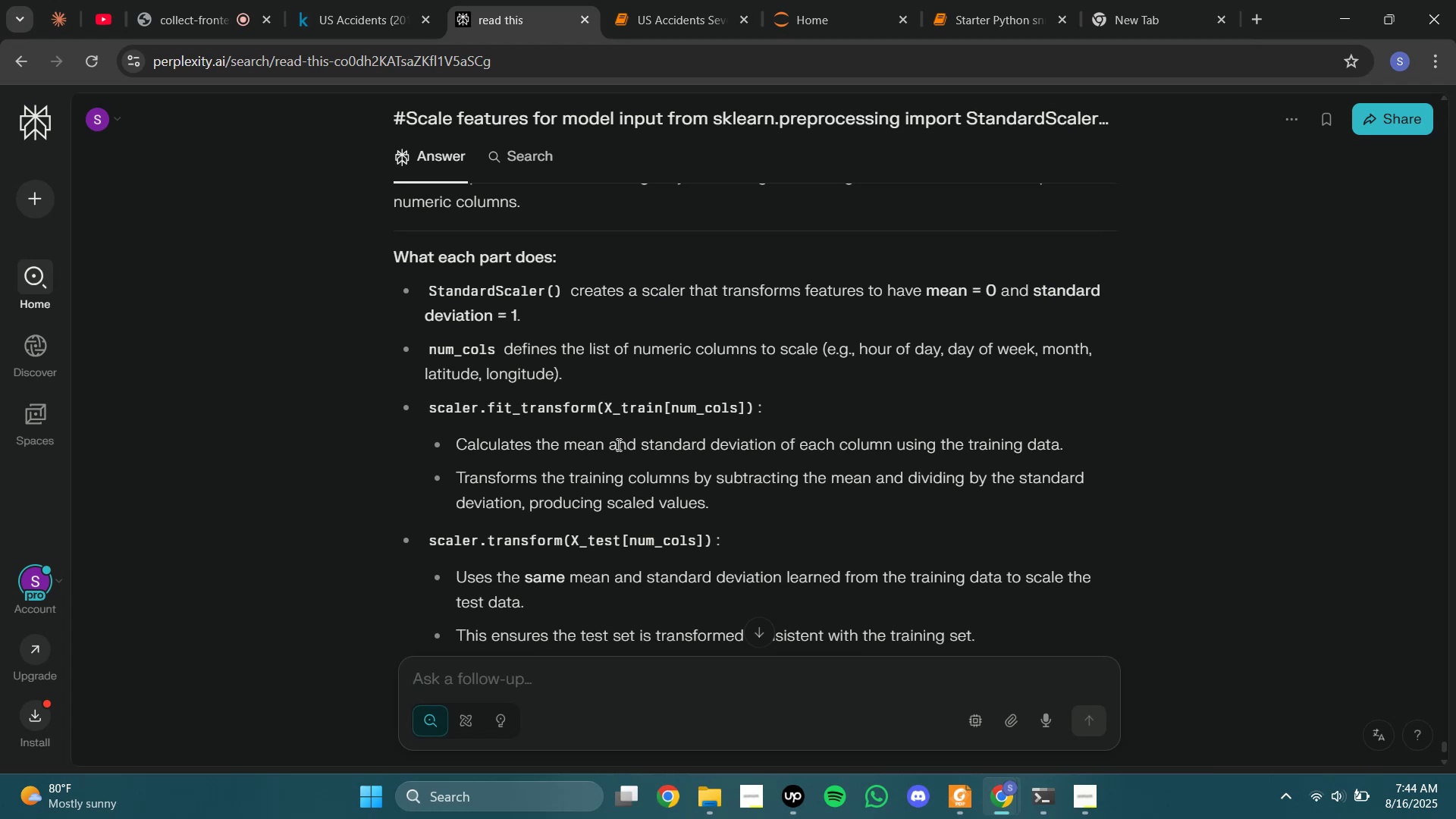 
wait(5.29)
 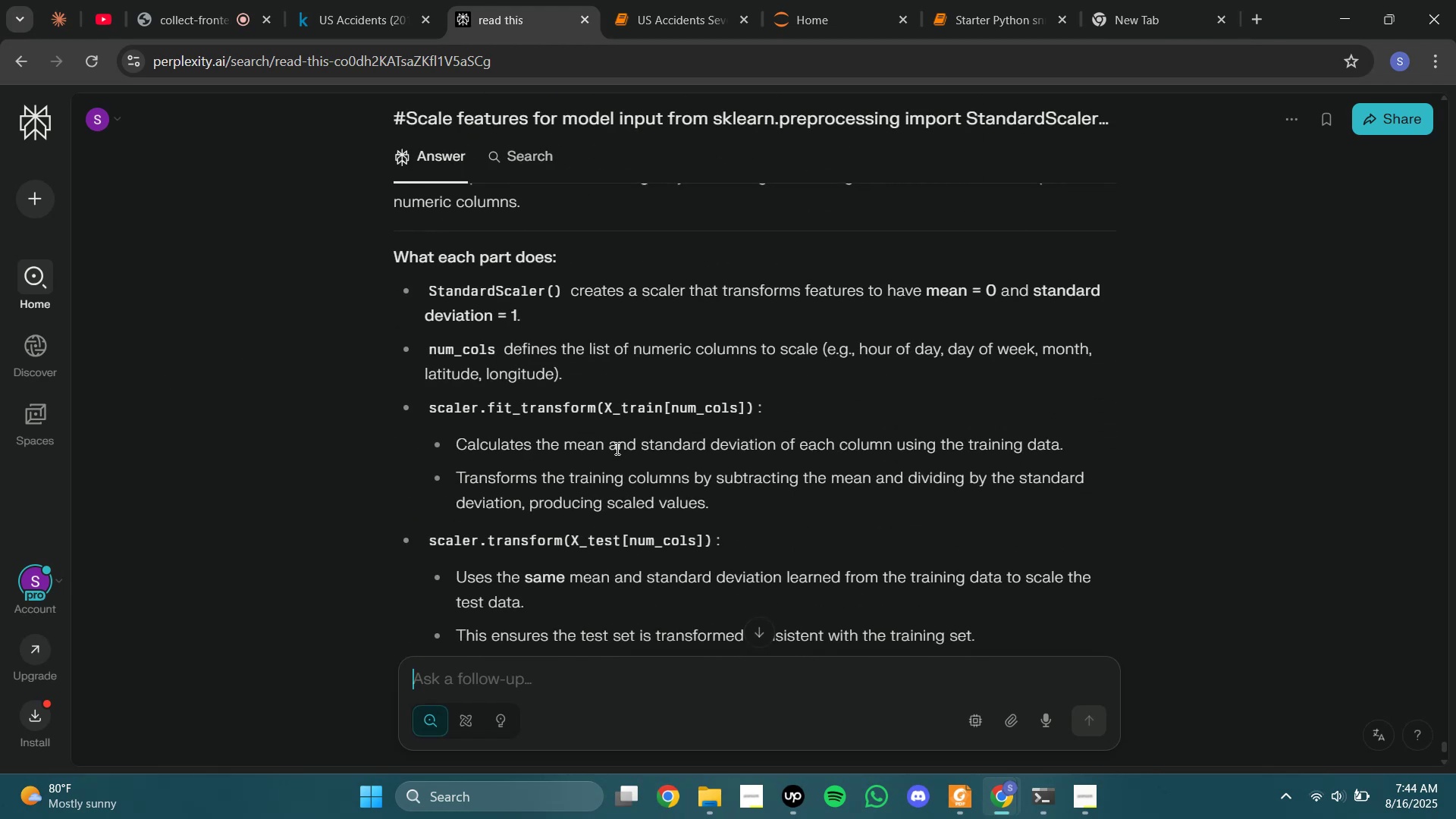 
scroll: coordinate [623, 446], scroll_direction: down, amount: 4.0
 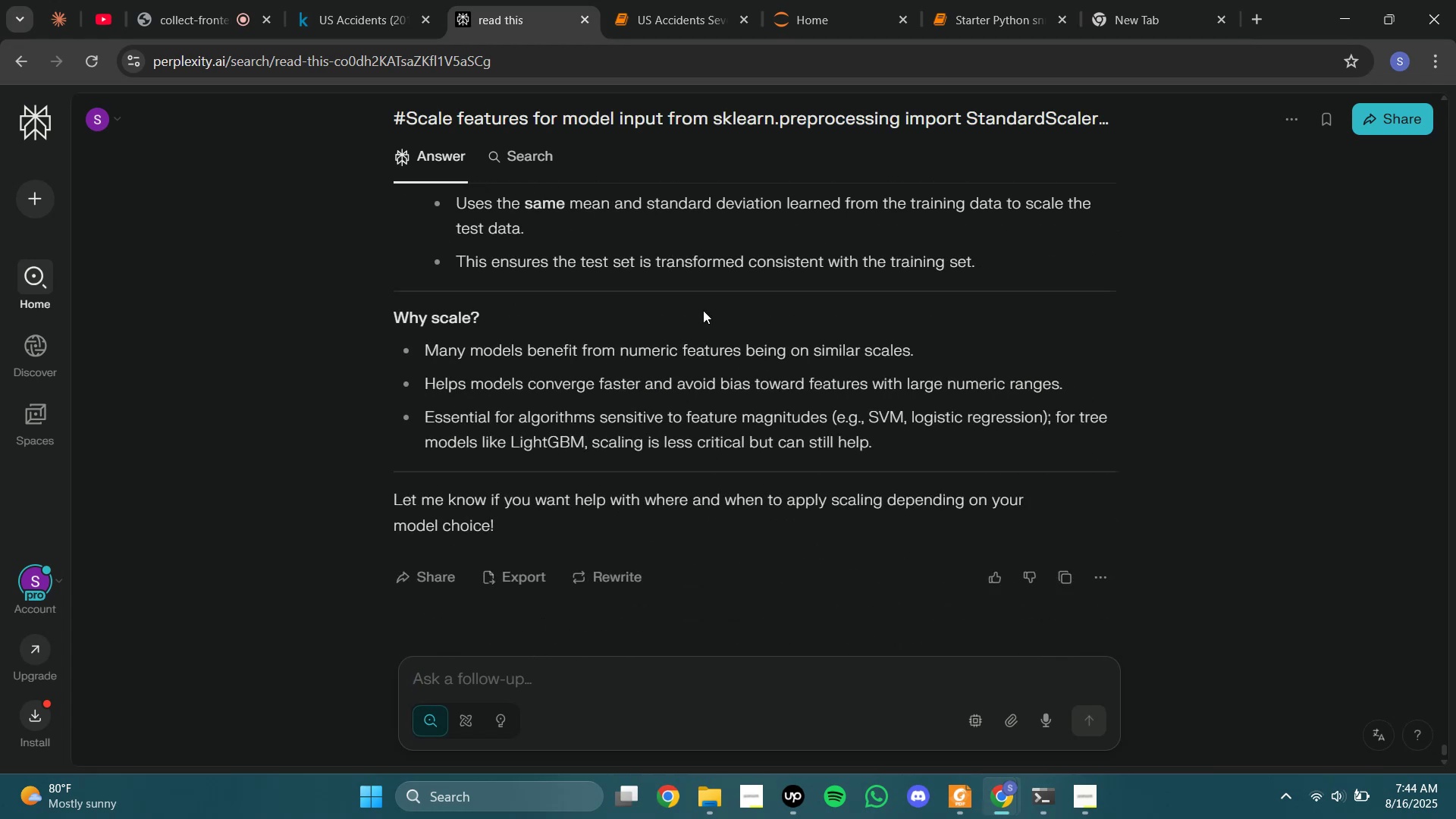 
left_click([660, 20])
 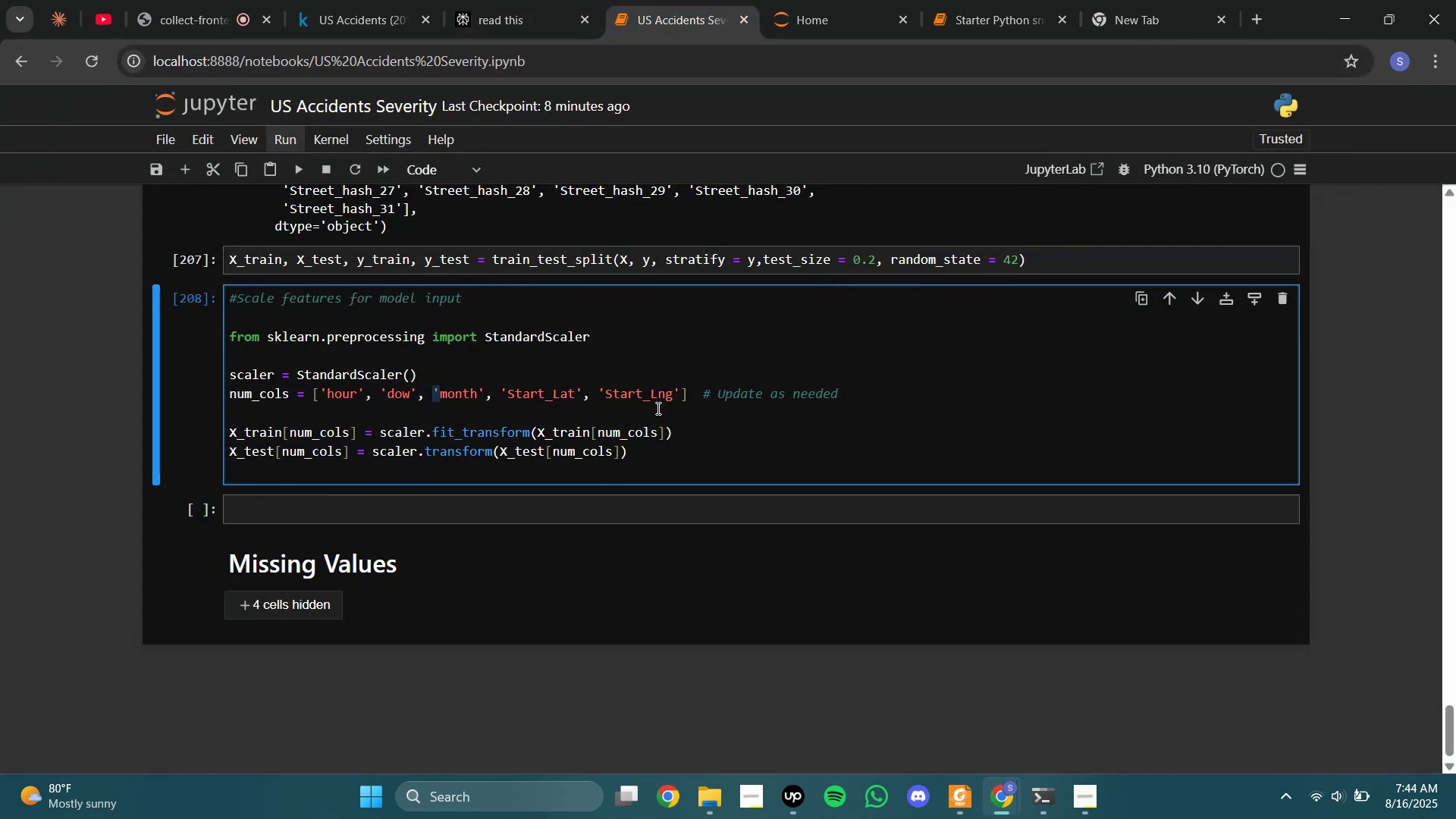 
left_click([662, 420])
 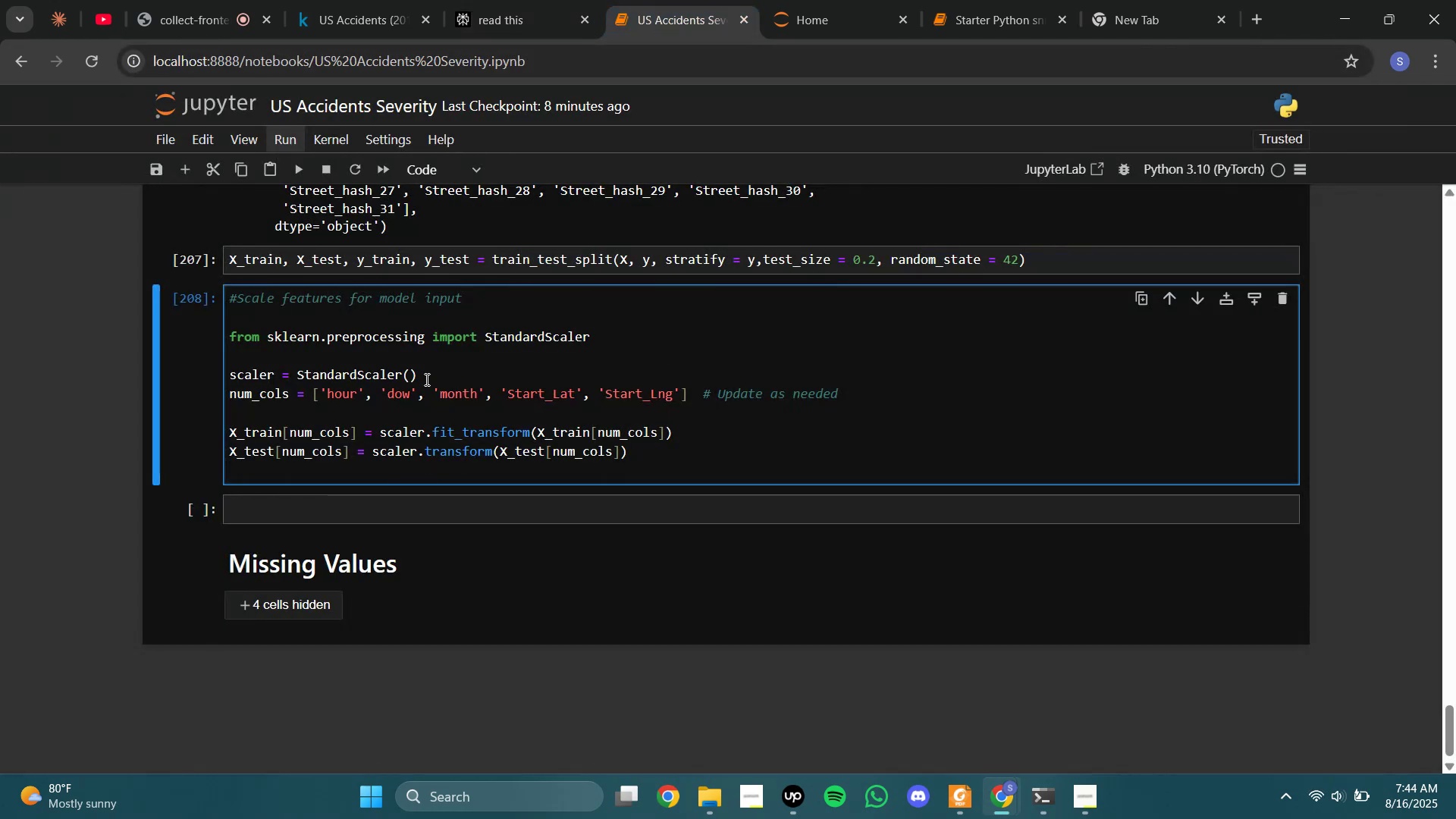 
key(Shift+Enter)
 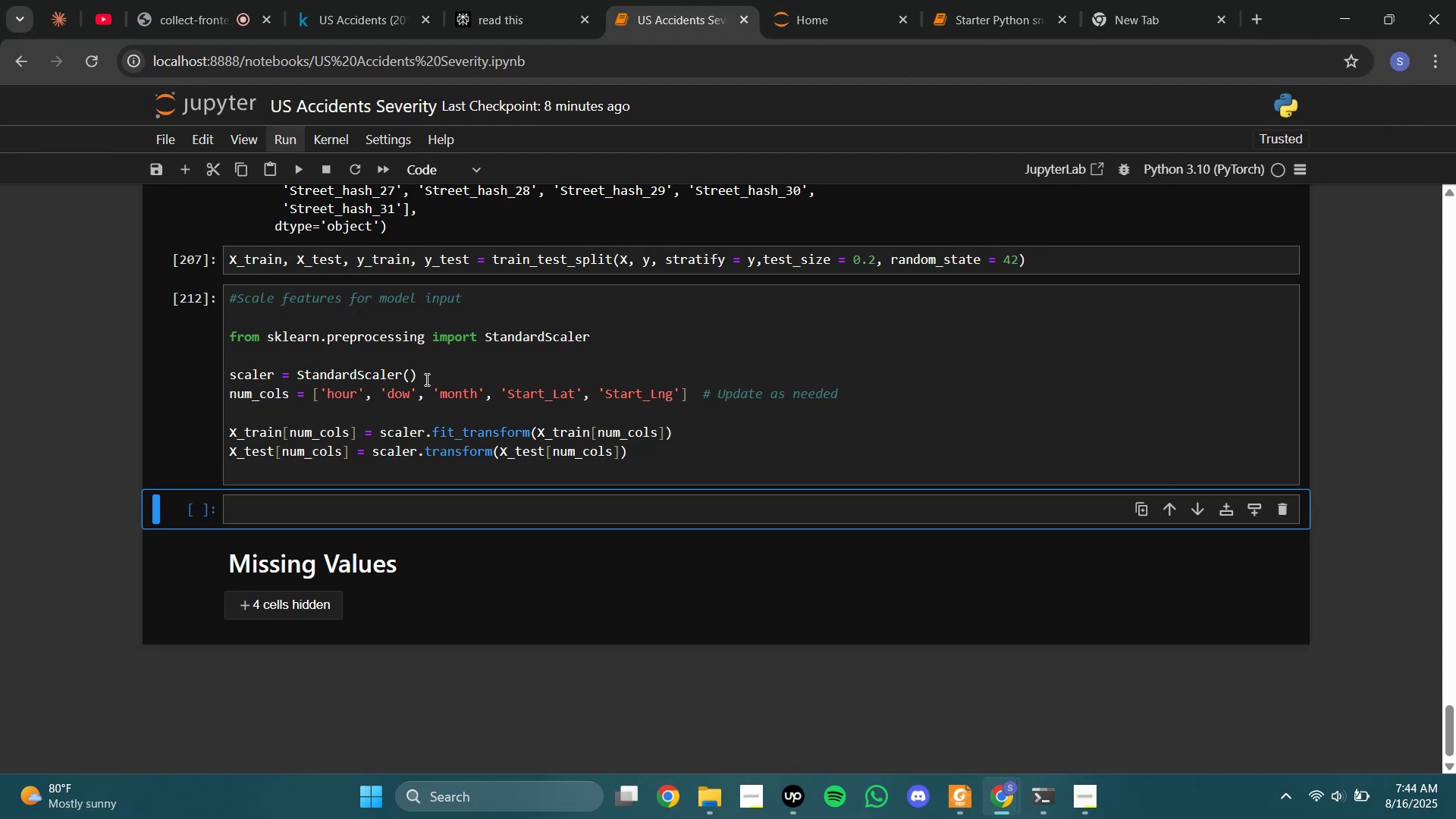 
wait(5.23)
 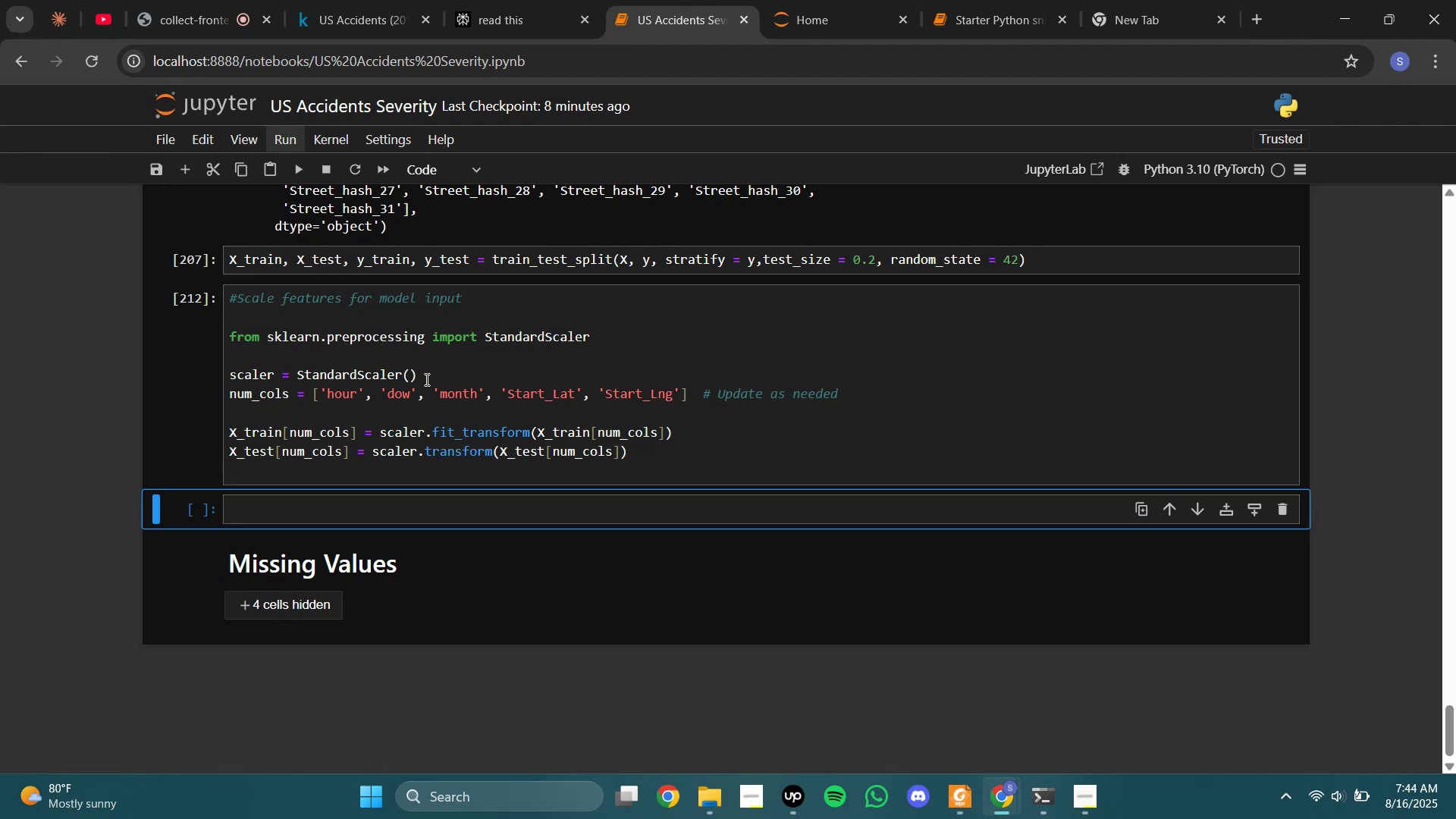 
left_click([428, 261])
 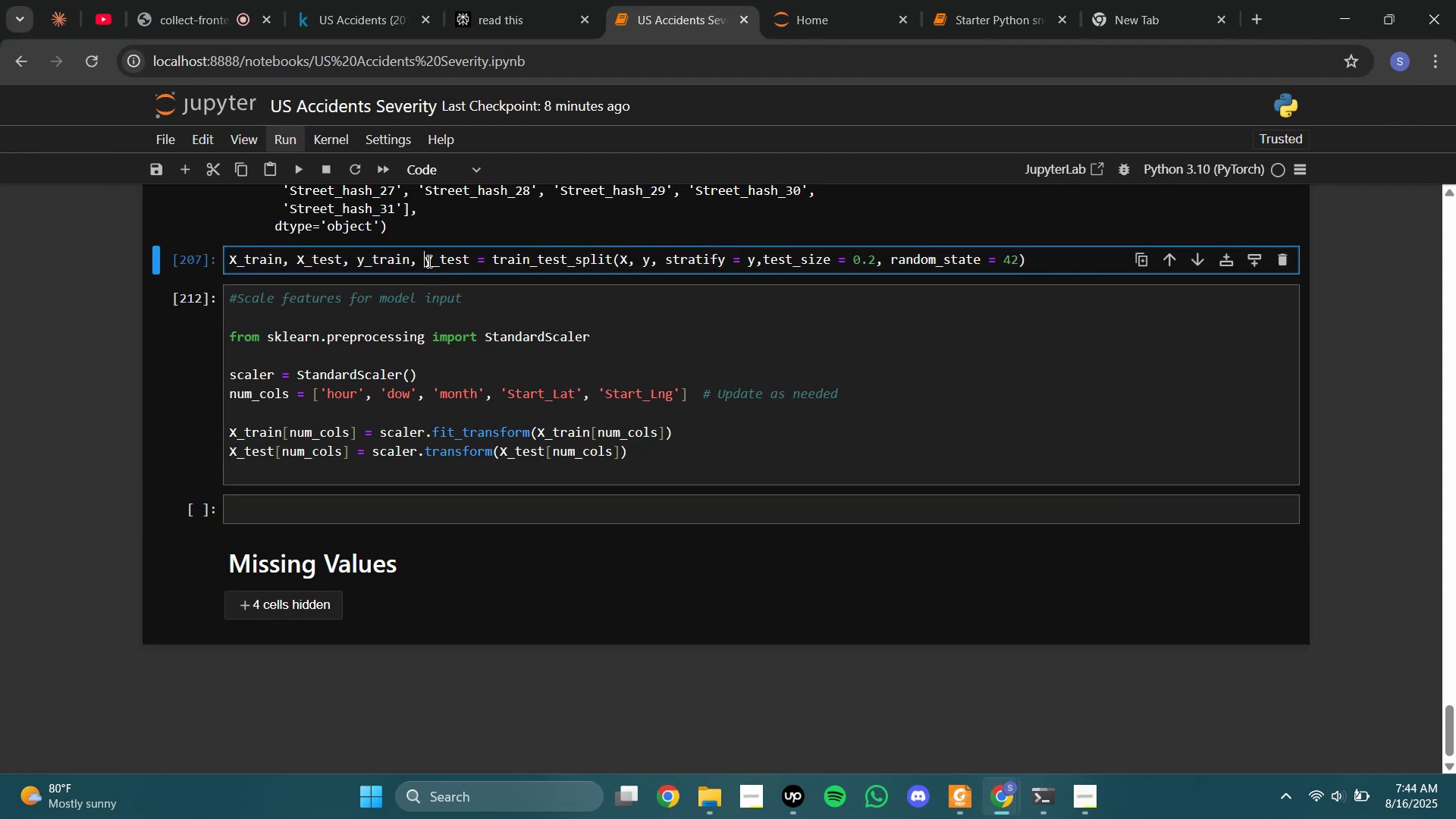 
key(Control+A)
 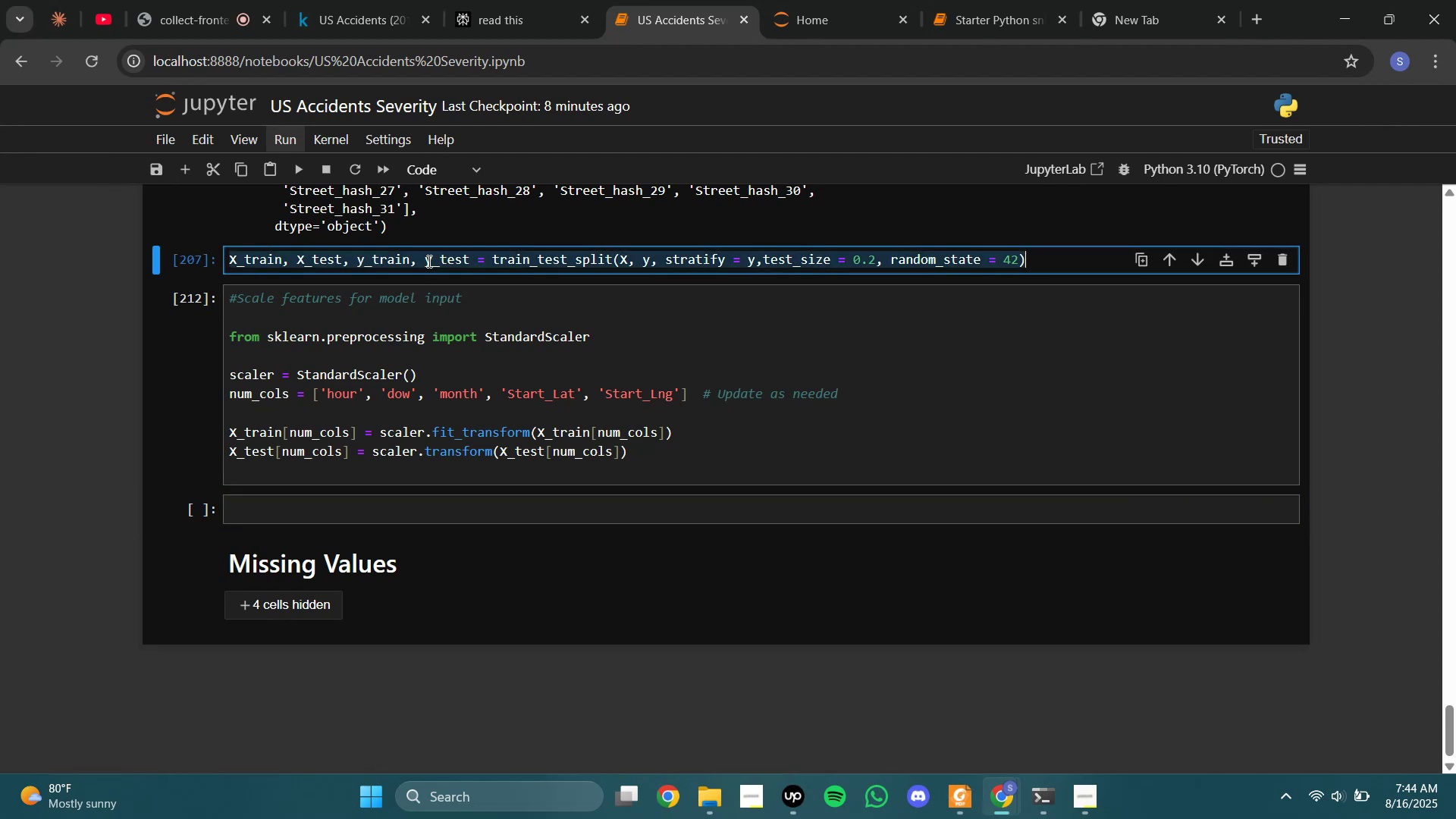 
key(Control+C)
 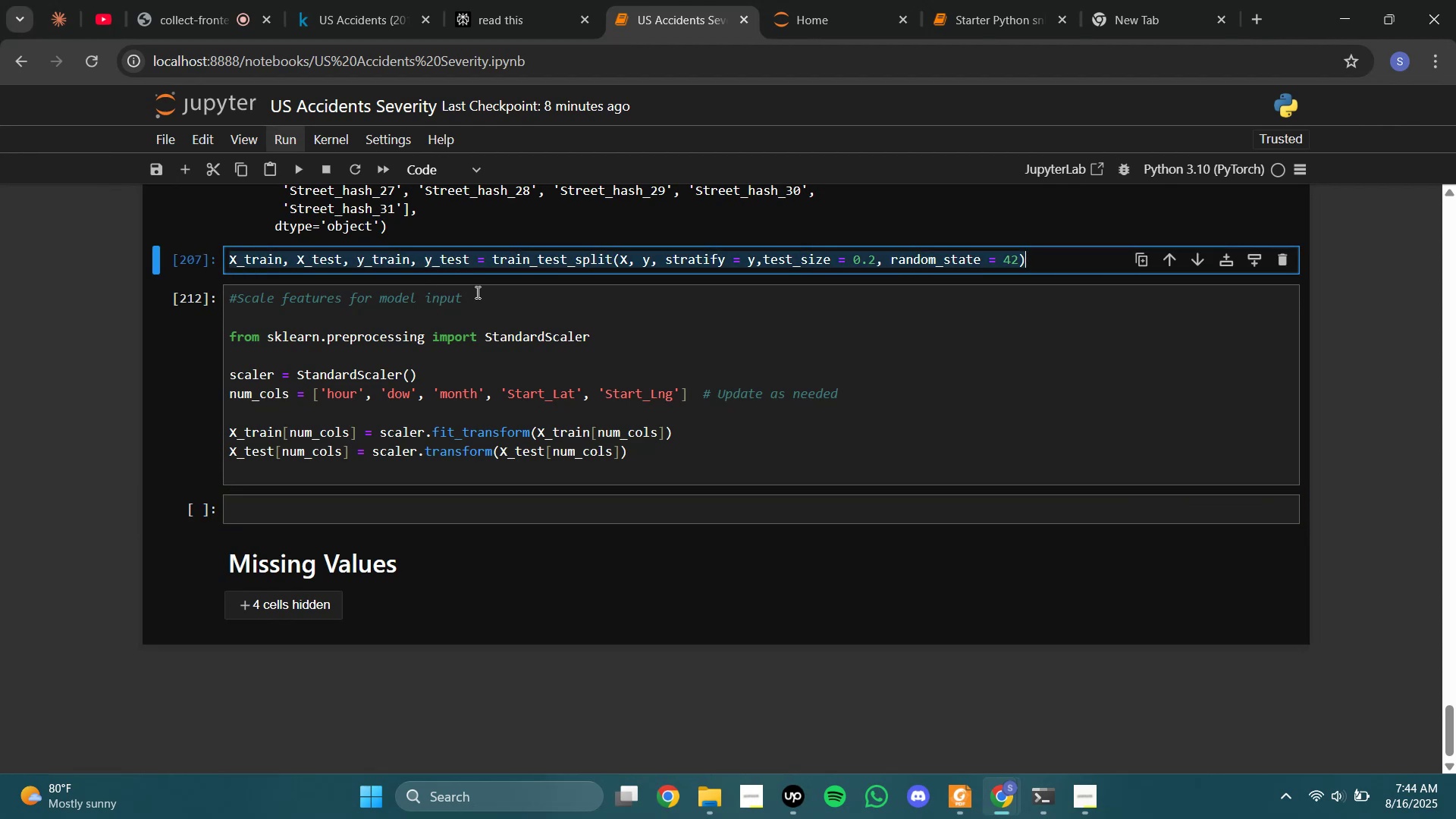 
left_click([476, 258])
 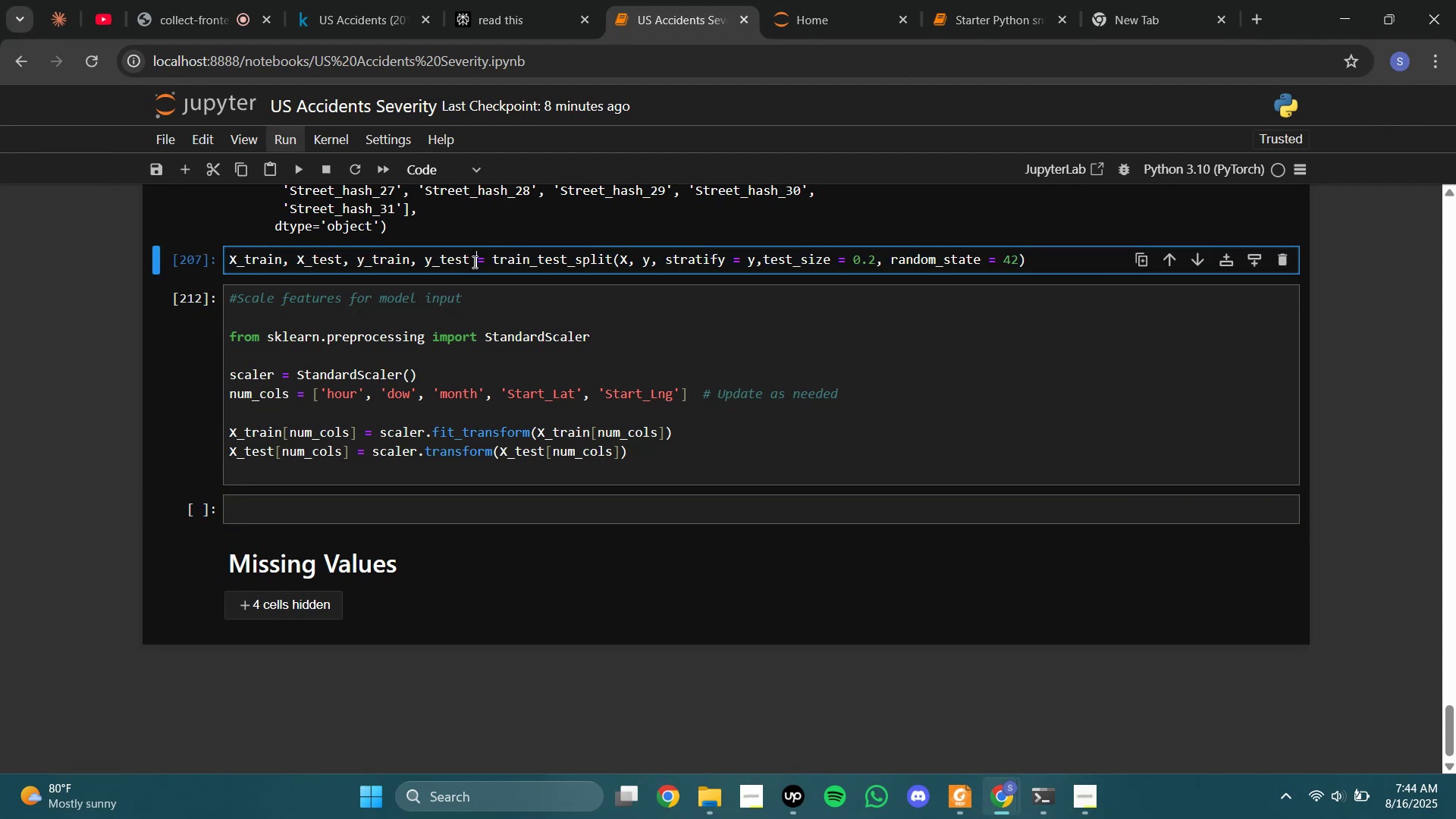 
scroll: coordinate [473, 277], scroll_direction: up, amount: 4.0
 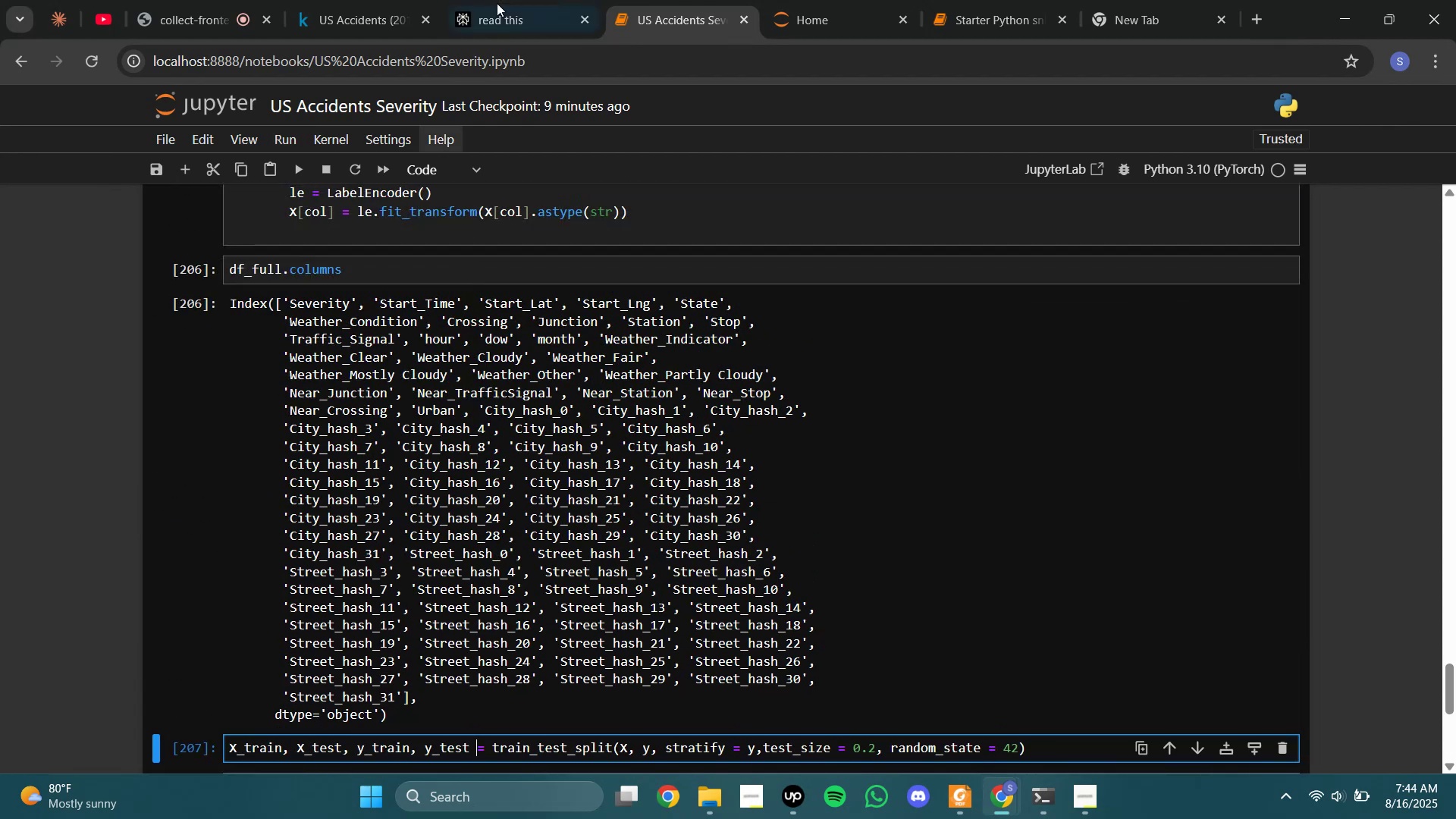 
left_click([529, 0])
 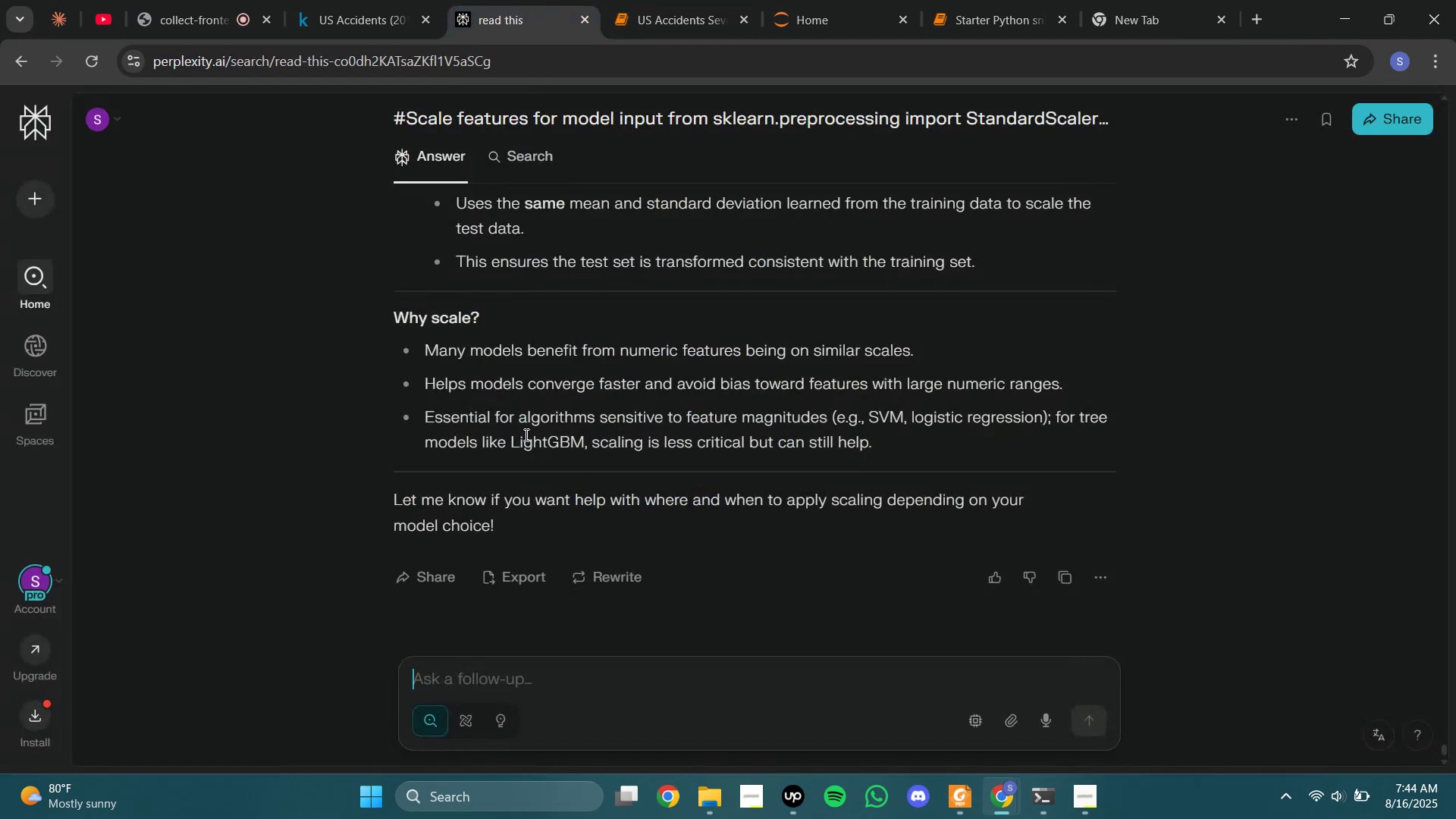 
key(Control+V)
 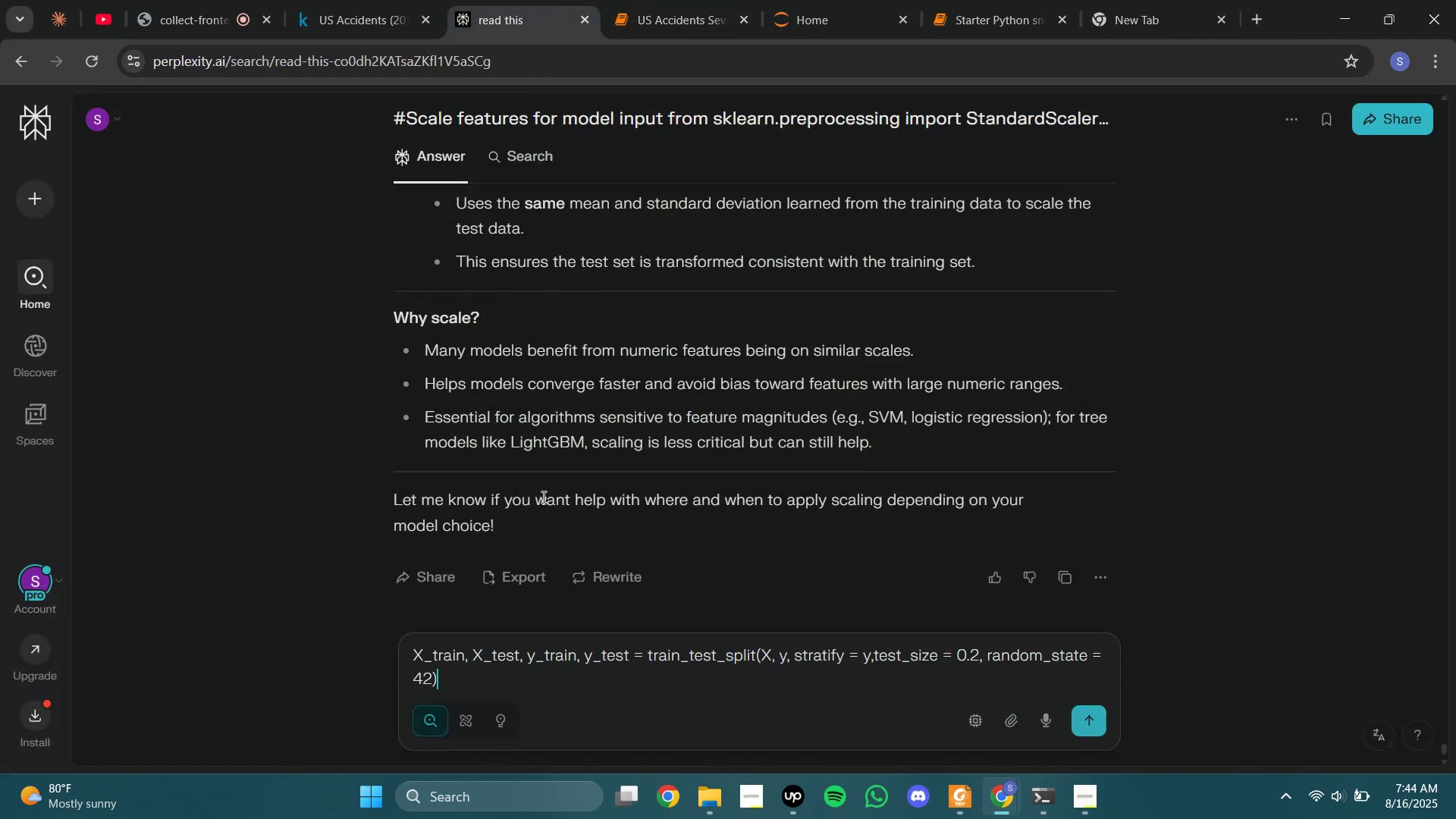 
key(Shift+Enter)
 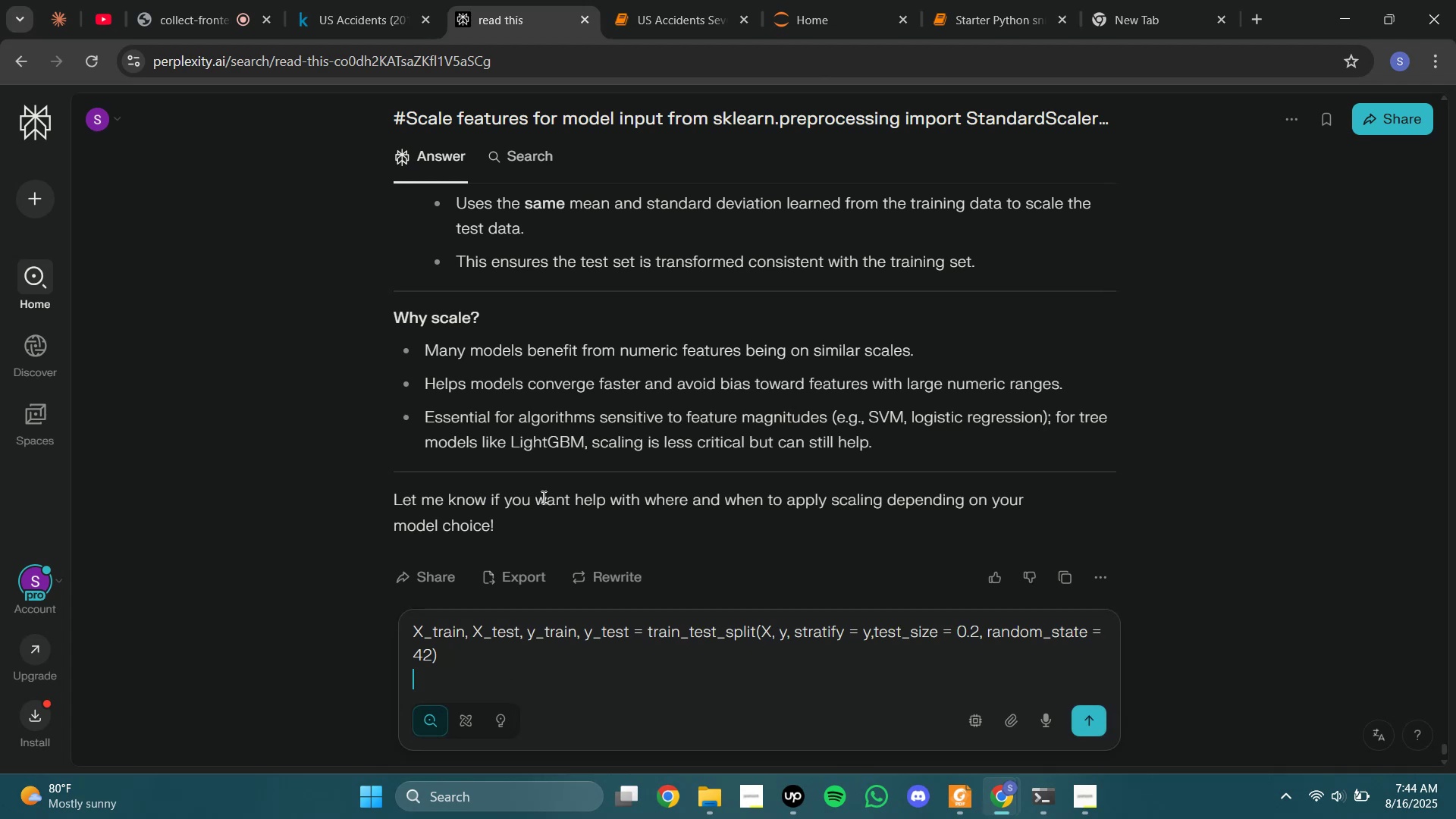 
key(Shift+Enter)
 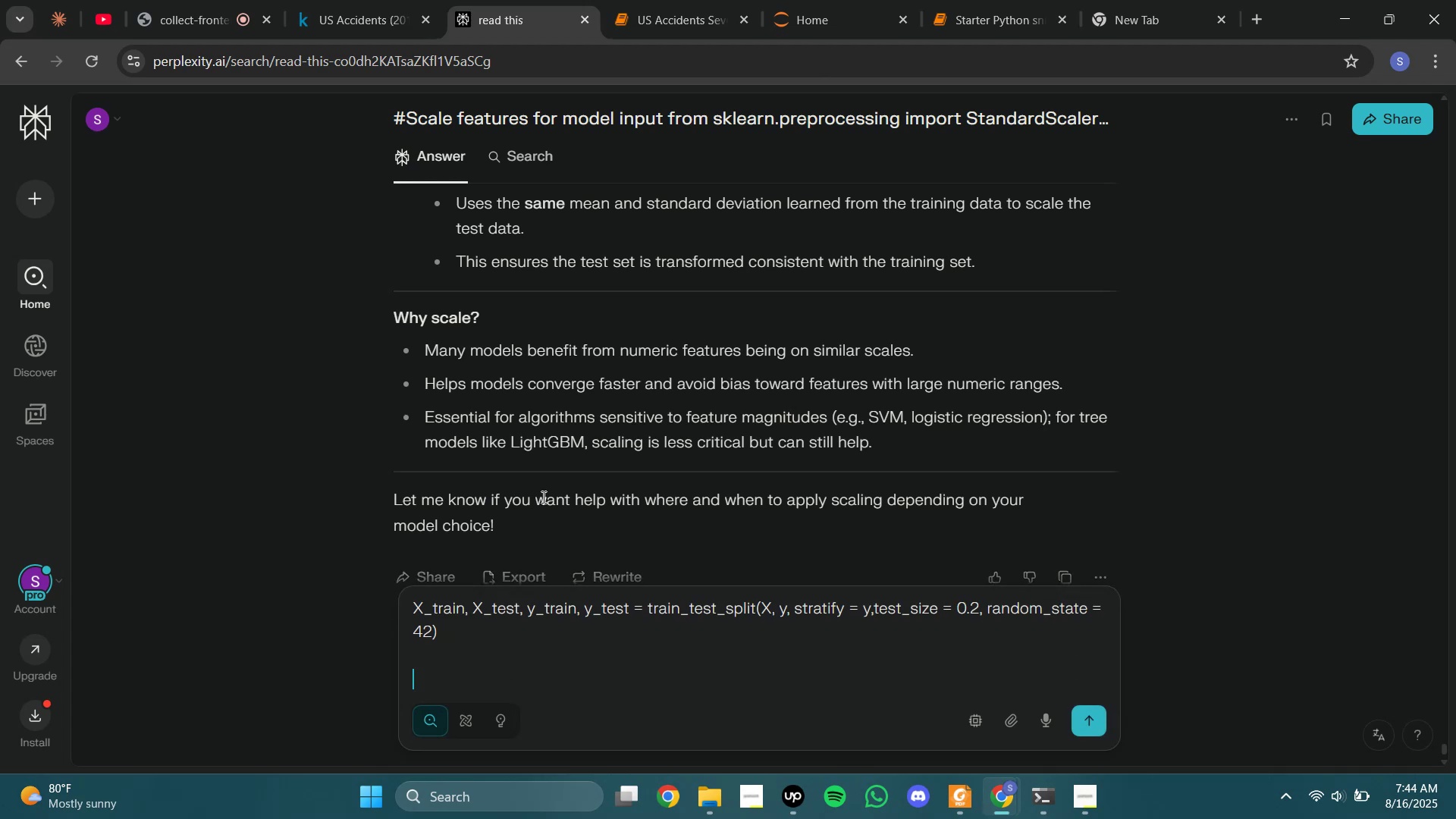 
type( and this)
 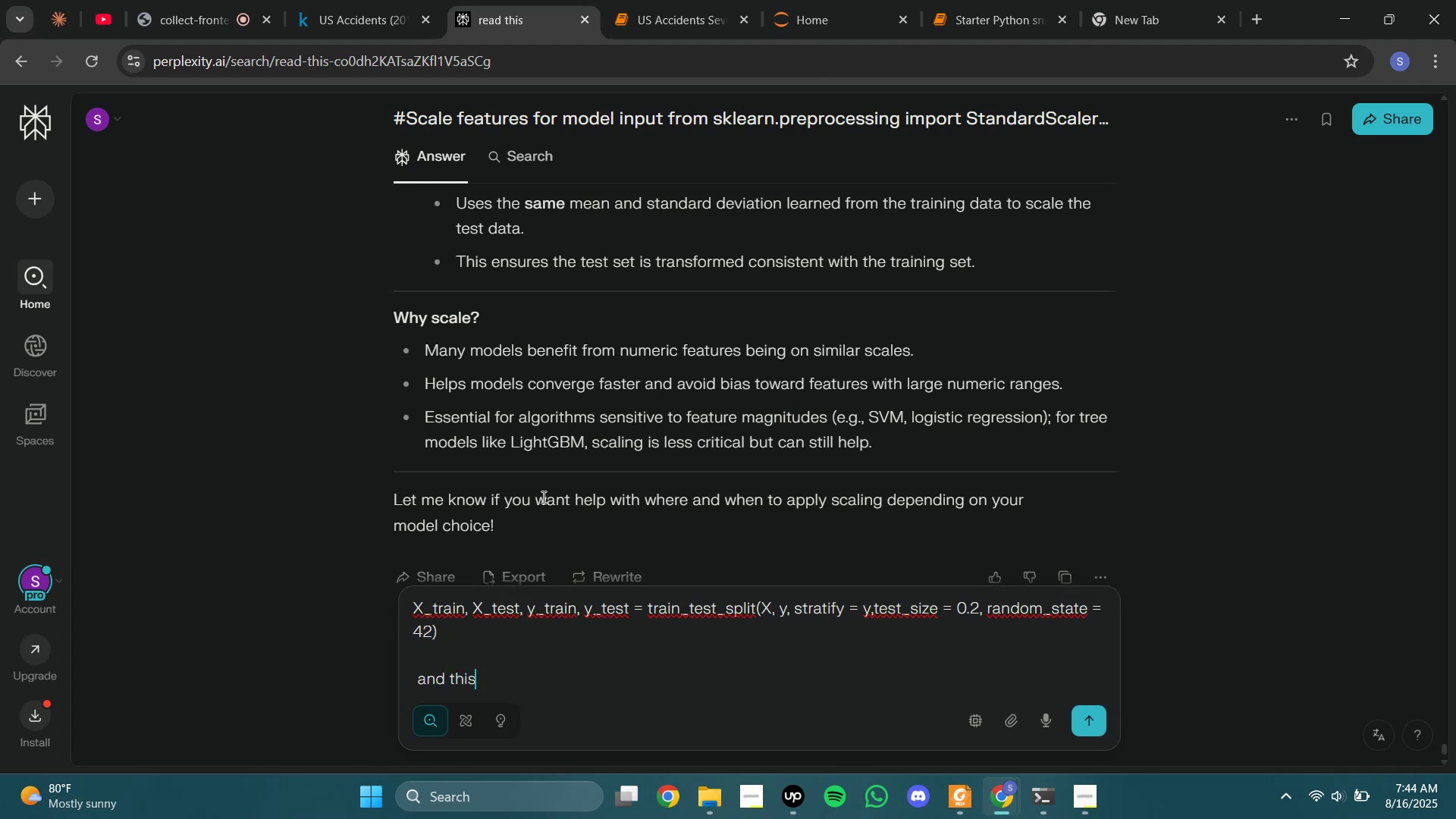 
key(Shift+Enter)
 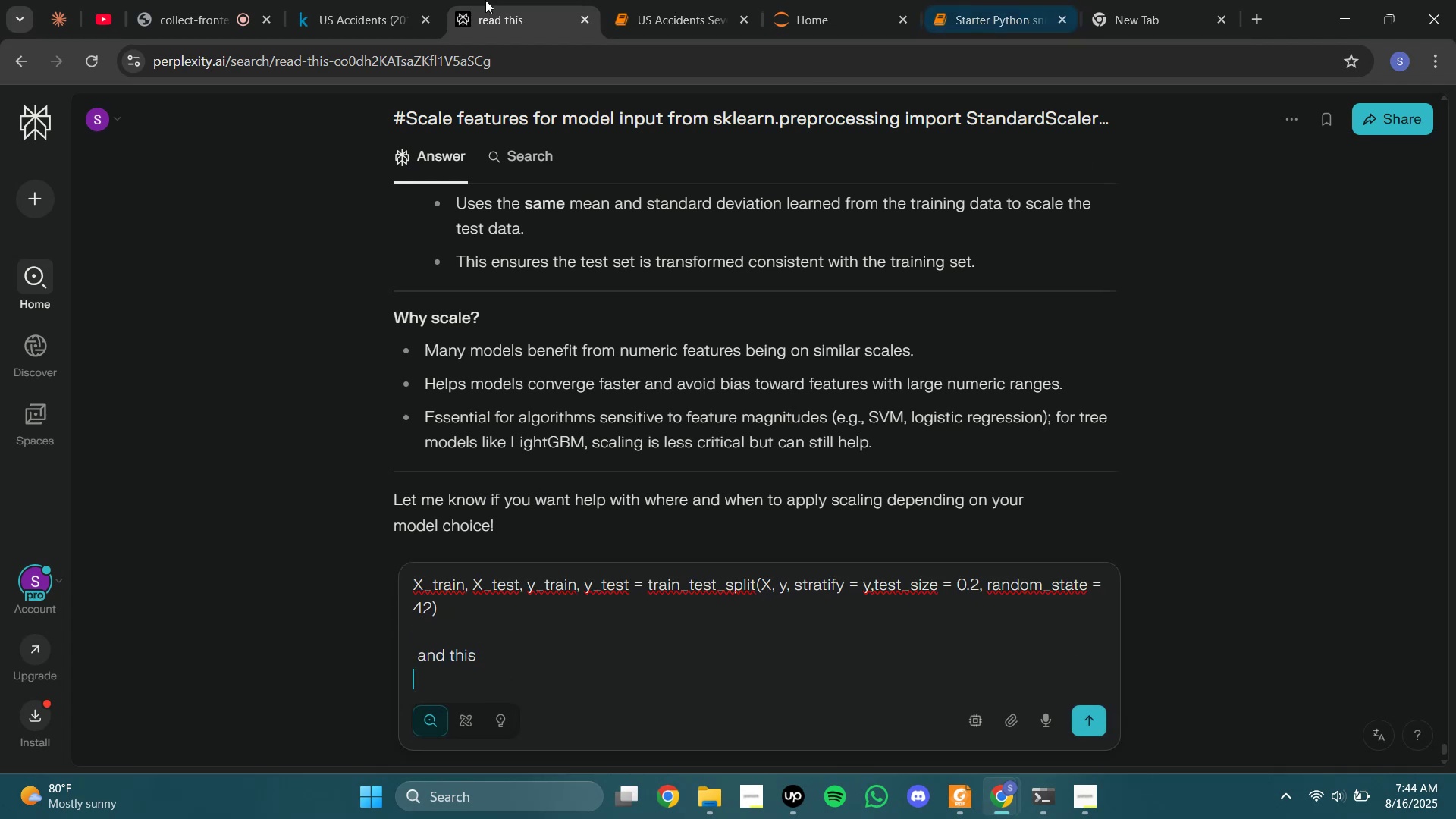 
left_click([661, 0])
 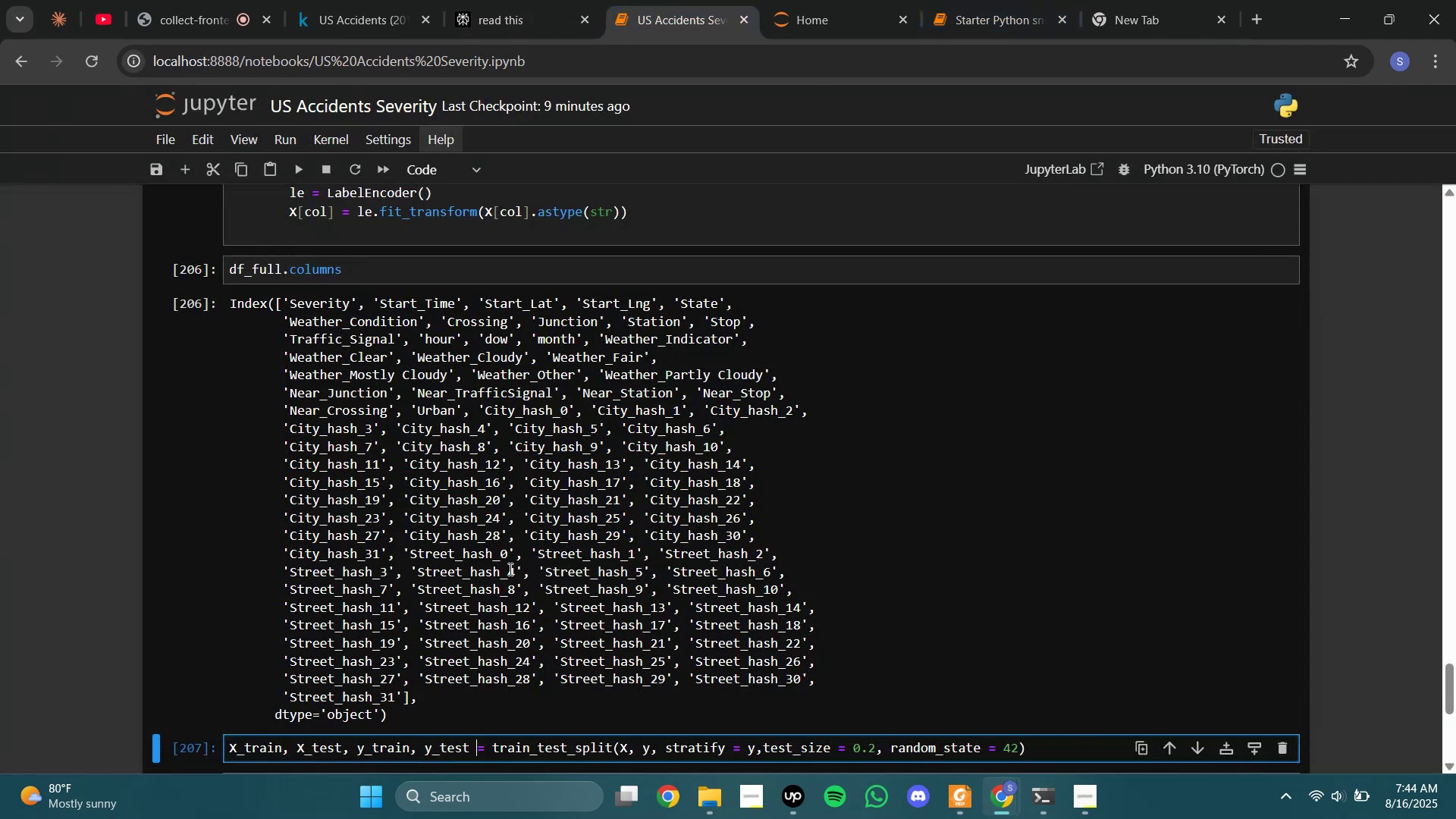 
hold_key(key=ControlLeft, duration=0.51)
 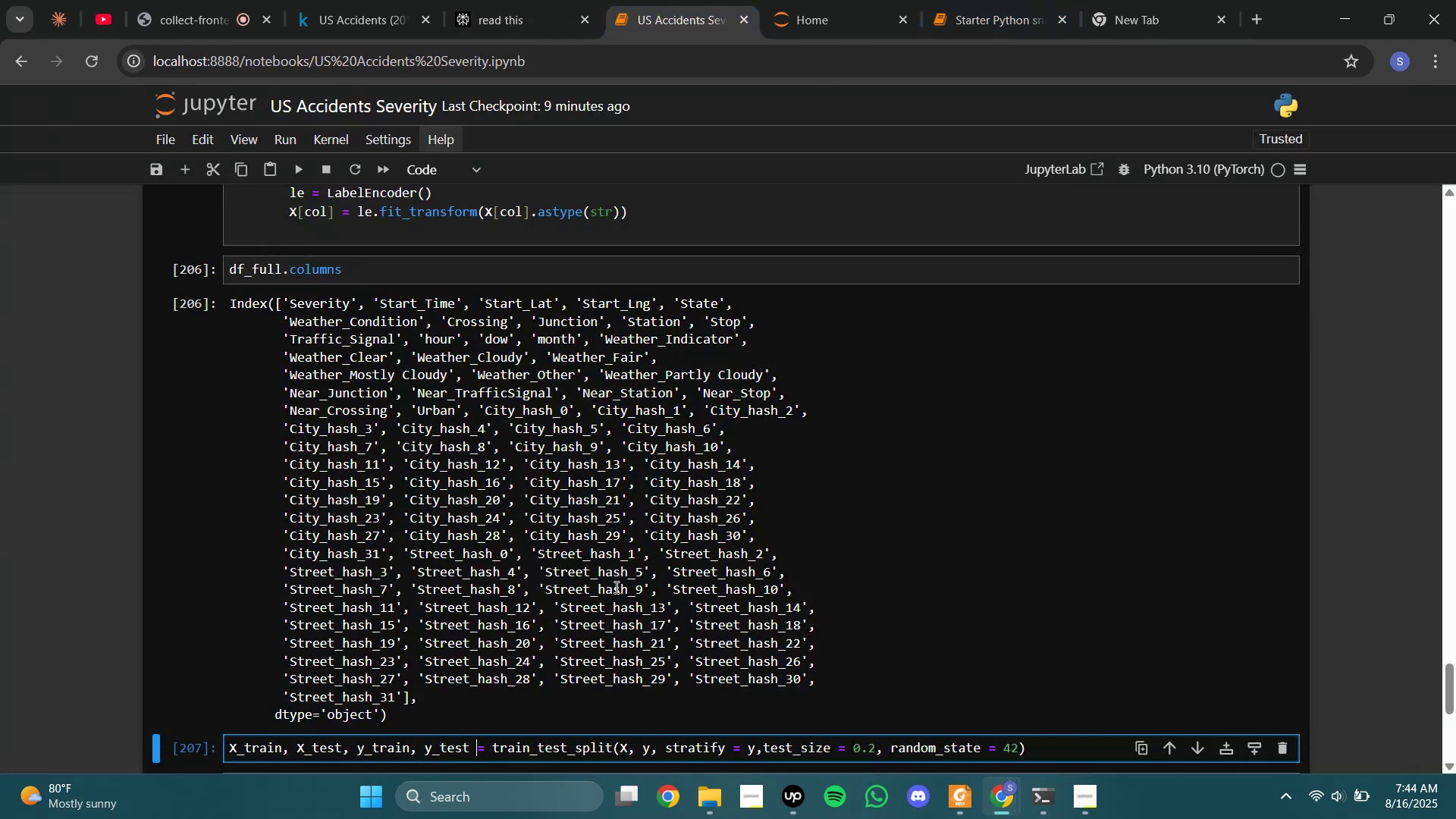 
scroll: coordinate [634, 552], scroll_direction: down, amount: 4.0
 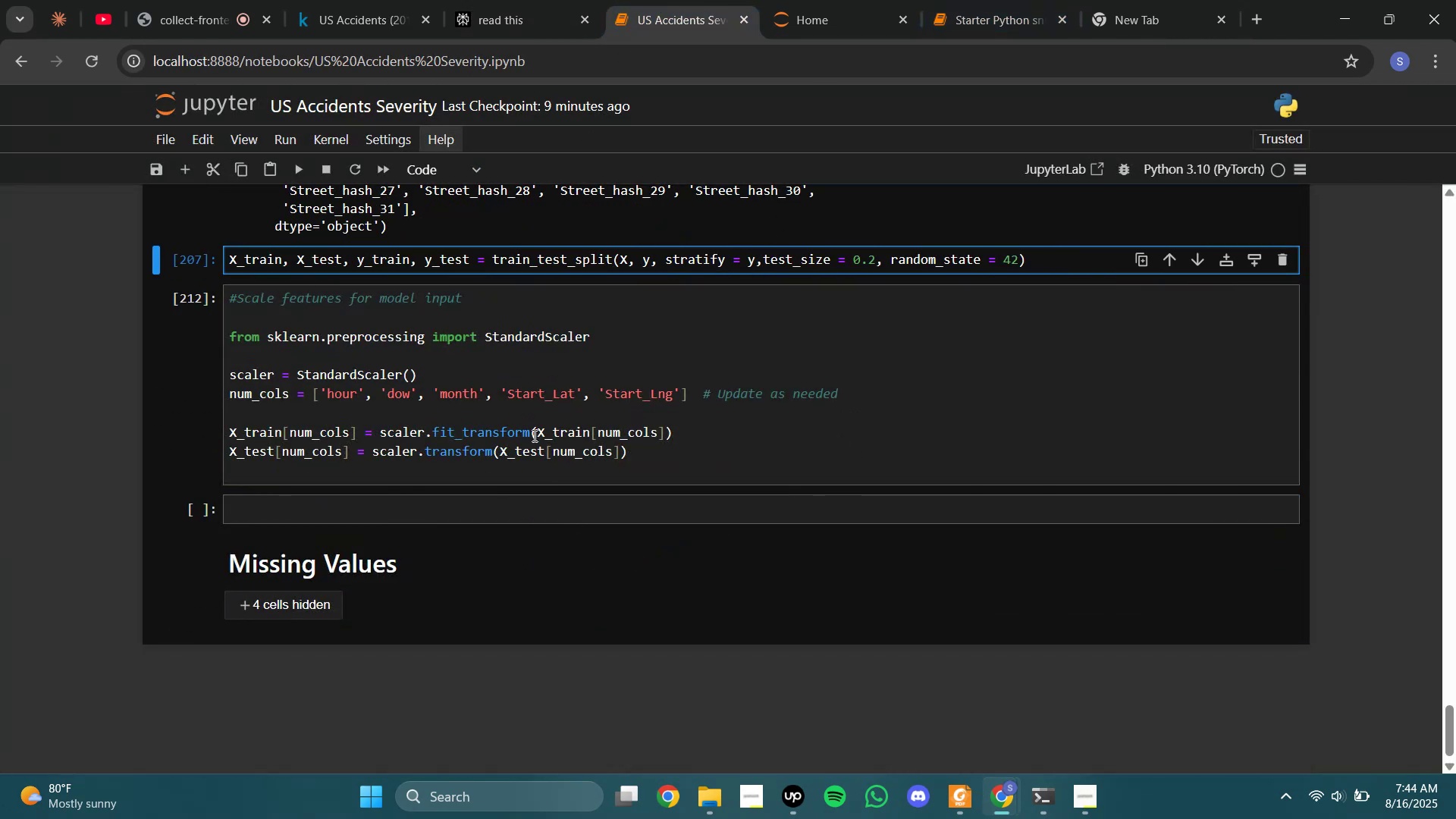 
left_click([533, 418])
 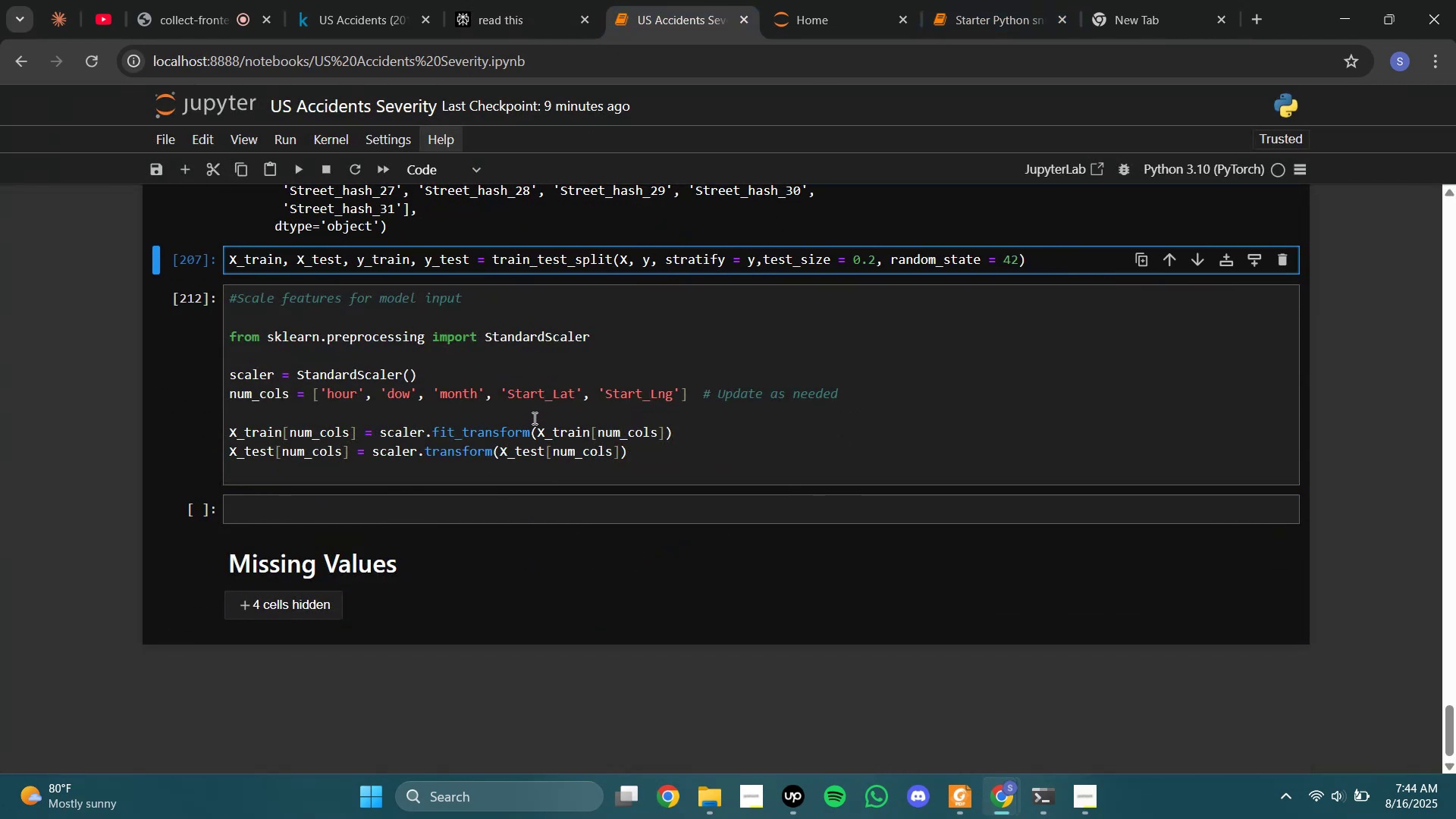 
key(Control+A)
 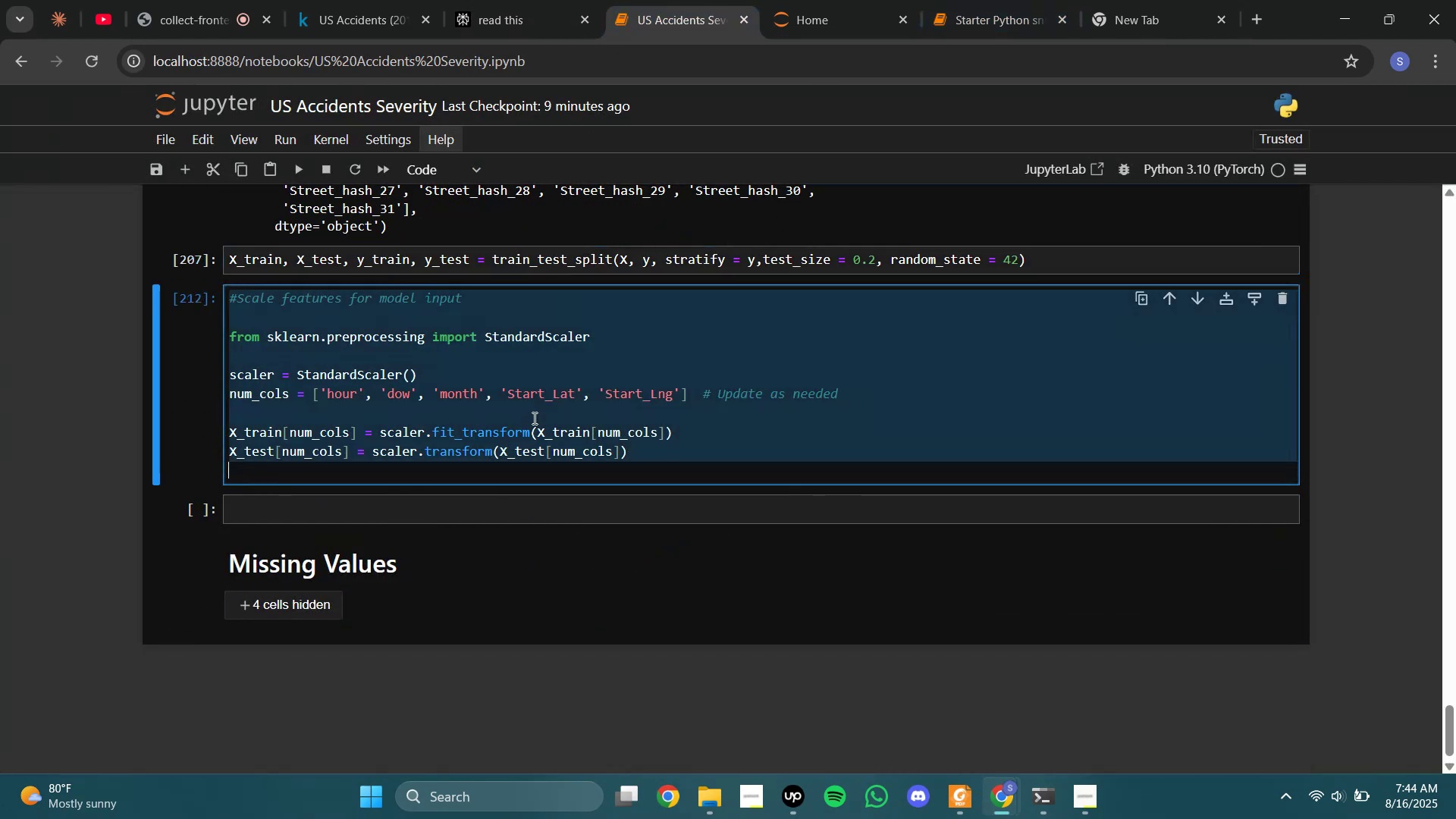 
key(Control+C)
 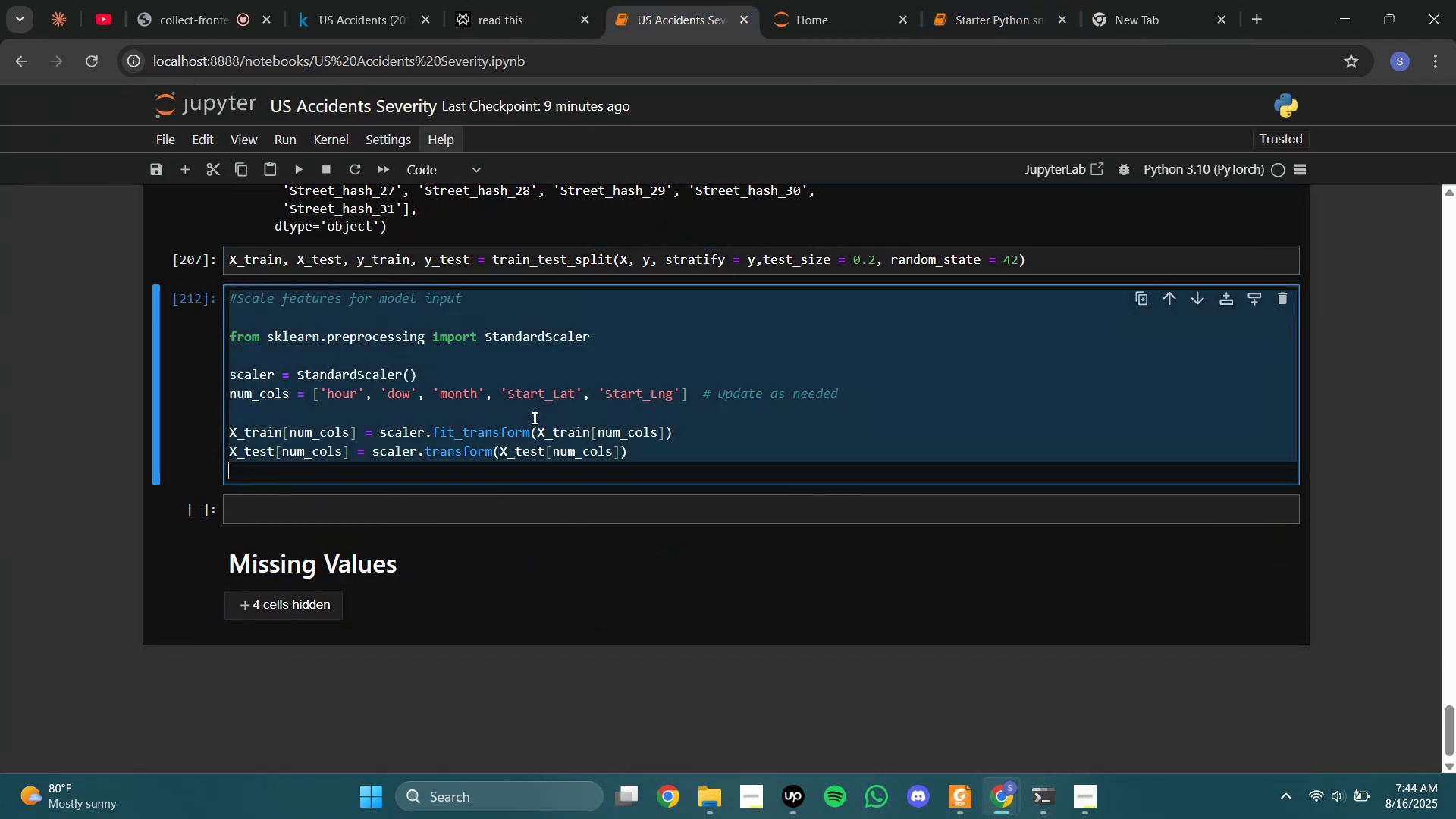 
left_click([533, 418])
 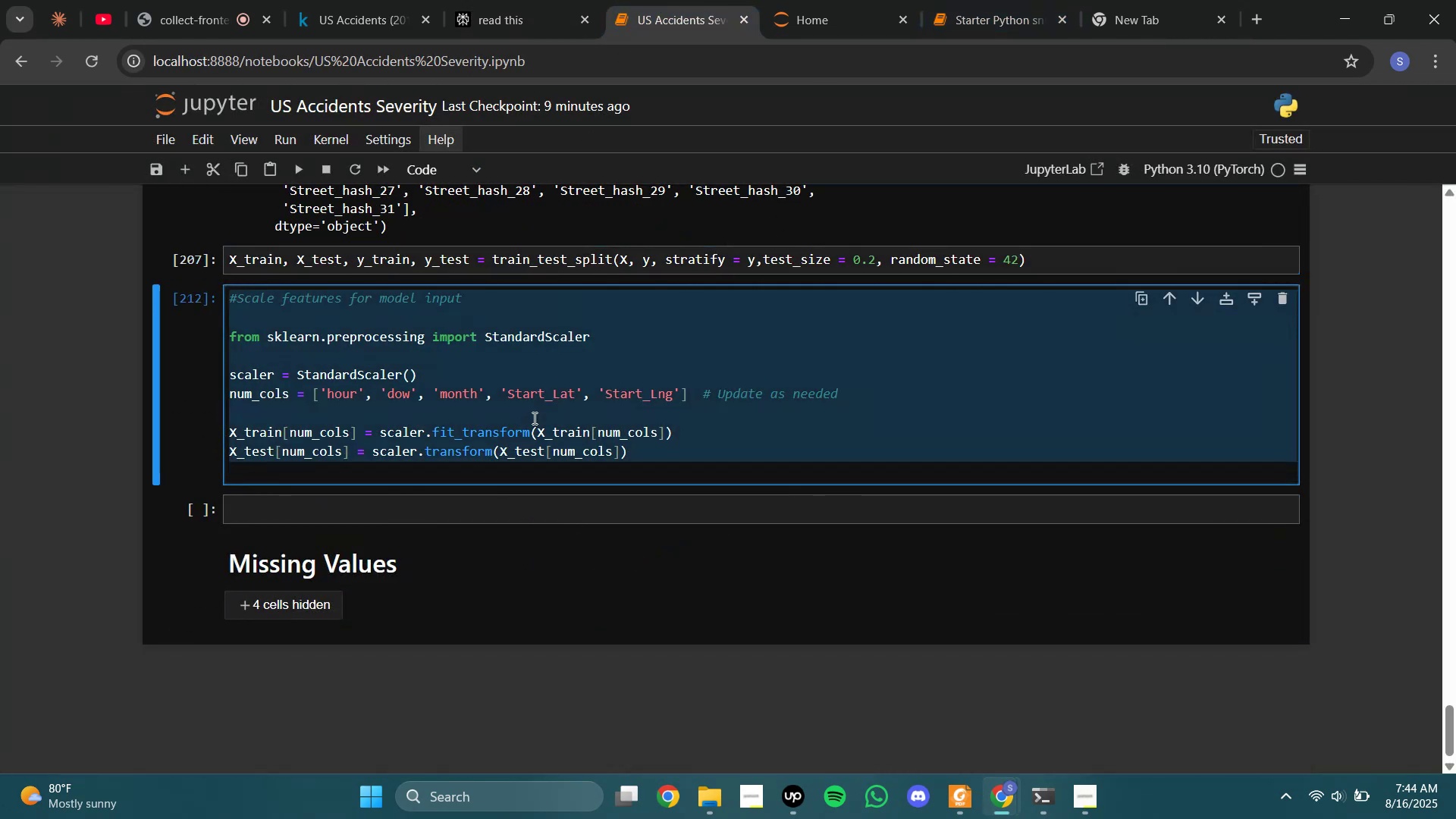 
left_click([533, 418])
 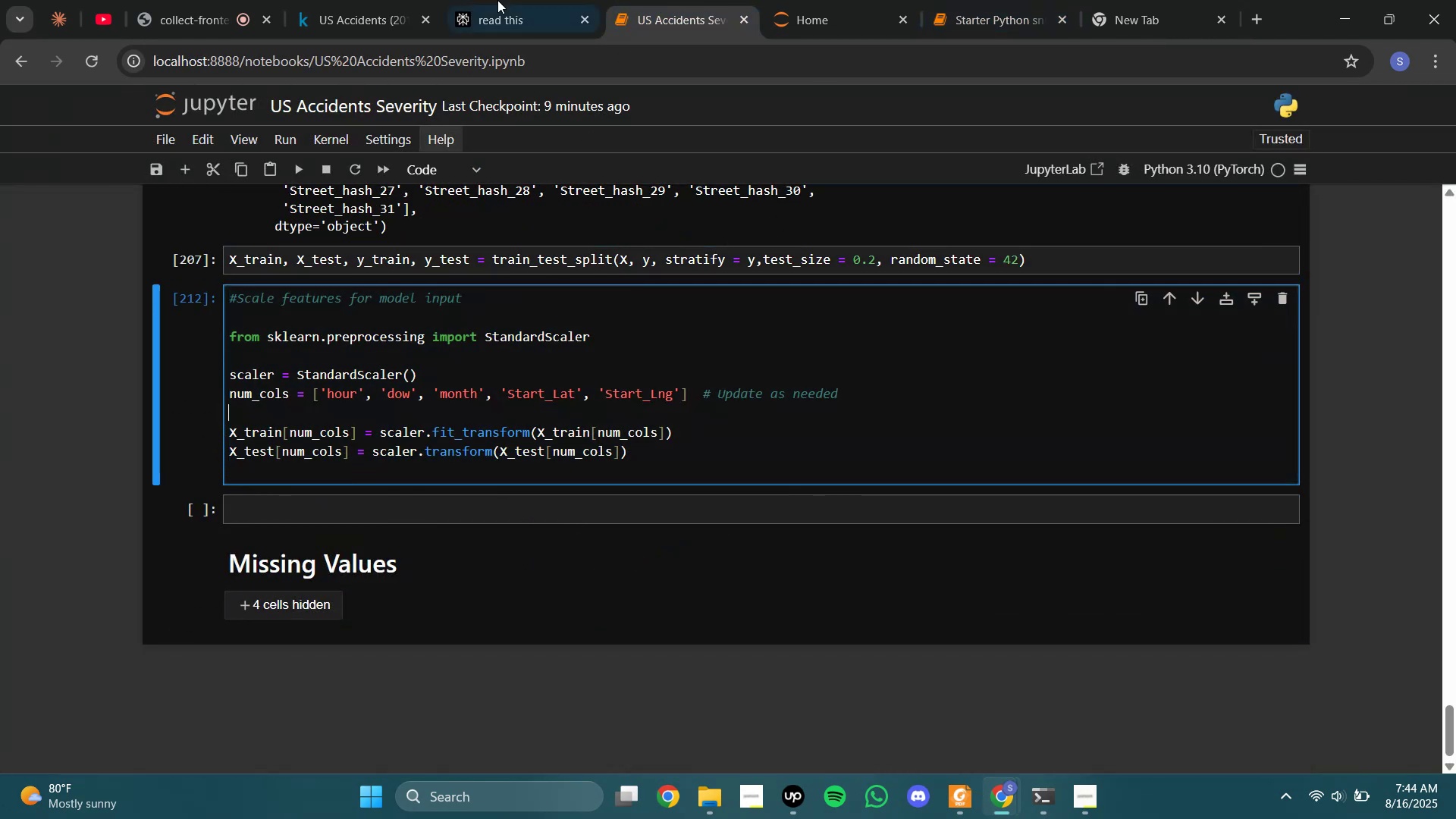 
left_click([500, 0])
 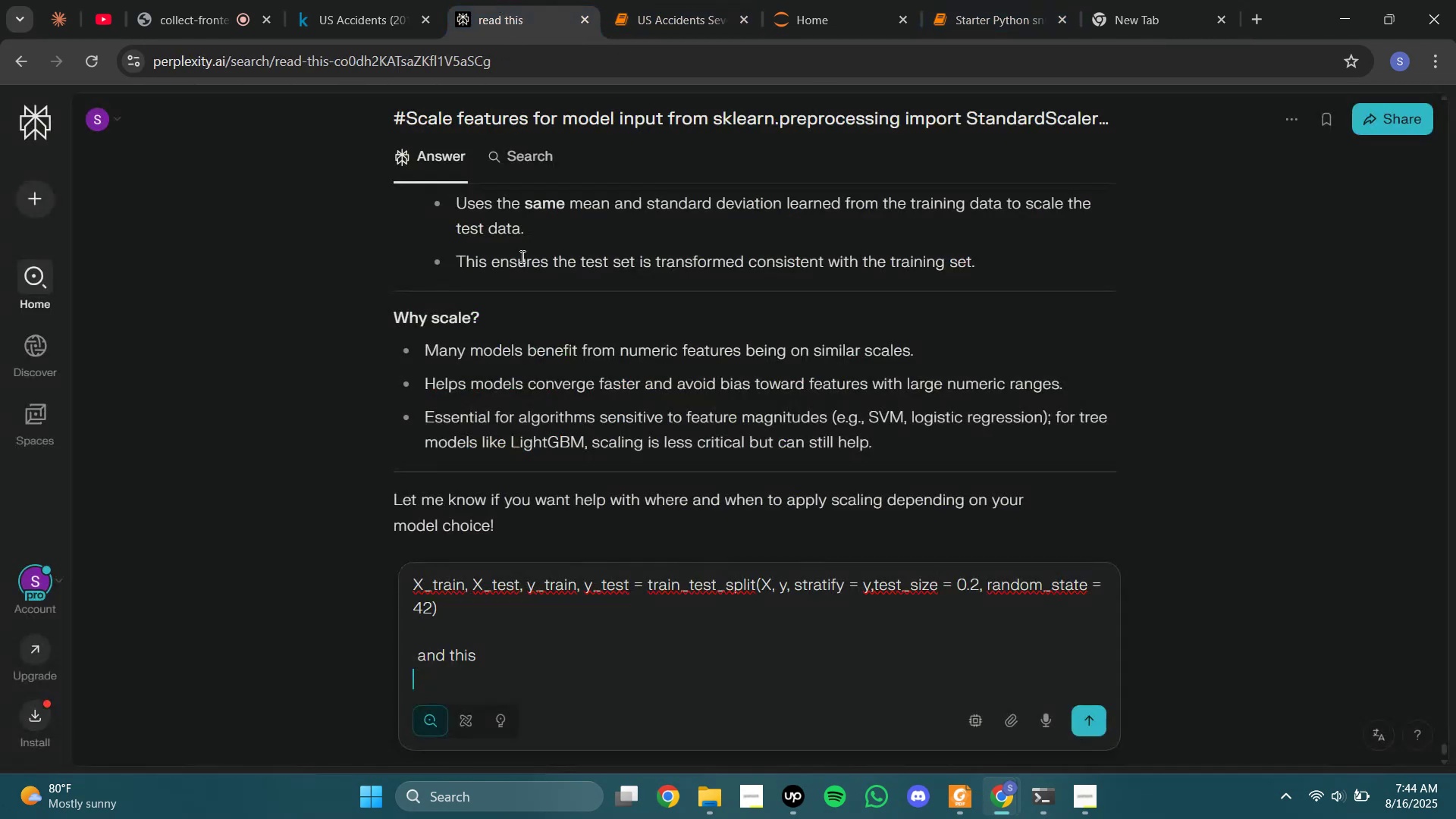 
key(Control+V)
 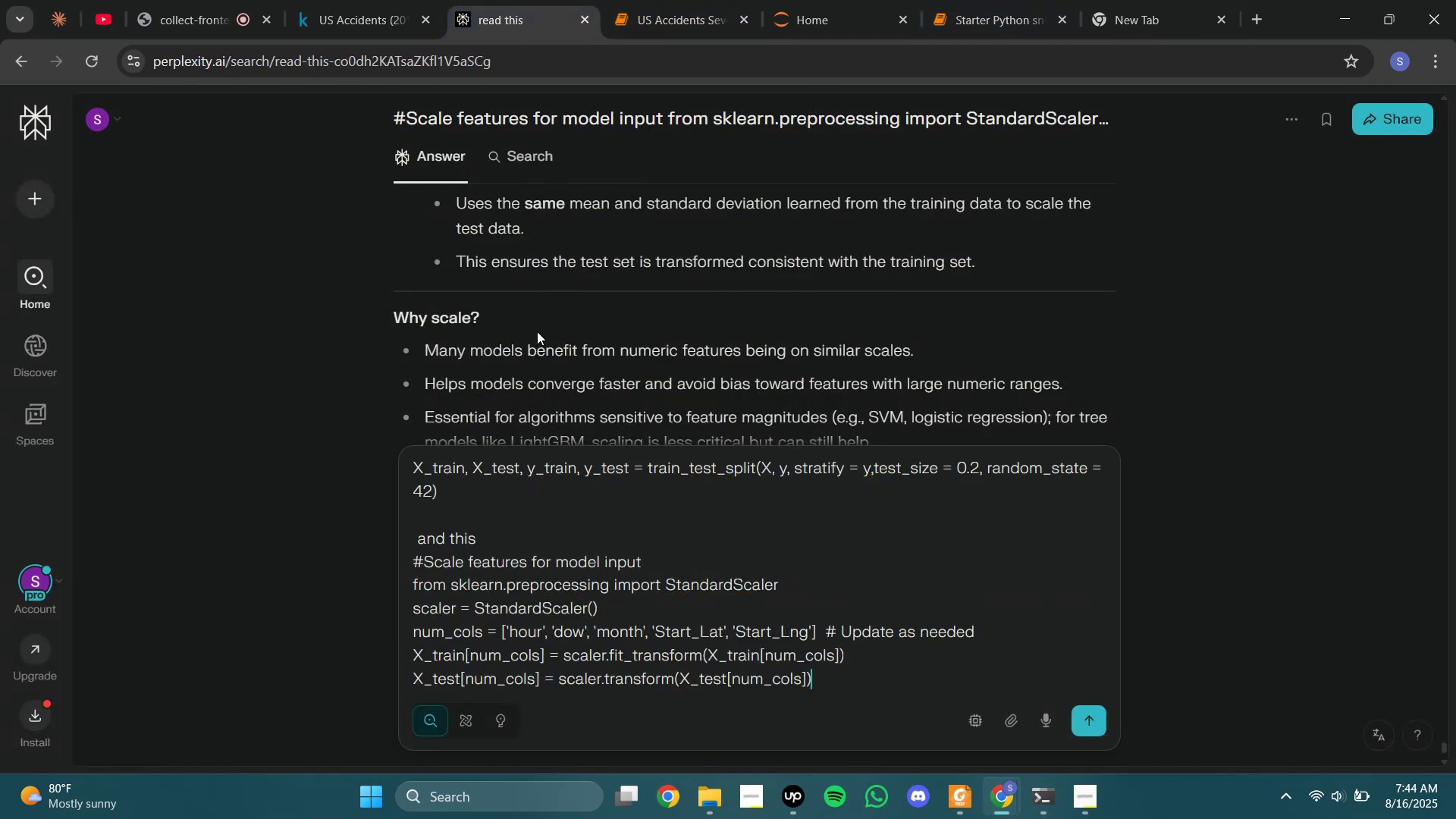 
key(Shift+ShiftLeft)
 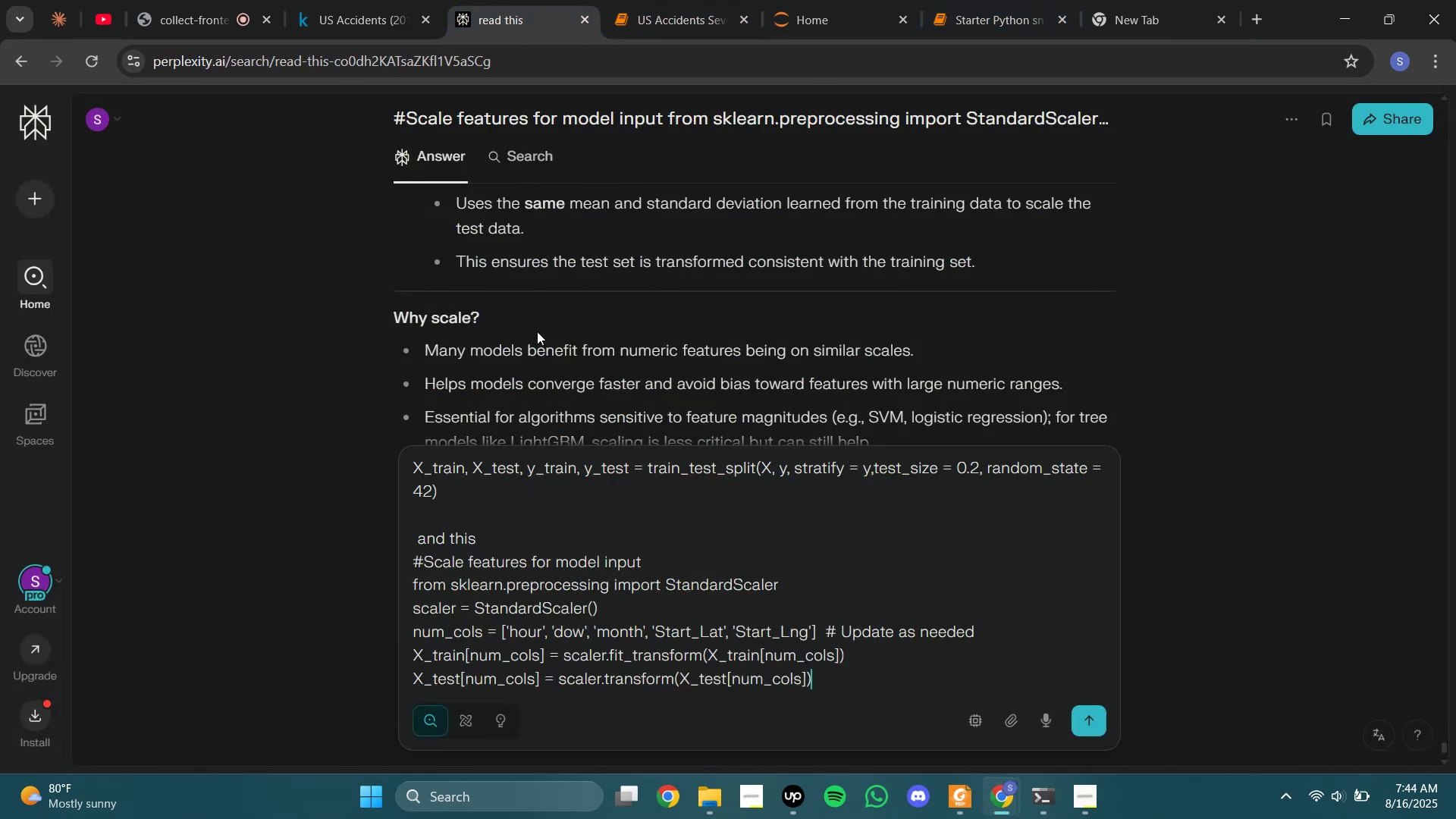 
key(Home)
 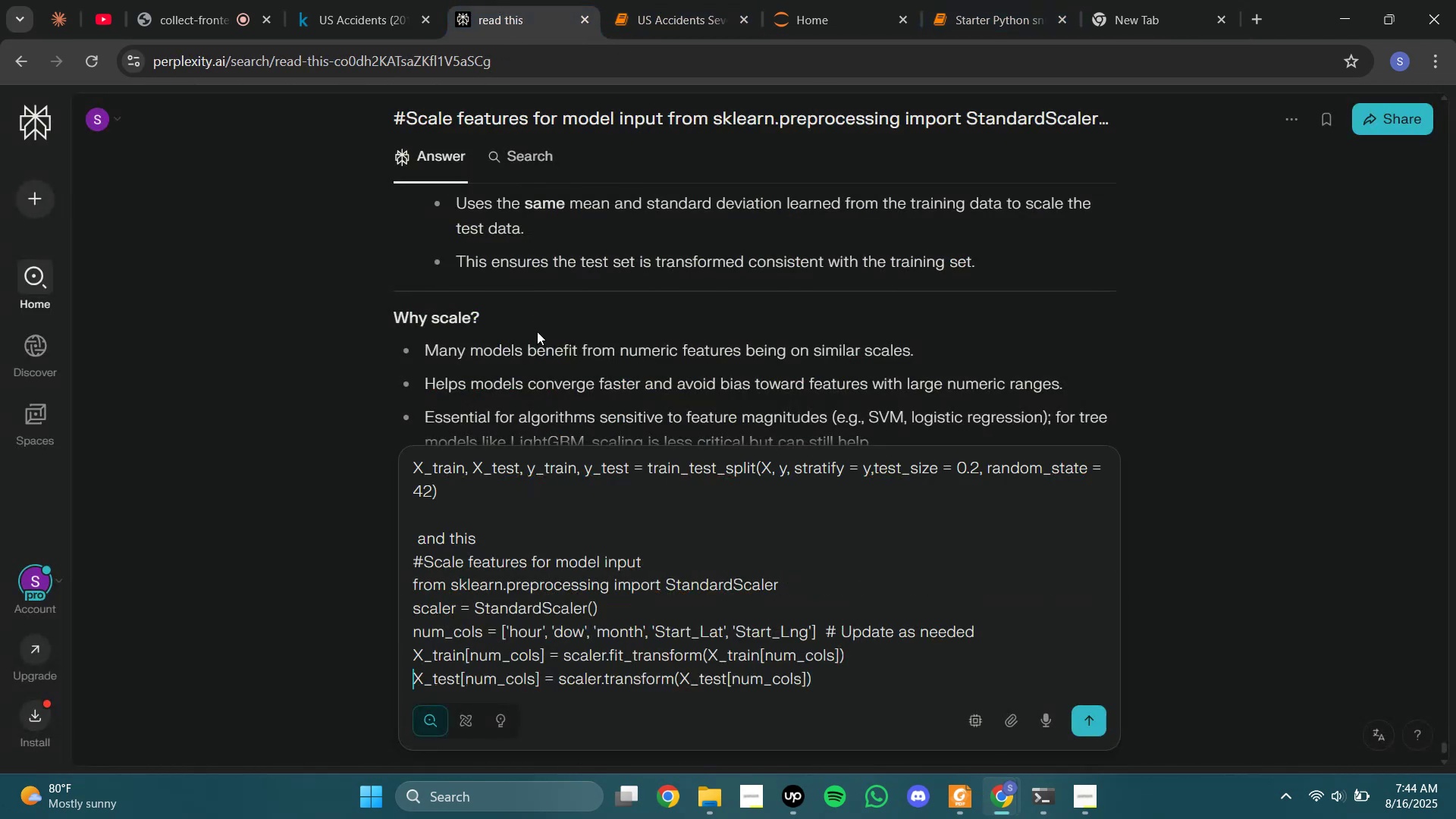 
key(Shift+Enter)
 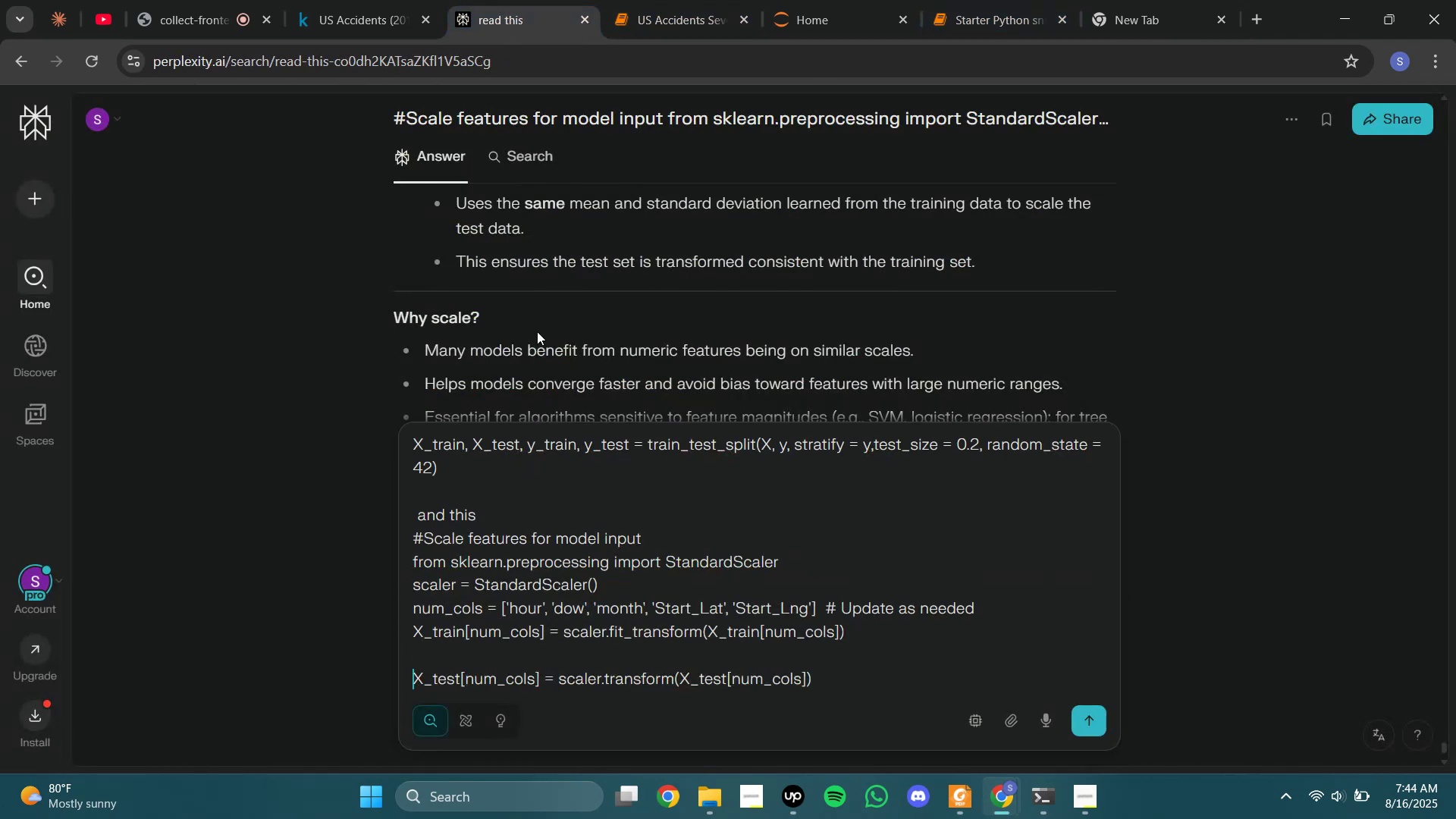 
key(Shift+Enter)
 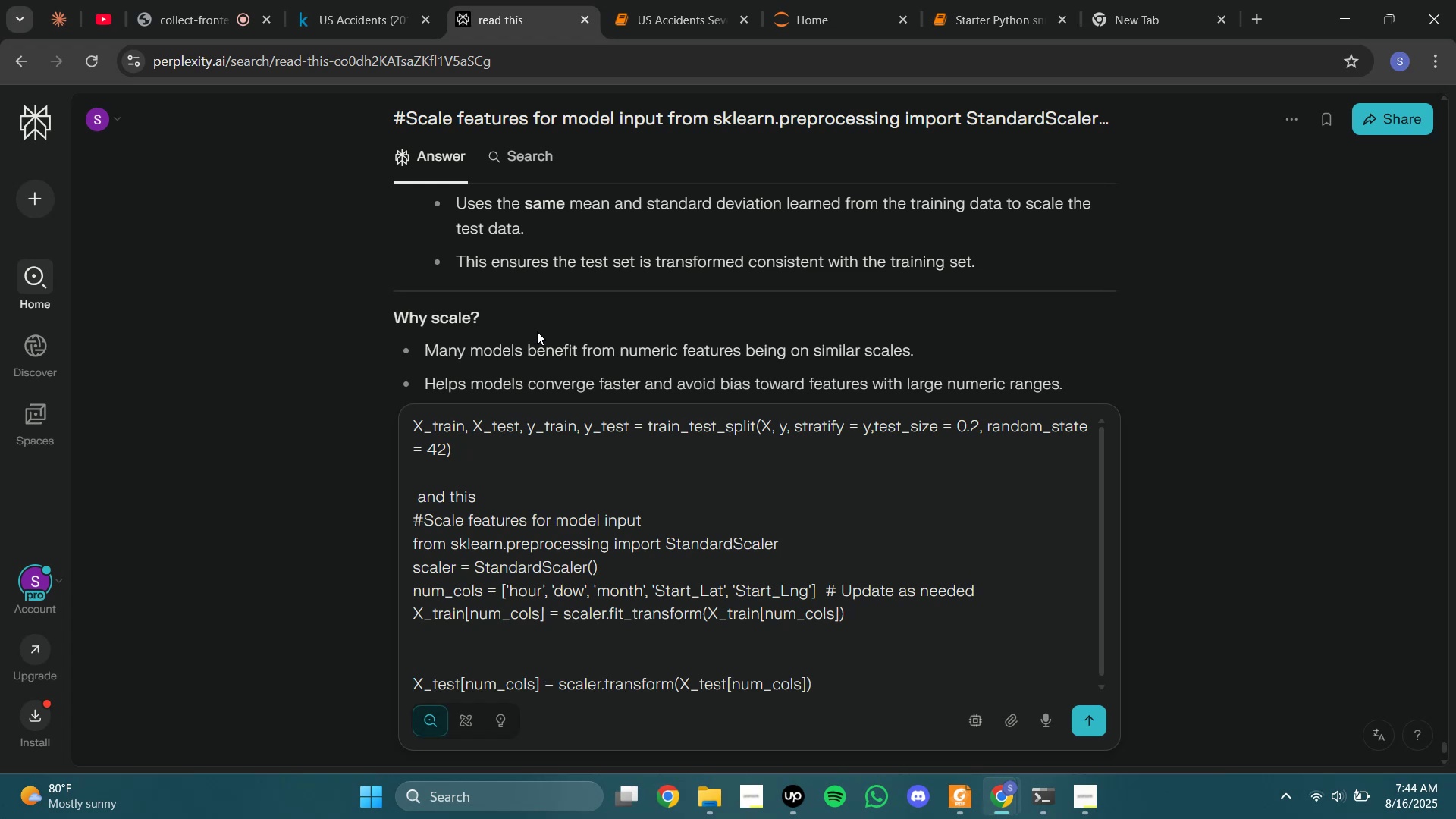 
key(Backspace)
 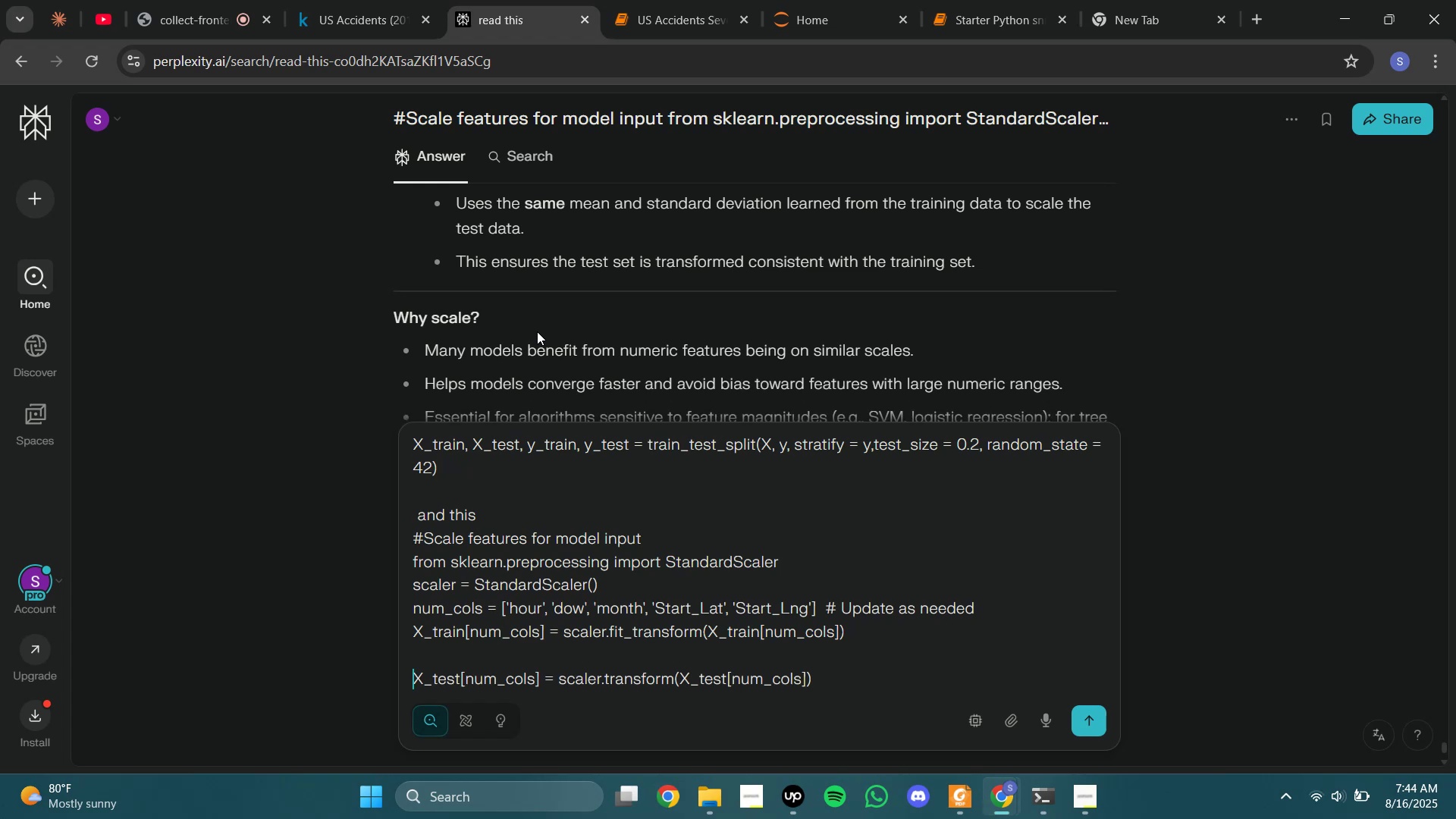 
key(Backspace)
 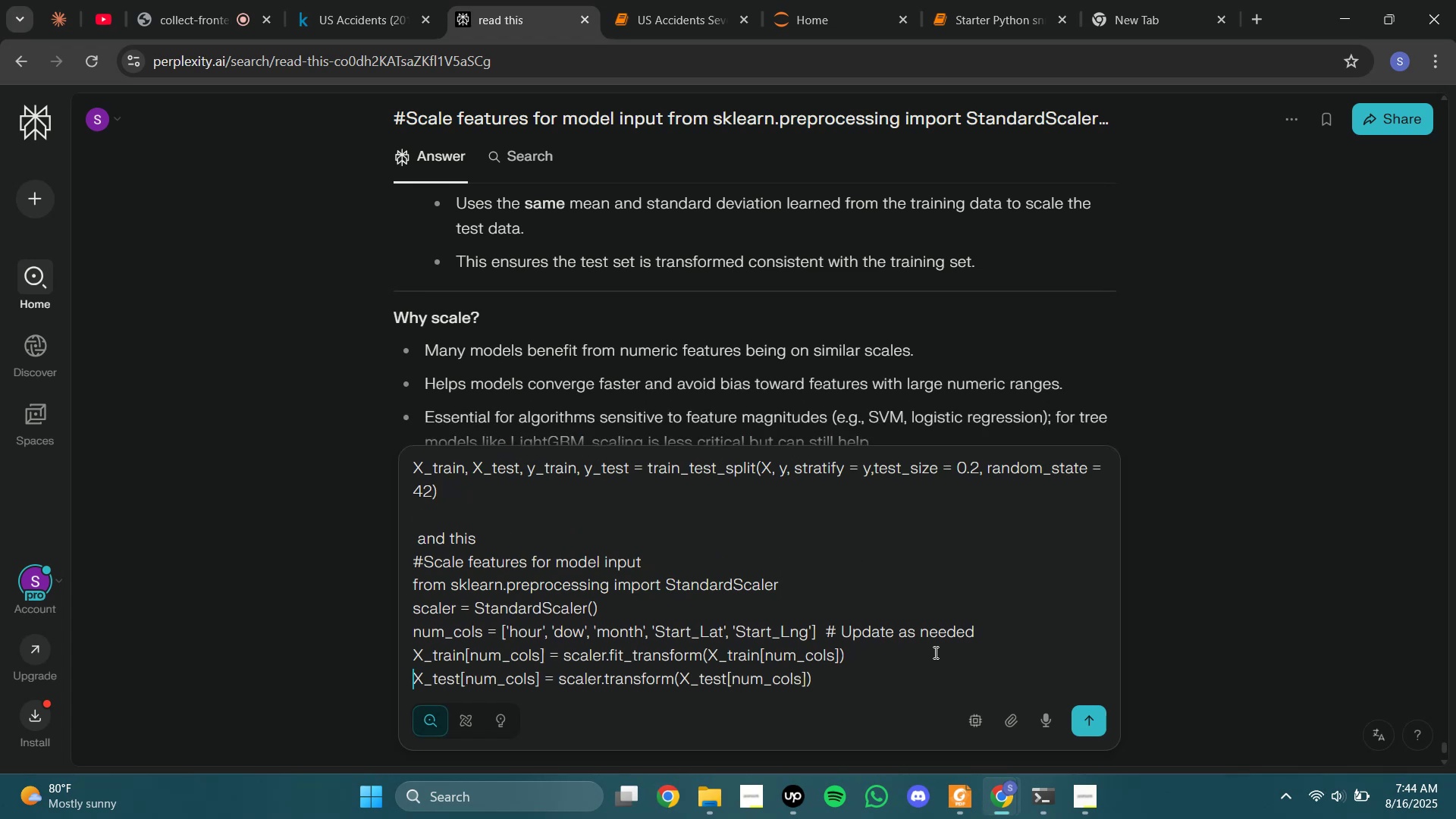 
left_click([926, 692])
 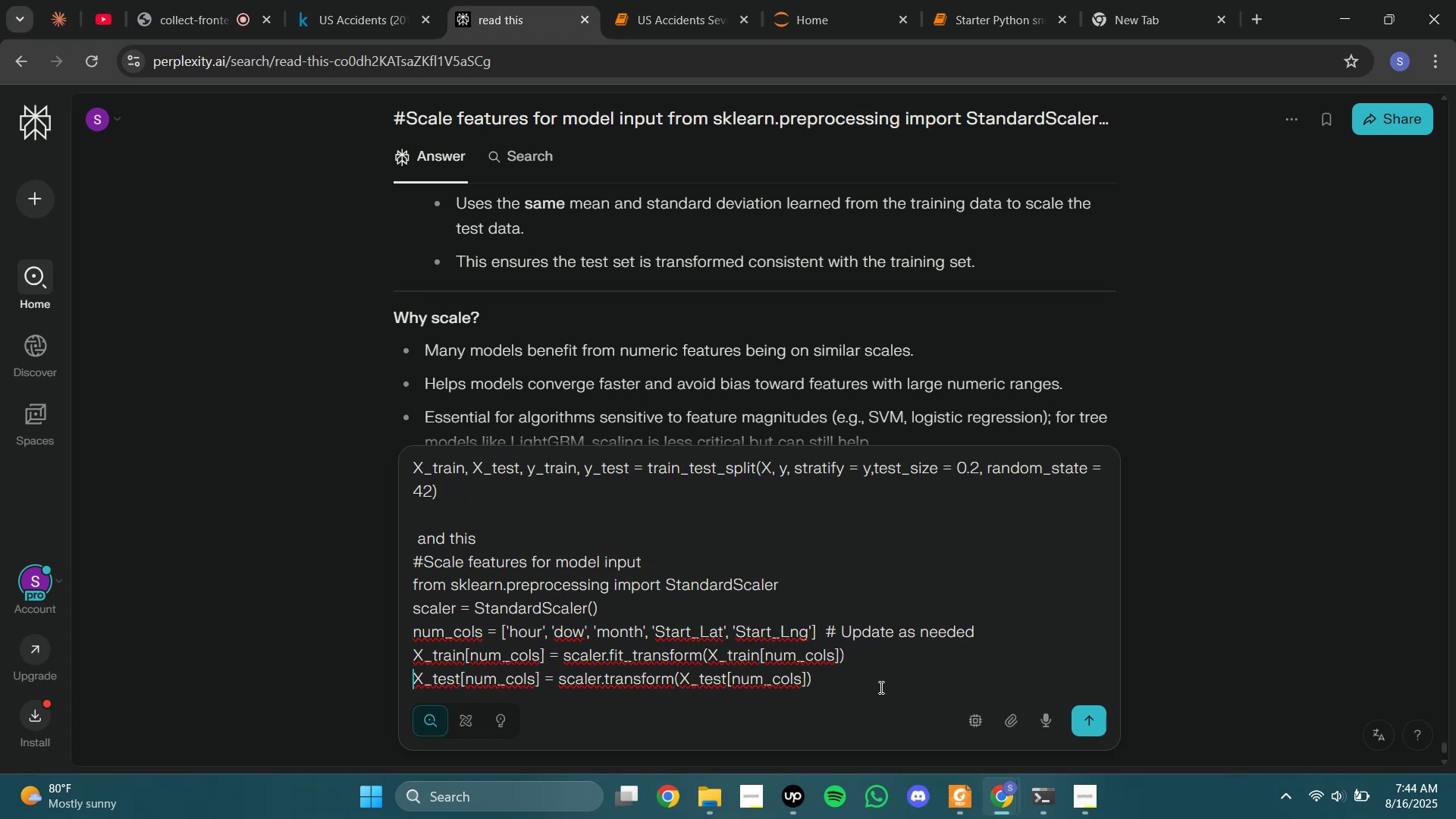 
left_click([880, 687])
 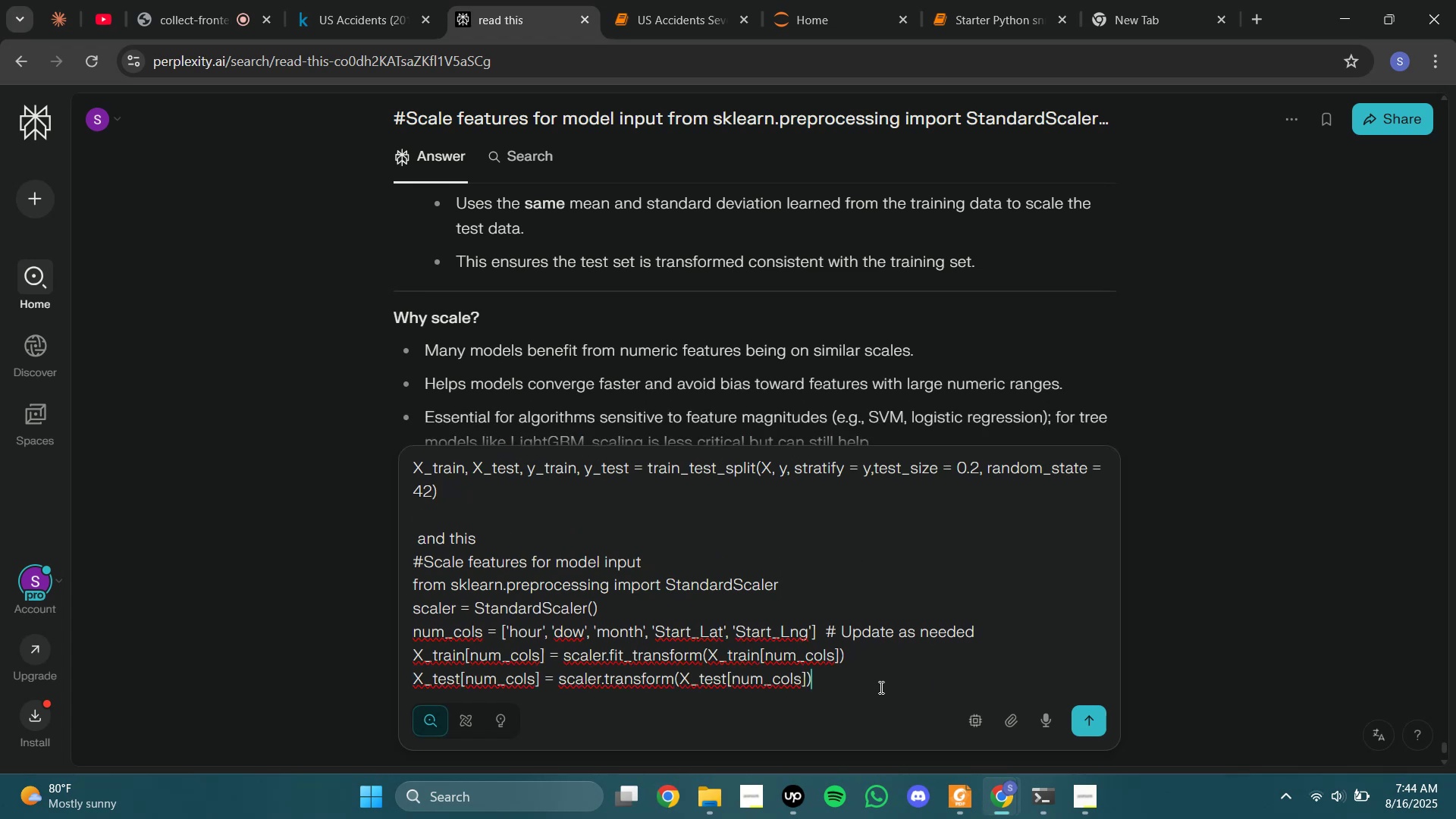 
key(Shift+Enter)
 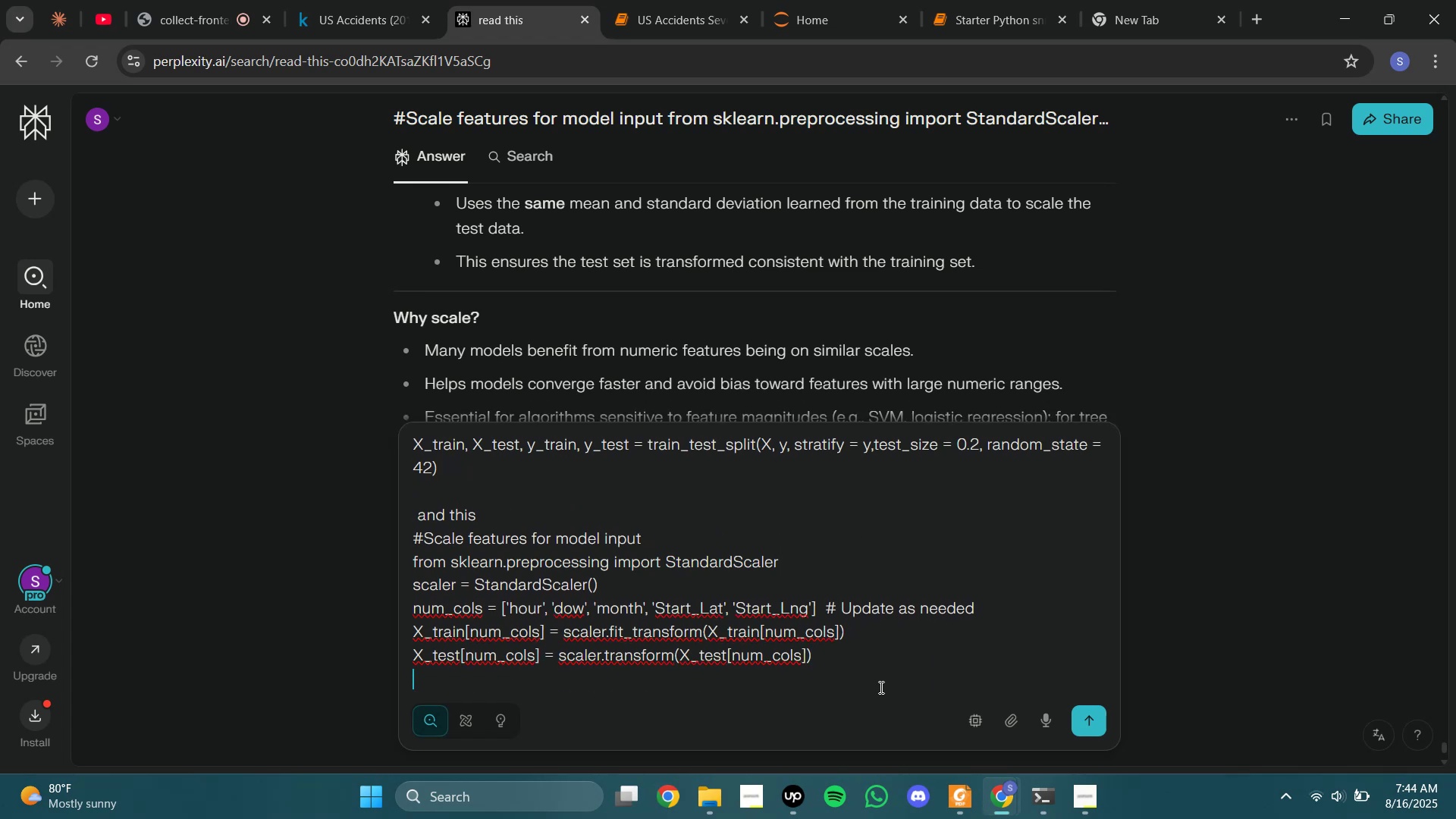 
key(Shift+Enter)
 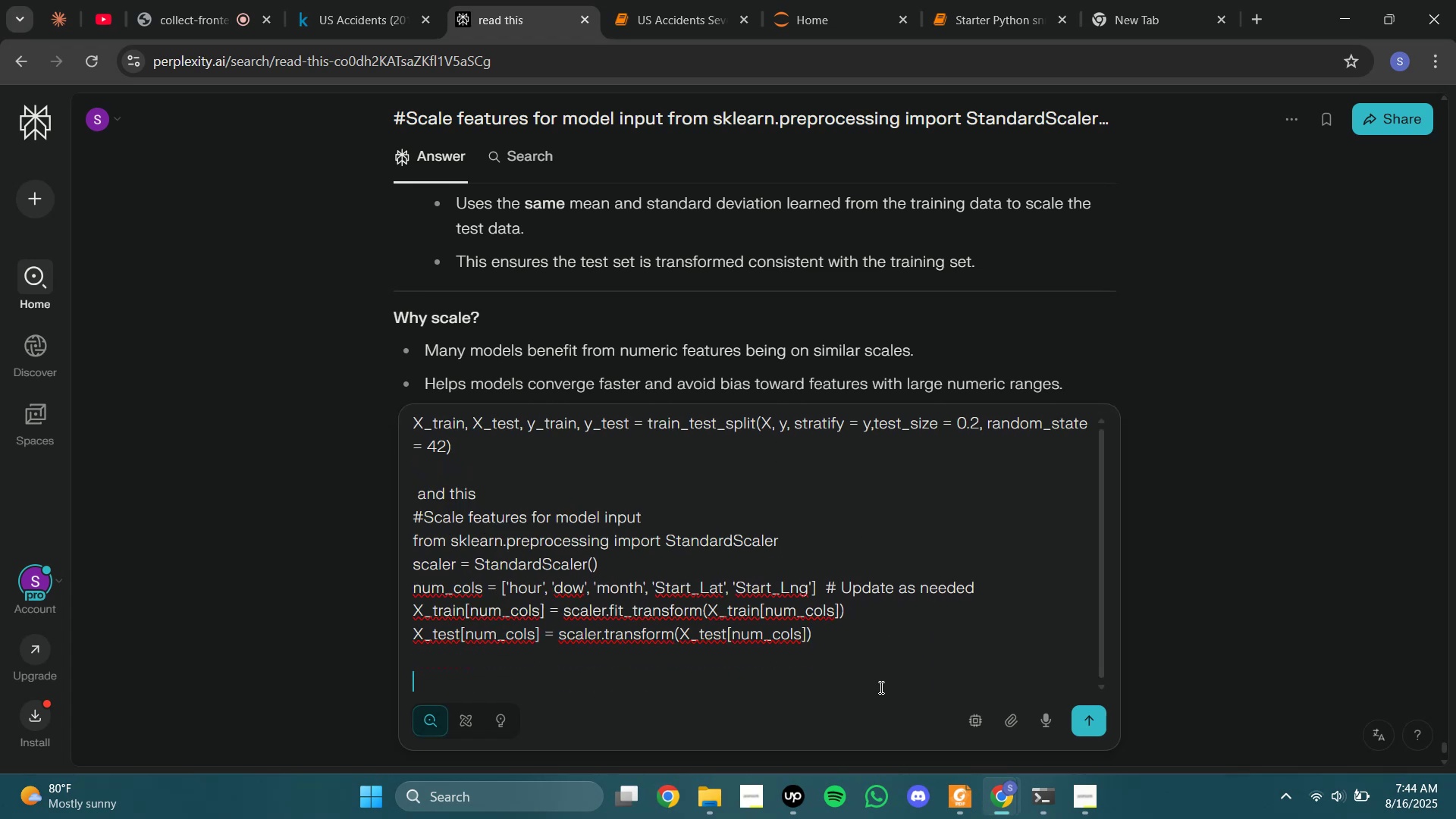 
type(is done)
 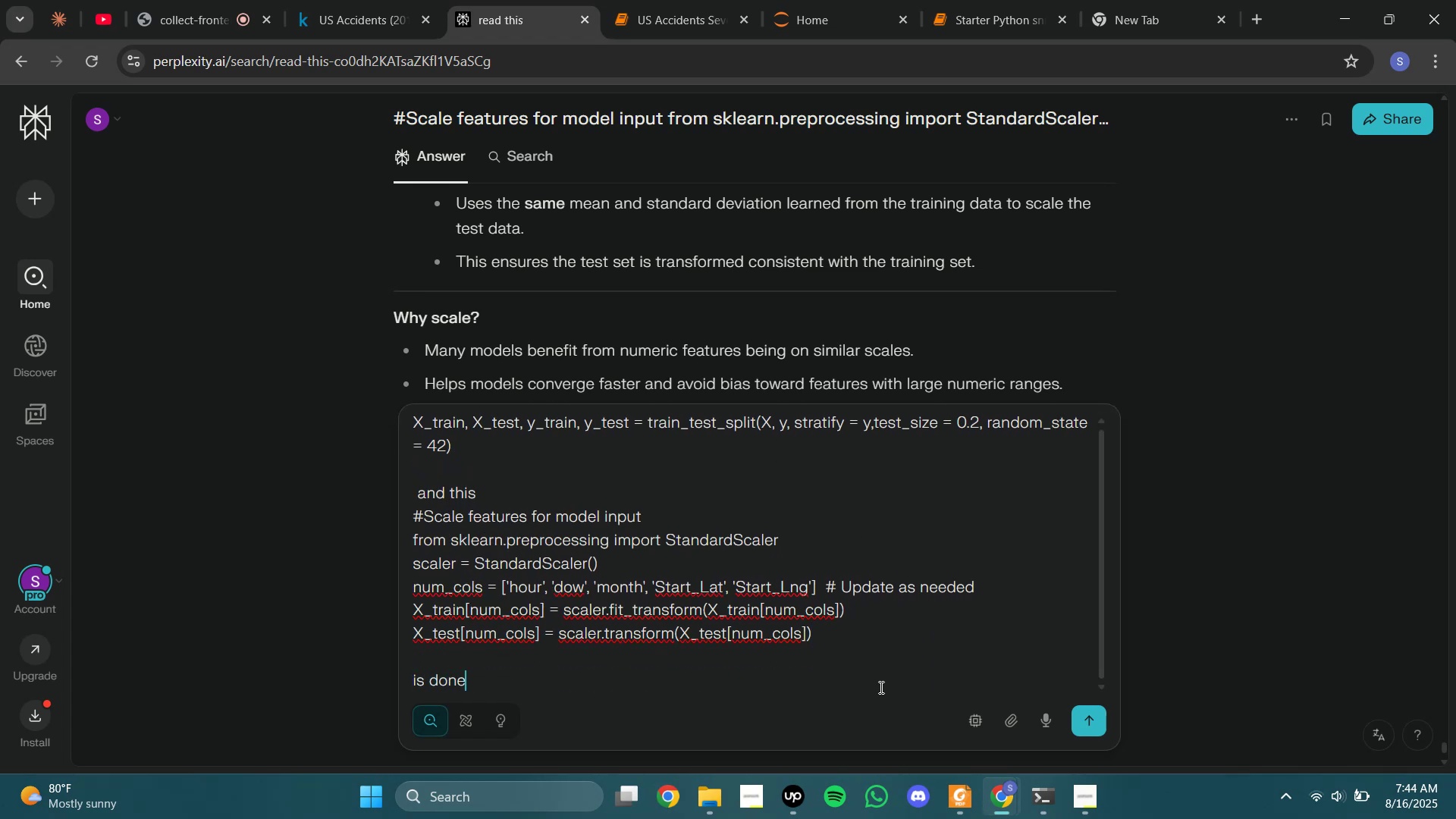 
key(Enter)
 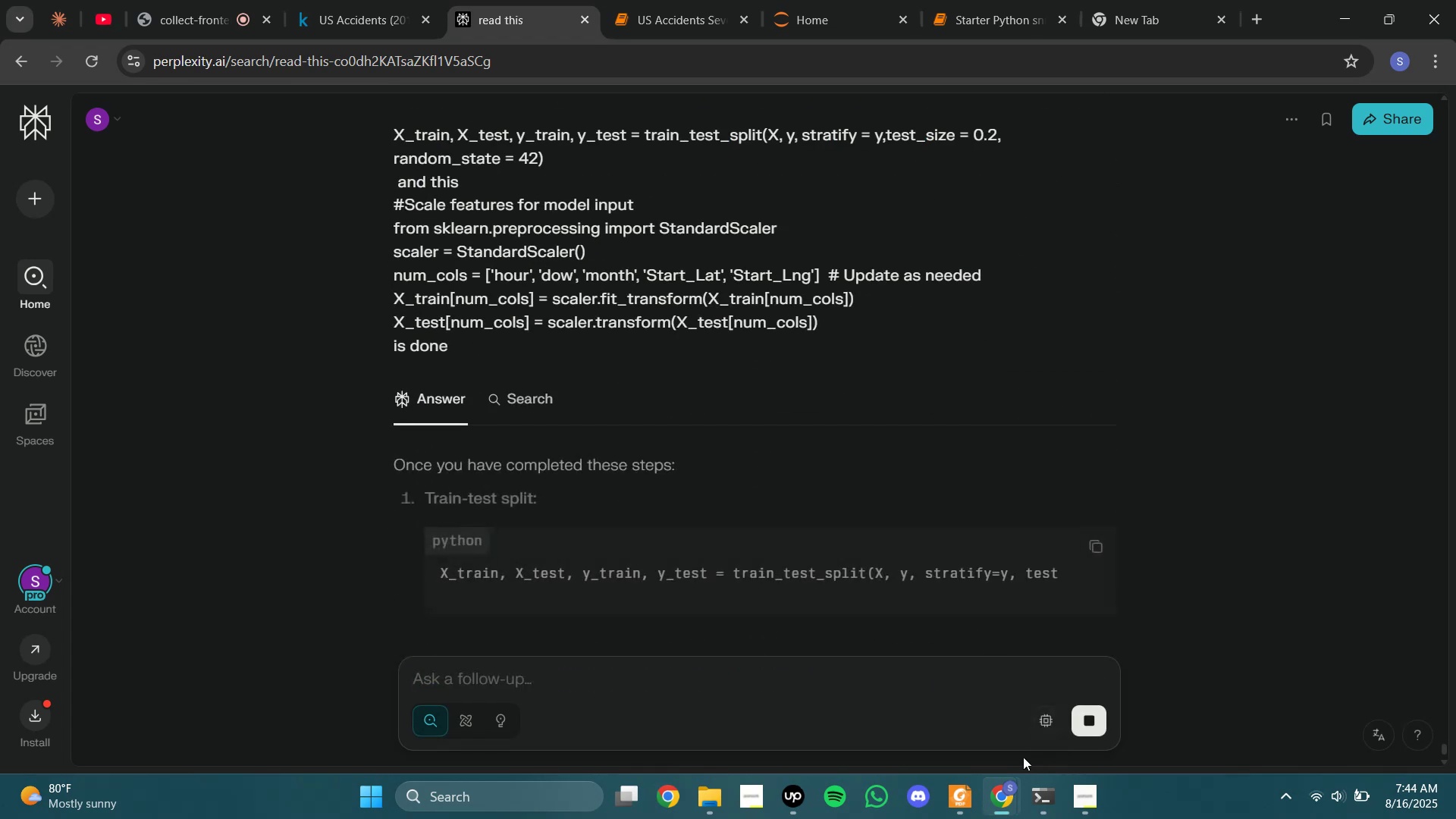 
left_click([959, 783])
 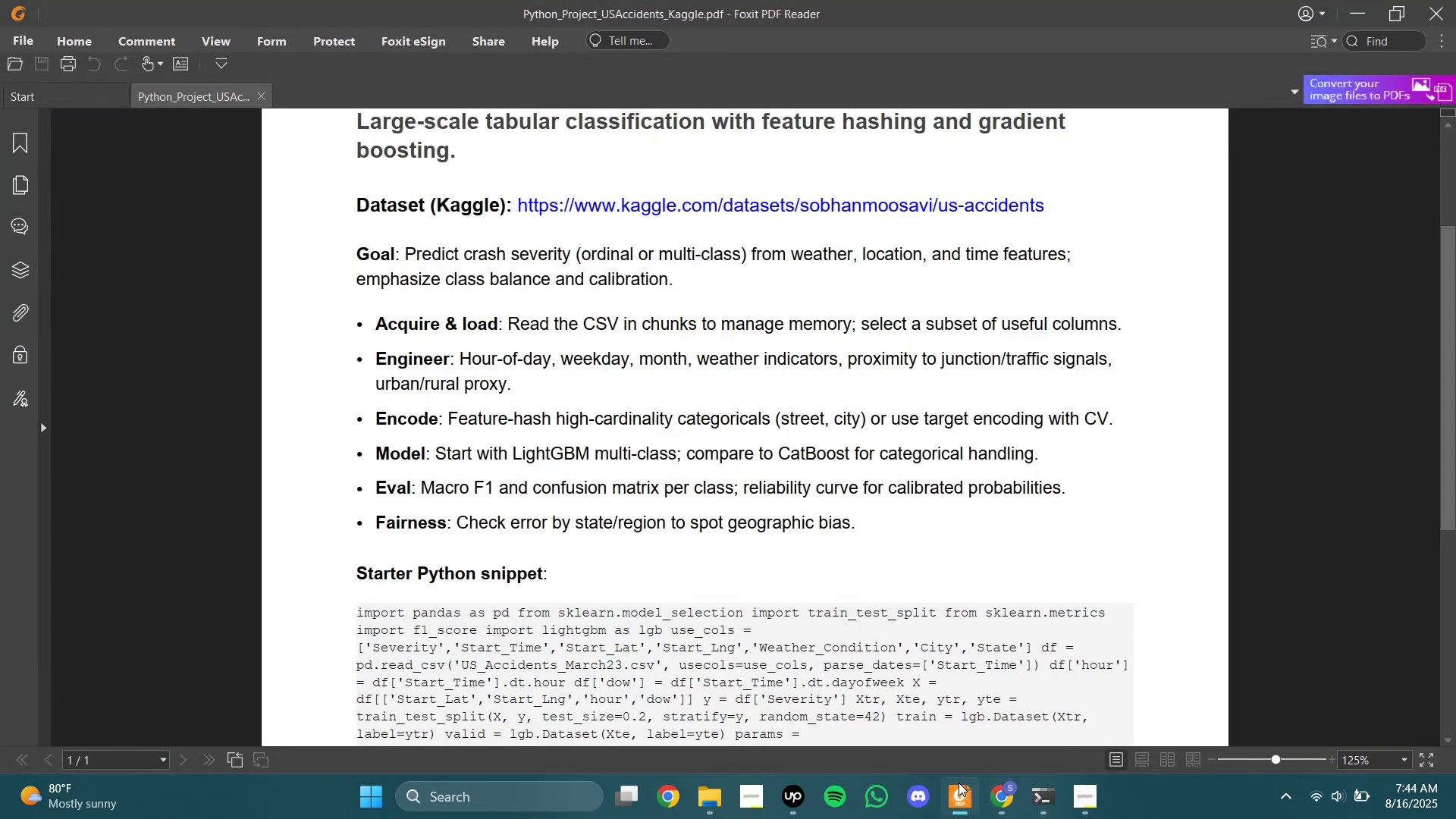 
left_click([959, 783])
 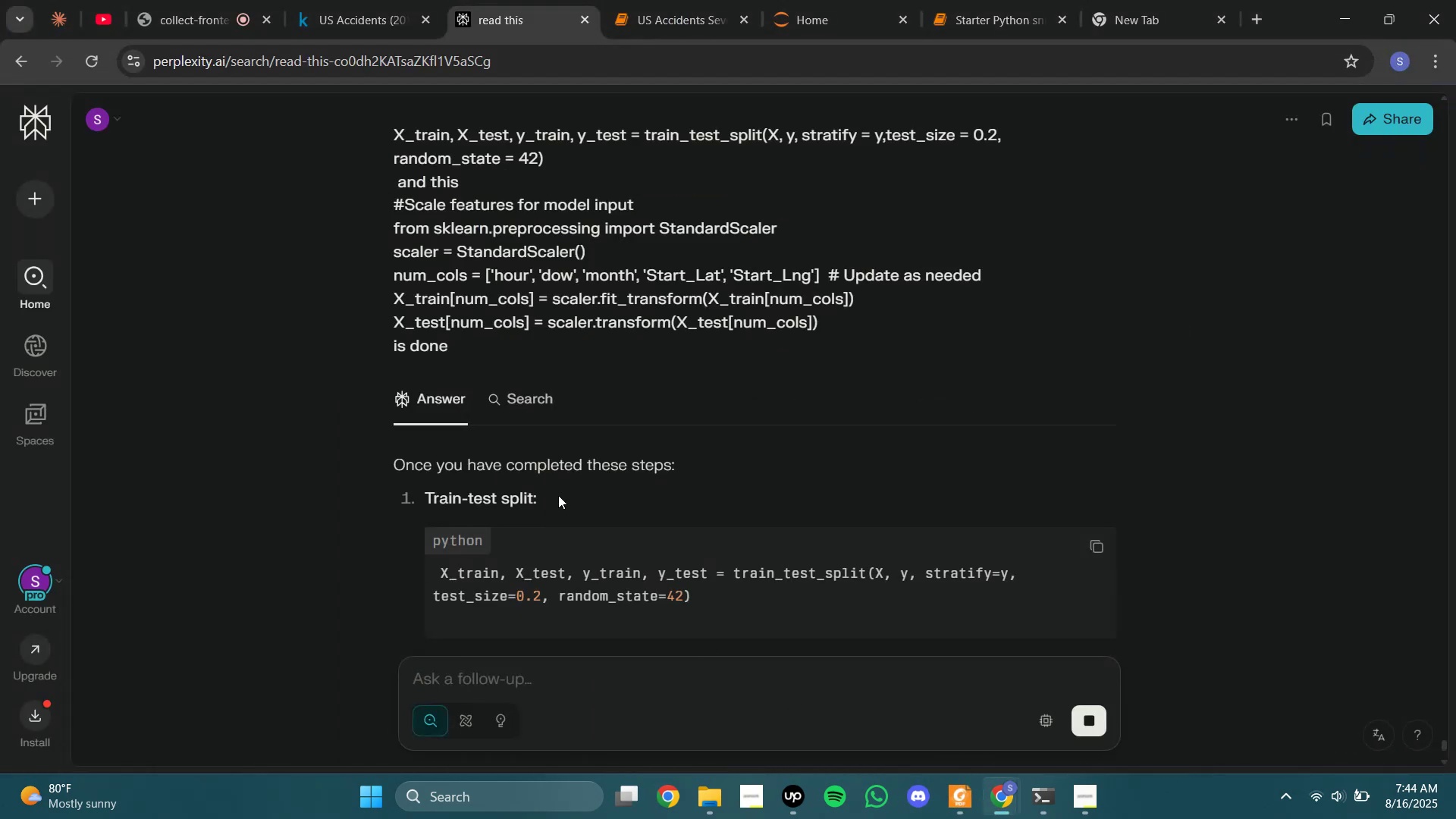 
scroll: coordinate [742, 441], scroll_direction: down, amount: 6.0
 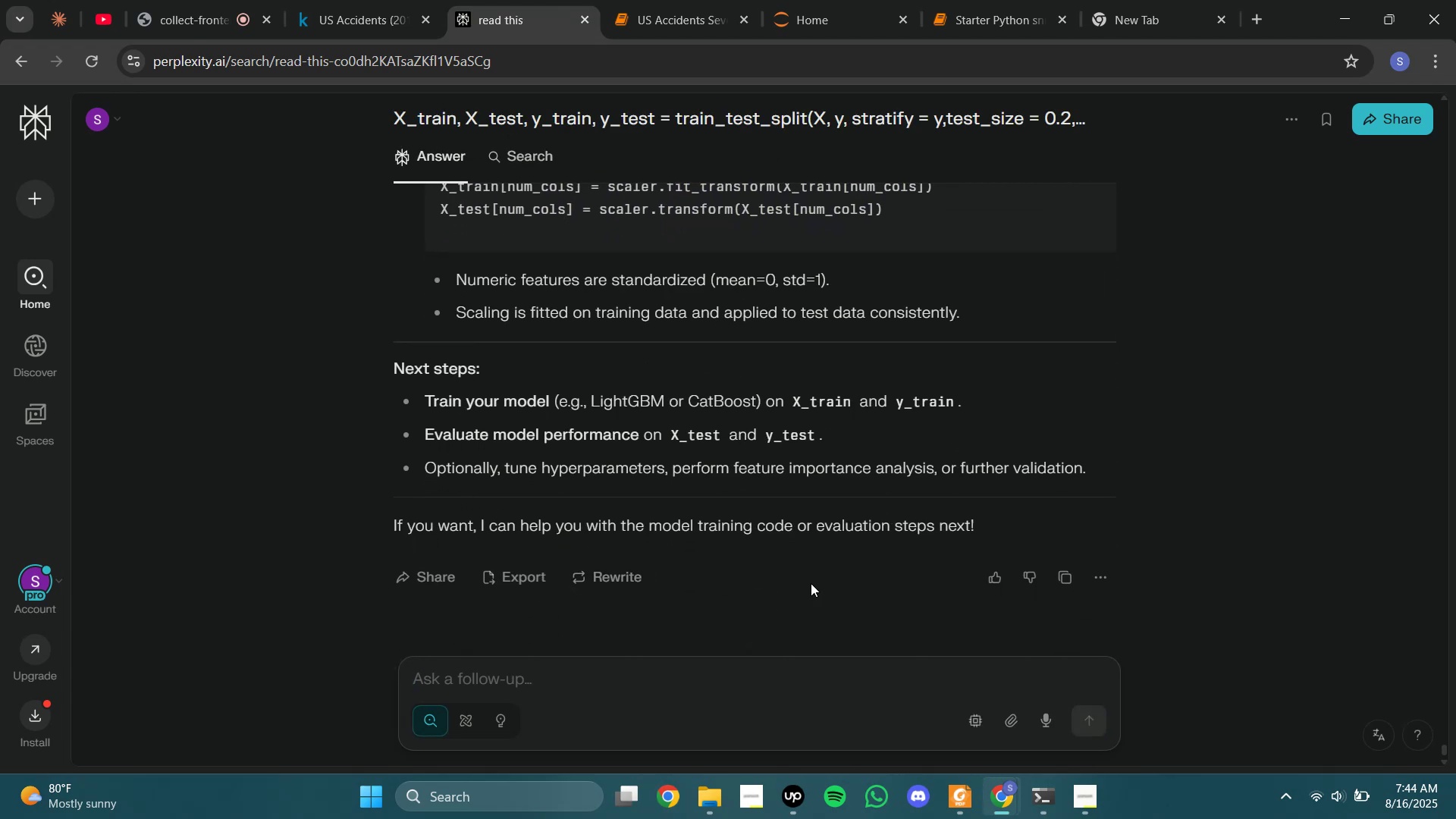 
left_click([837, 687])
 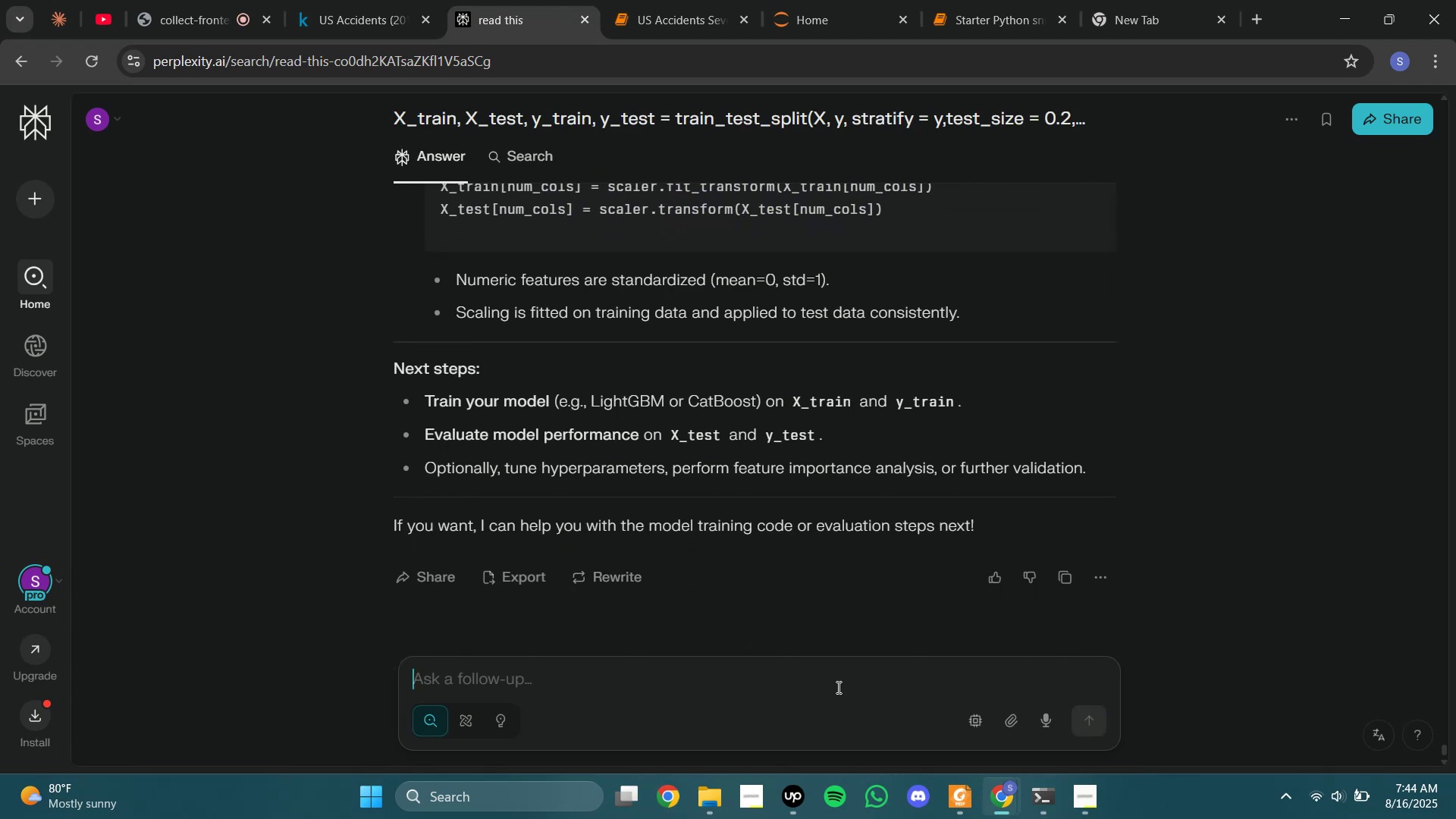 
type(first i think i need to download these models)
 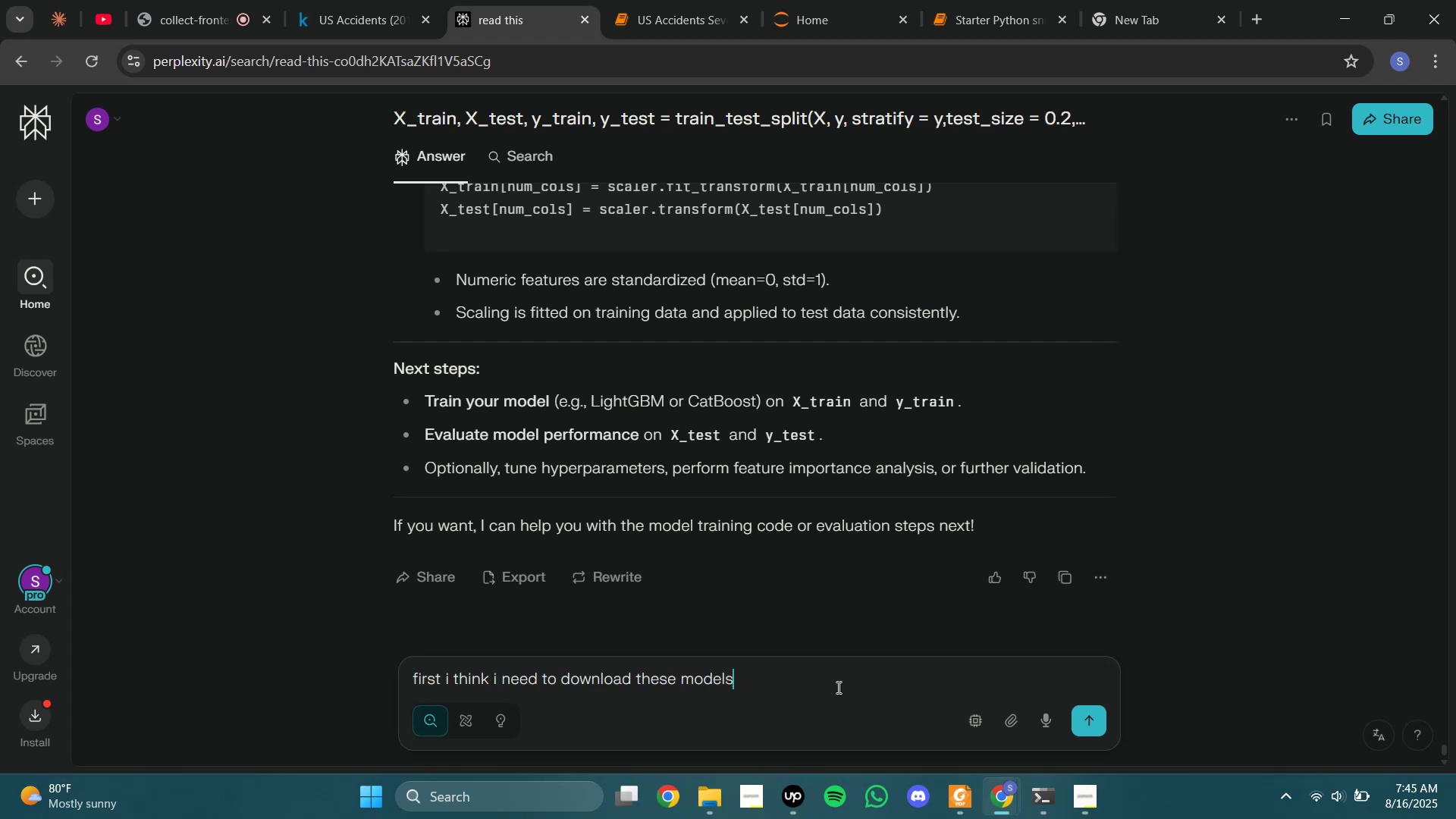 
key(Enter)
 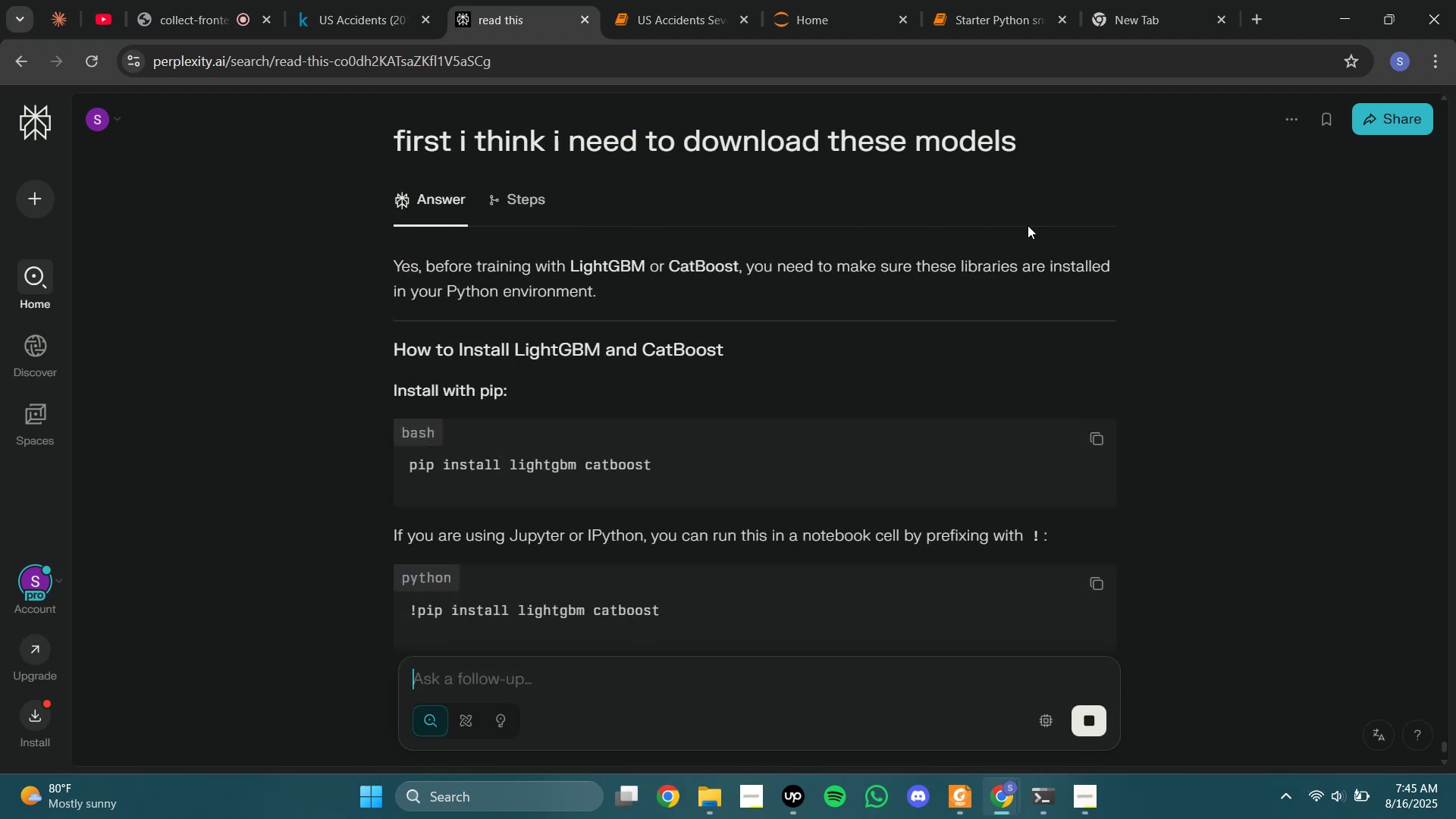 
mouse_move([672, 16])
 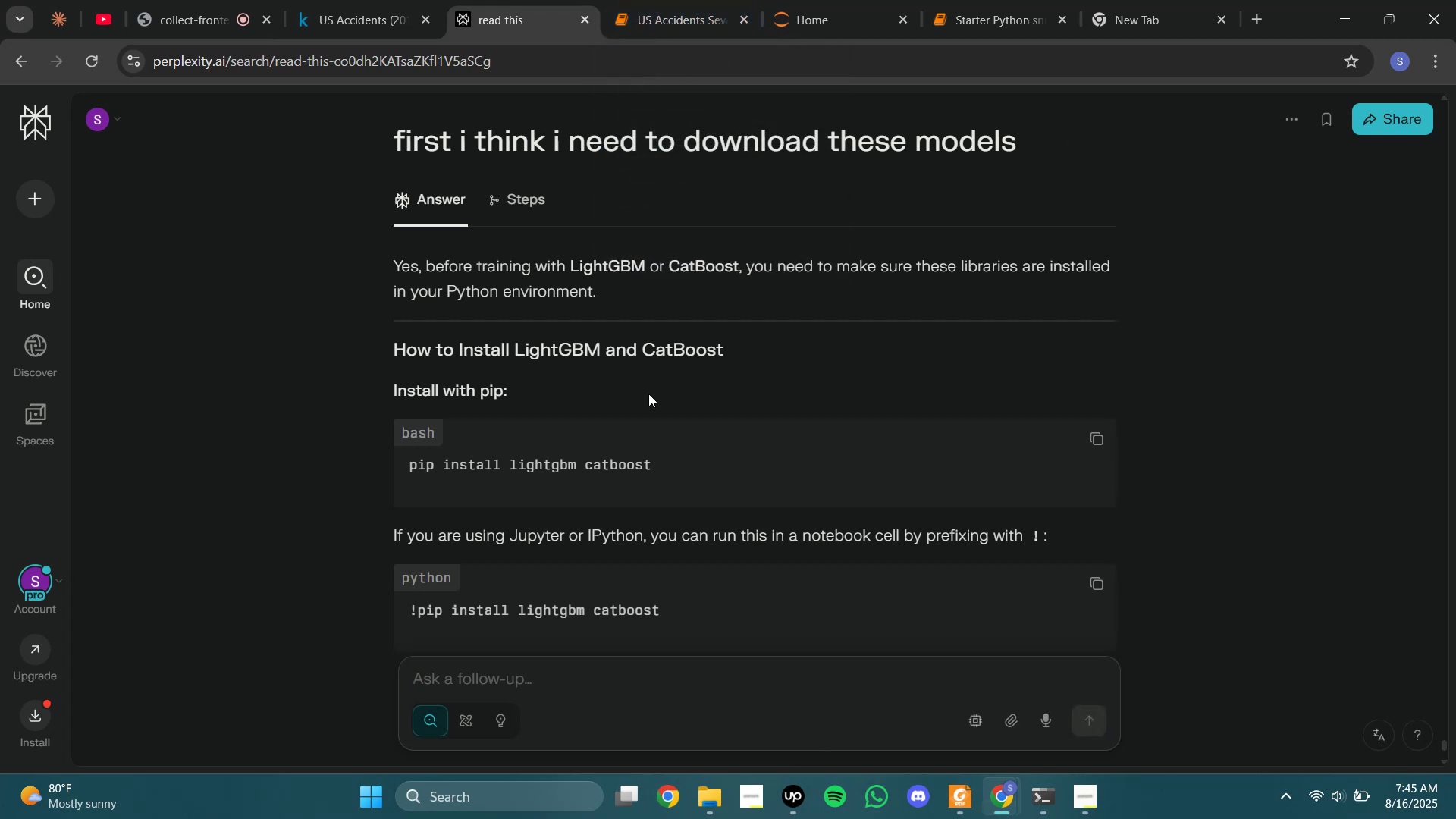 
scroll: coordinate [652, 394], scroll_direction: down, amount: 1.0
 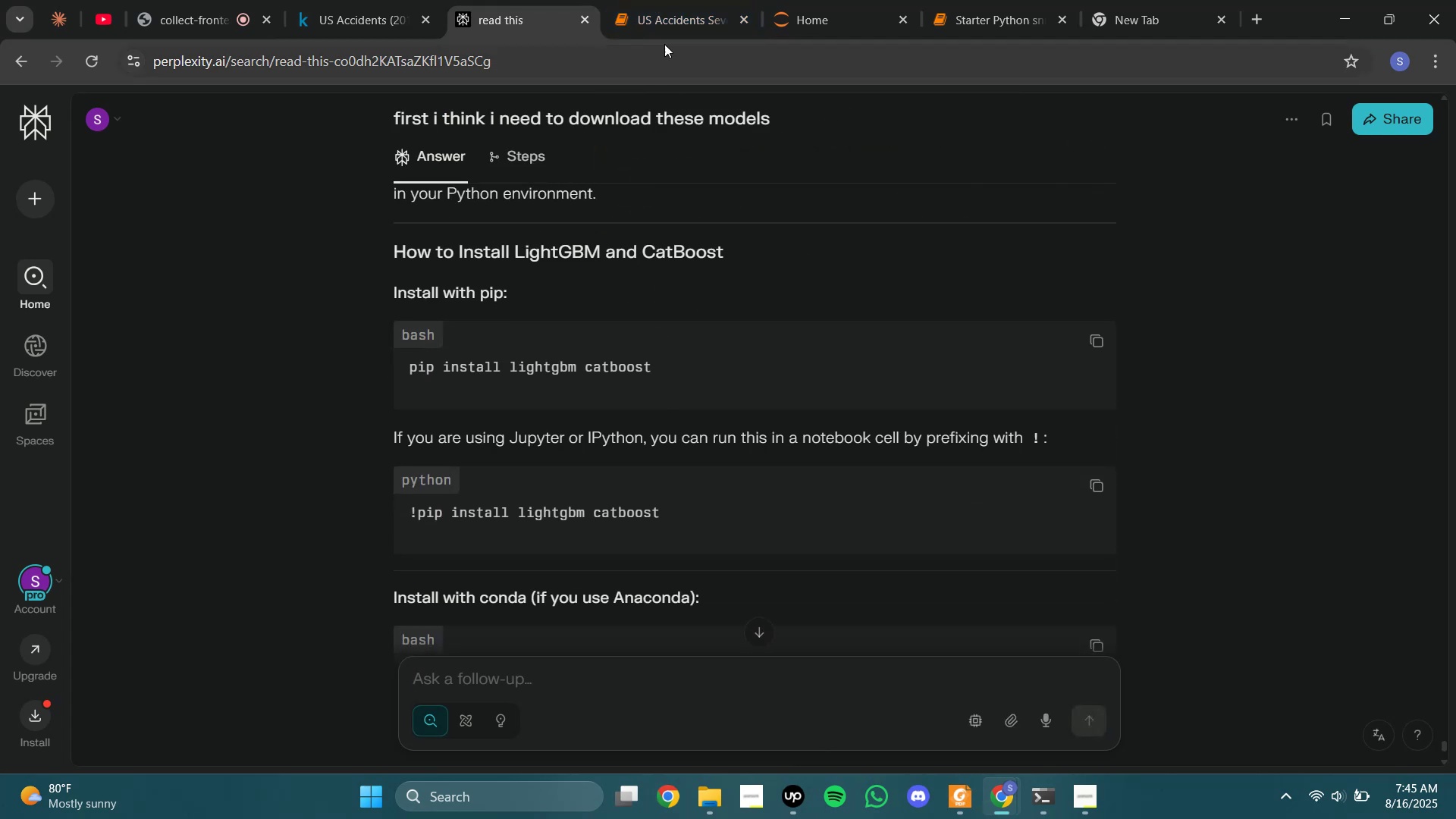 
left_click([671, 26])
 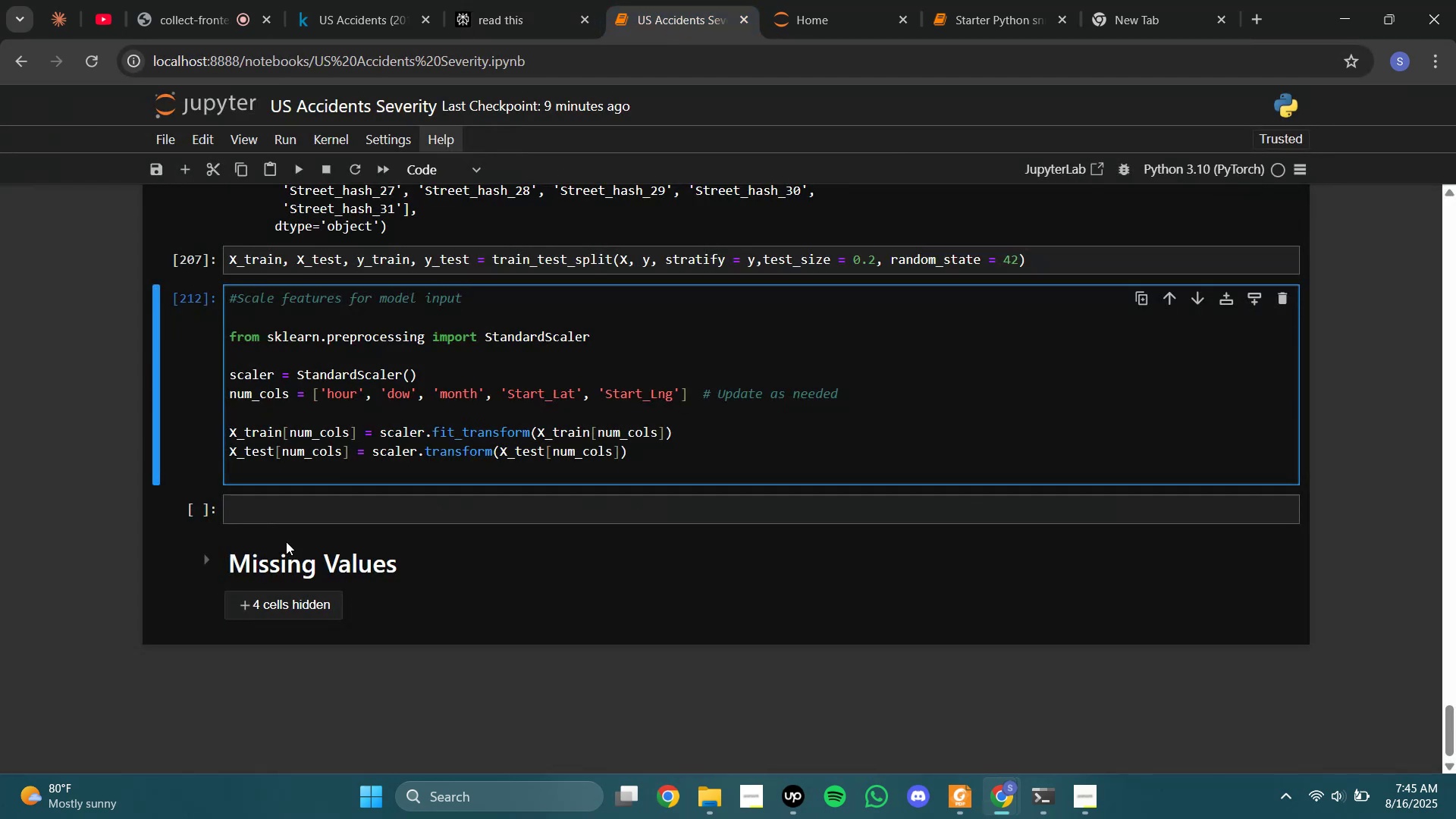 
left_click([286, 526])
 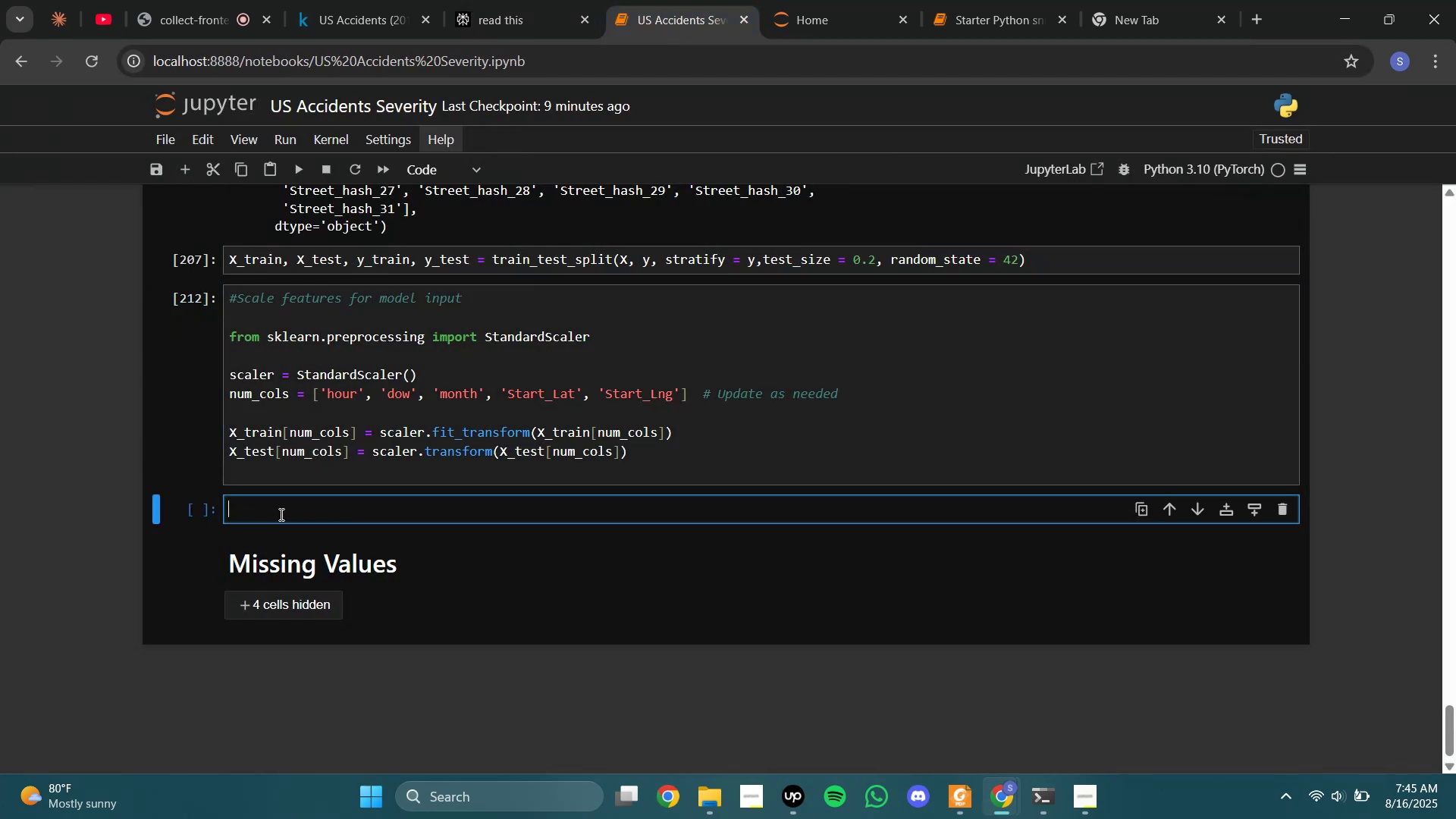 
type(!pip install lightbgm catboost)
 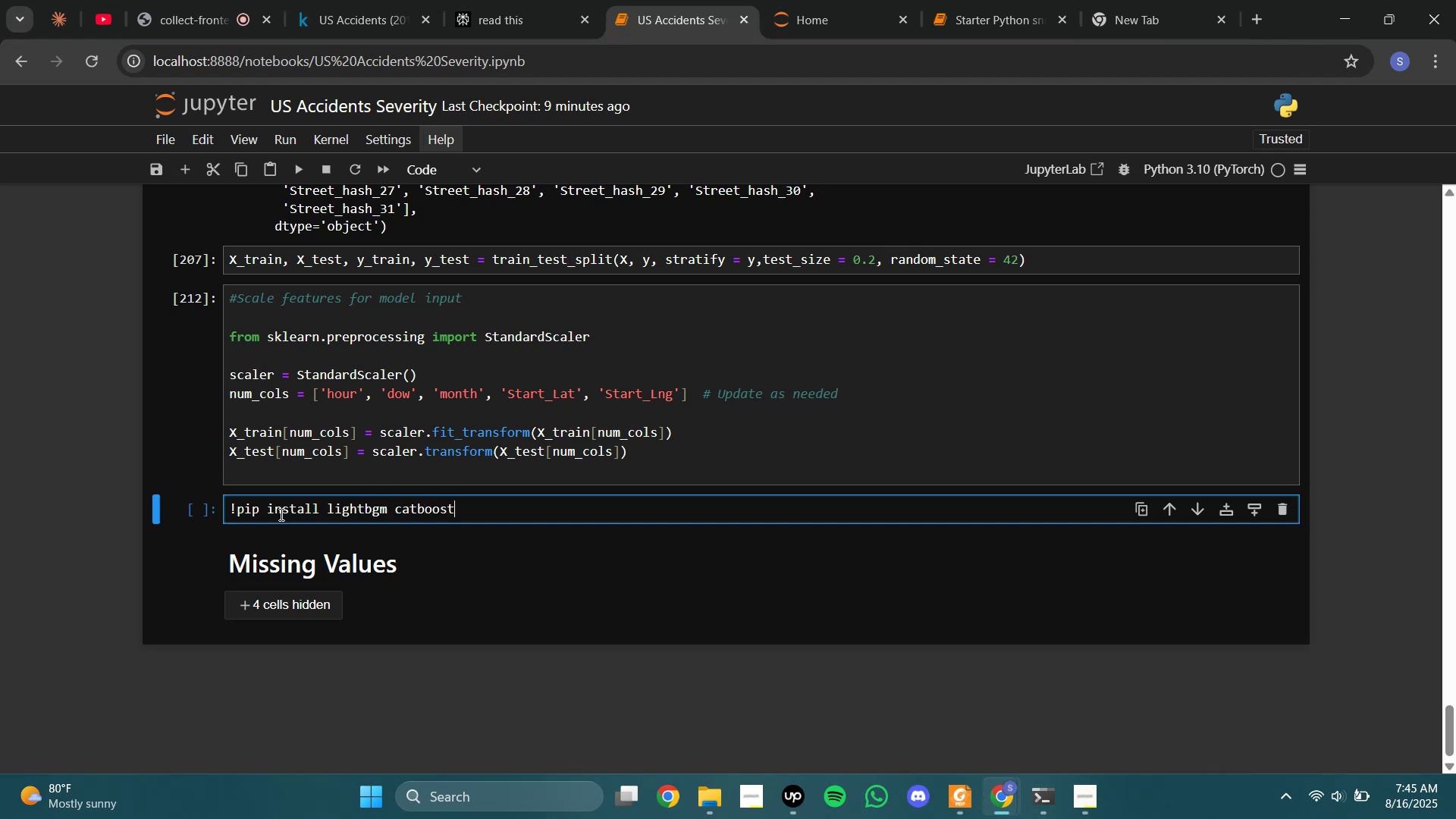 
key(Shift+Enter)
 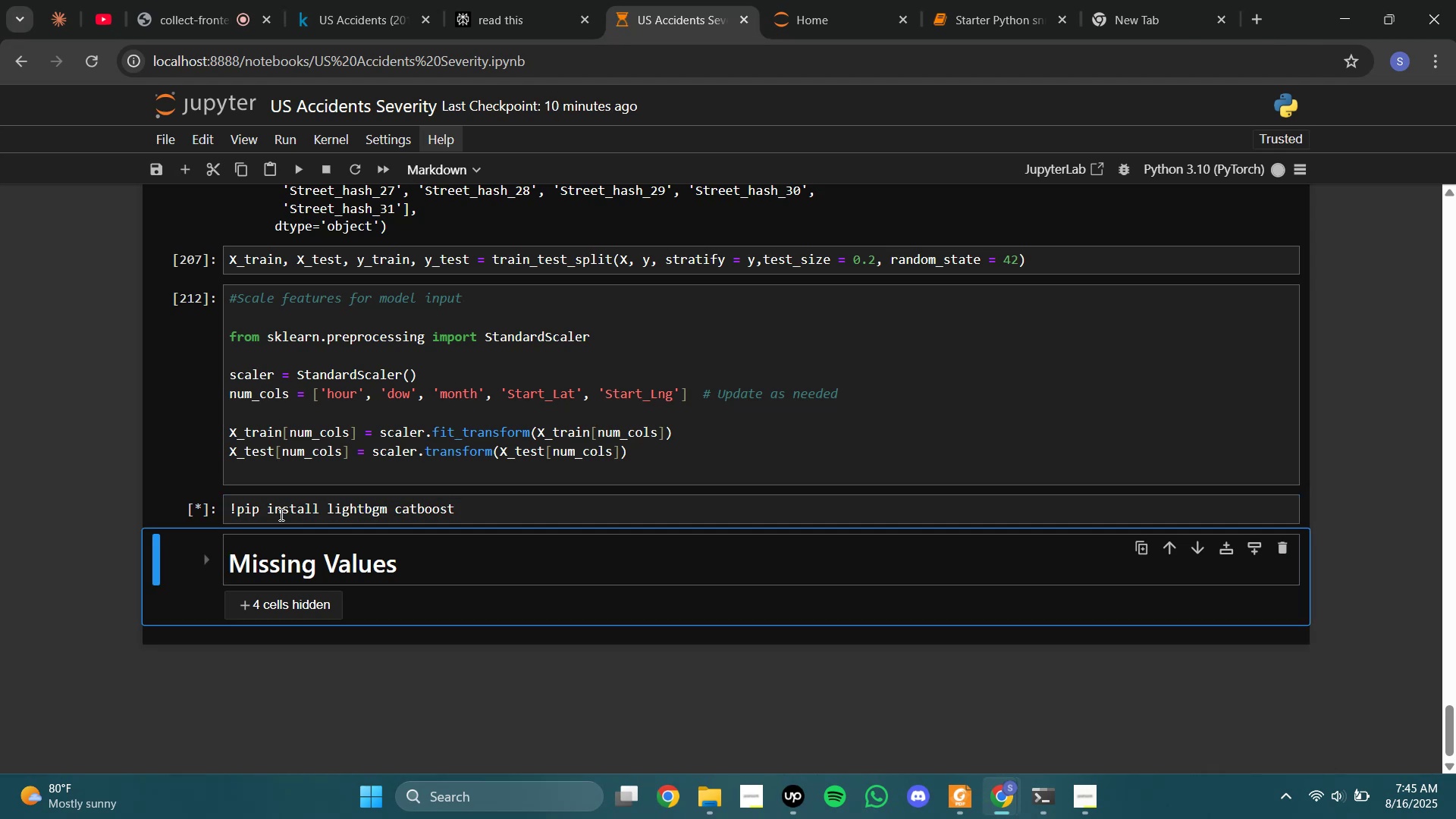 
wait(8.65)
 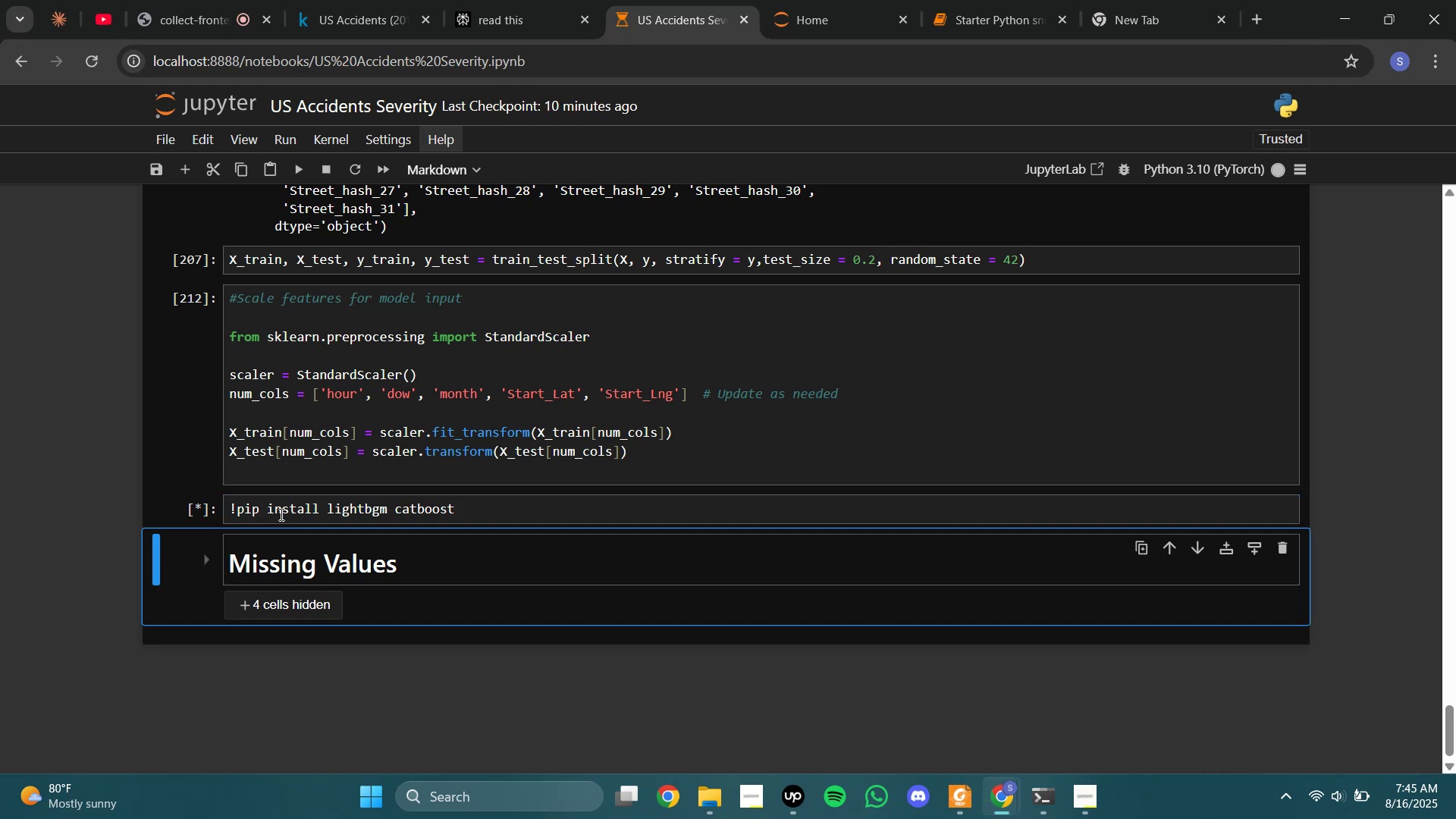 
left_click([1281, 648])
 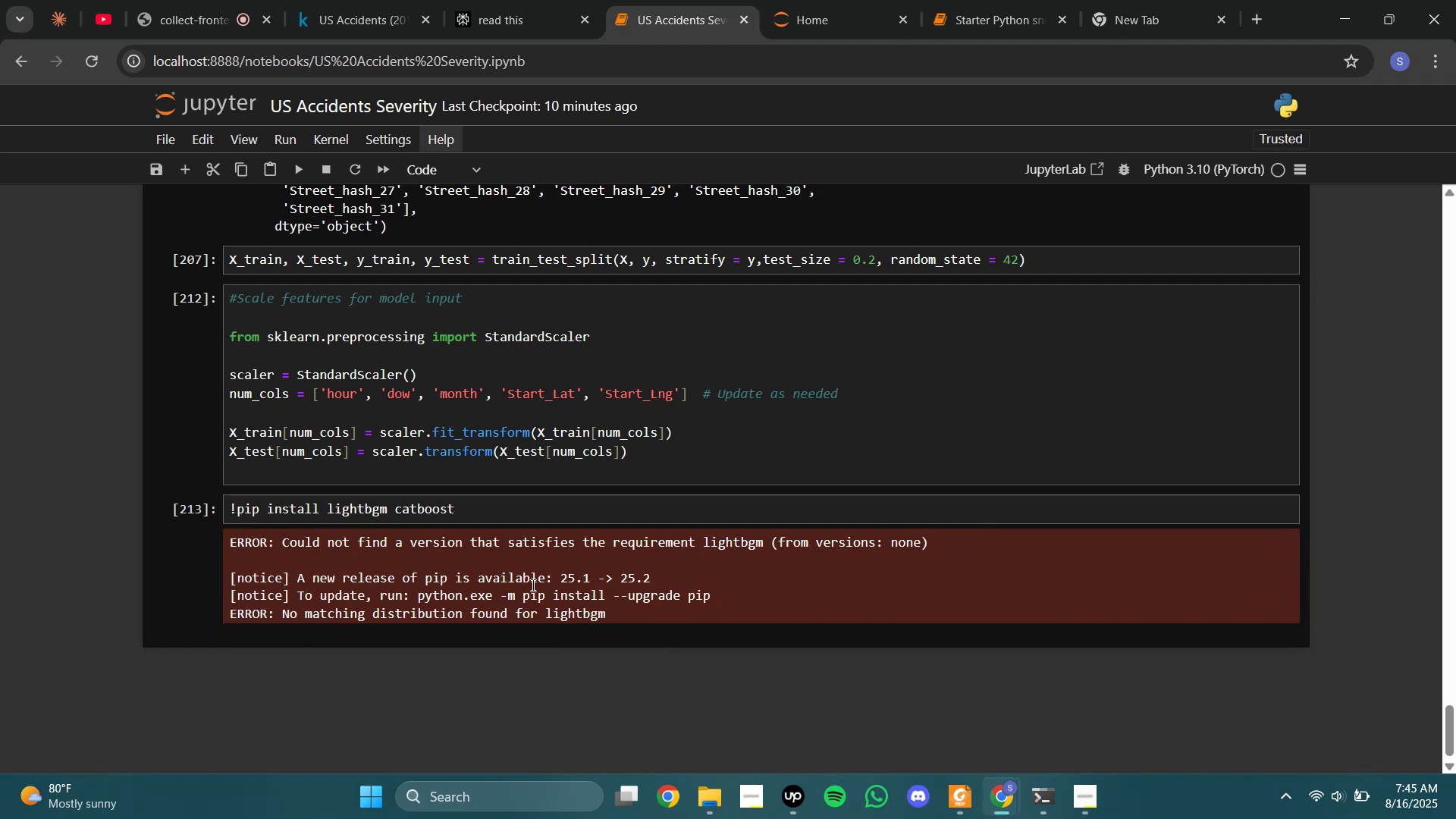 
left_click_drag(start_coordinate=[620, 611], to_coordinate=[226, 538])
 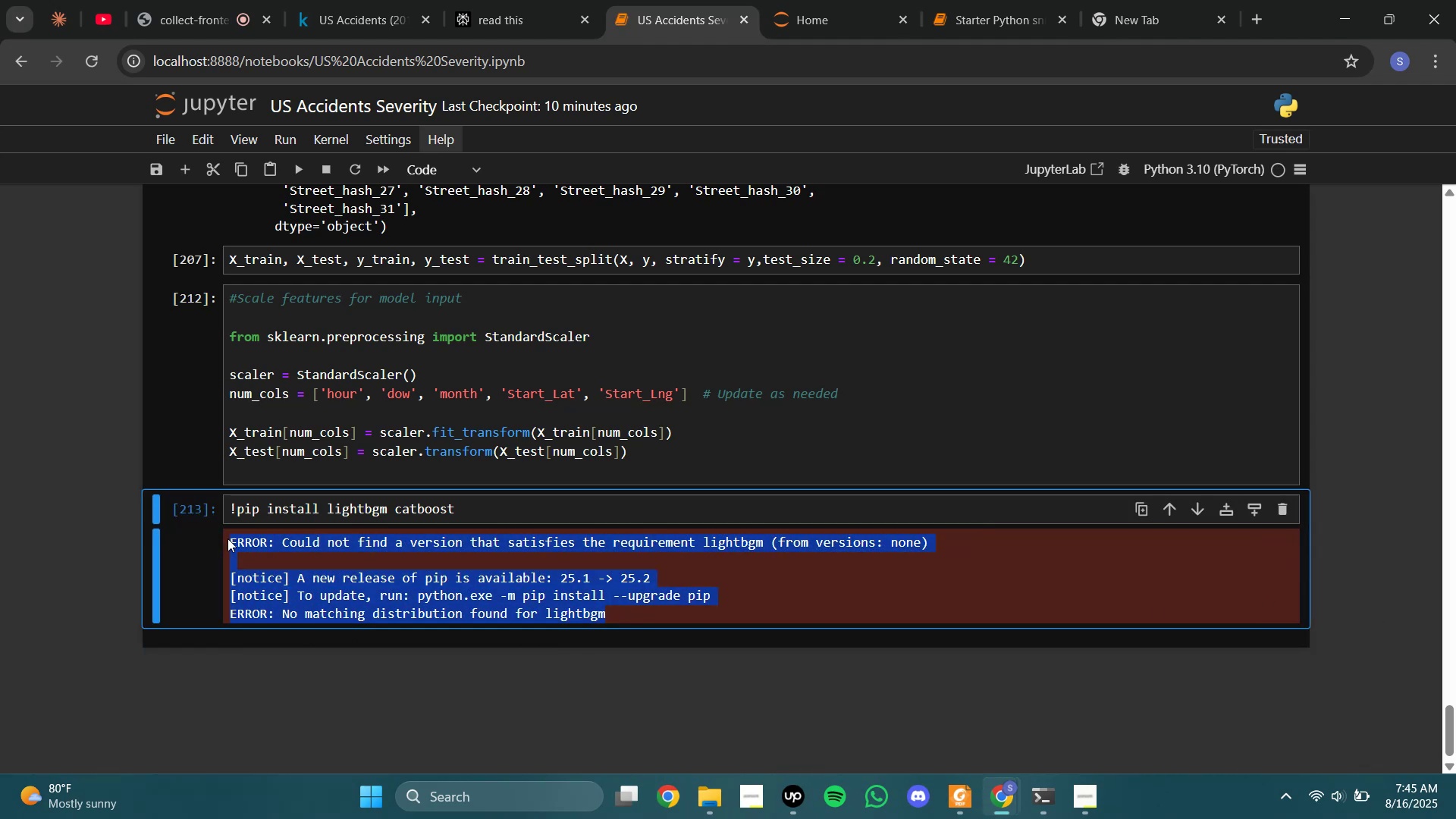 
key(Control+C)
 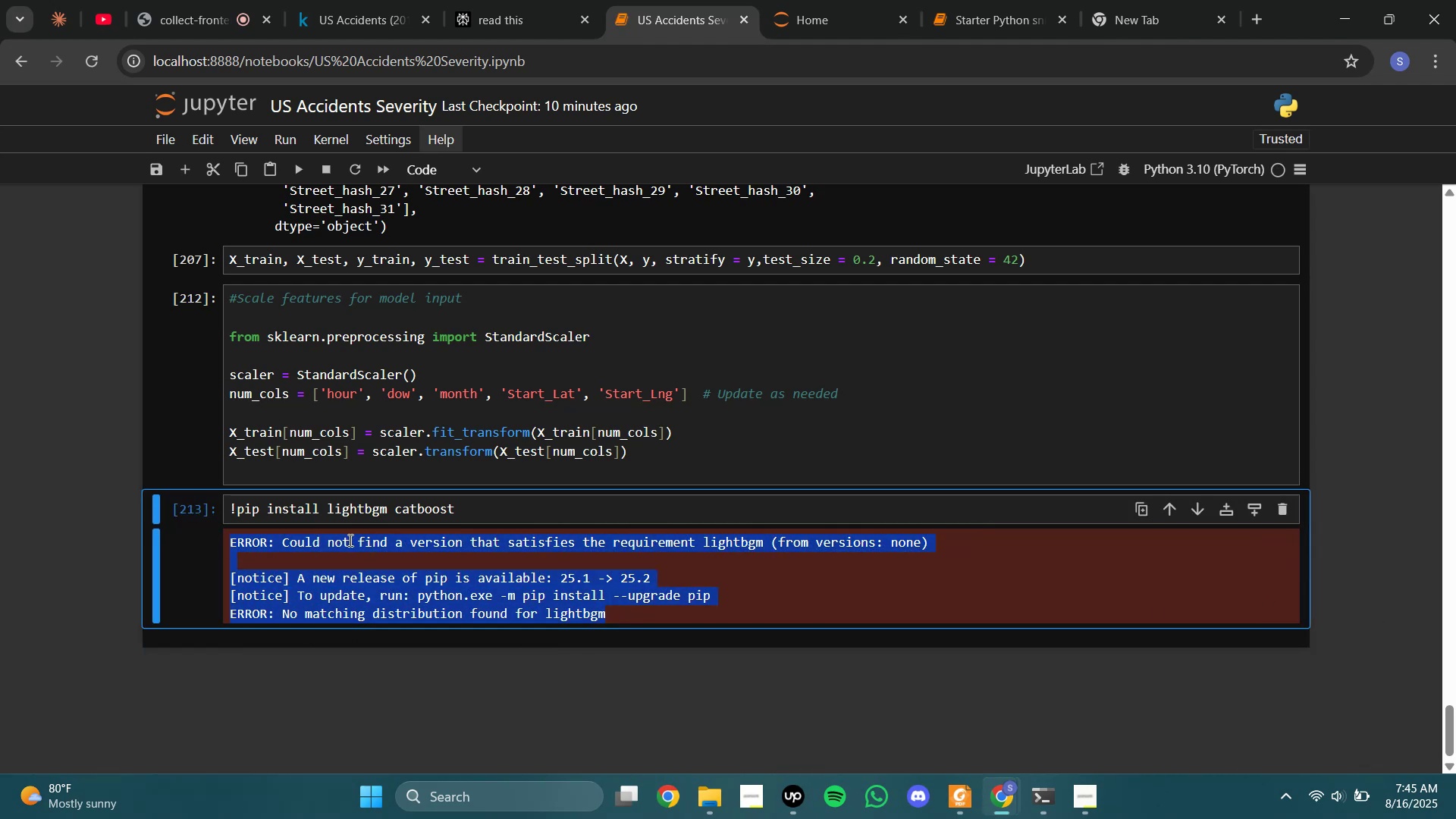 
left_click([349, 540])
 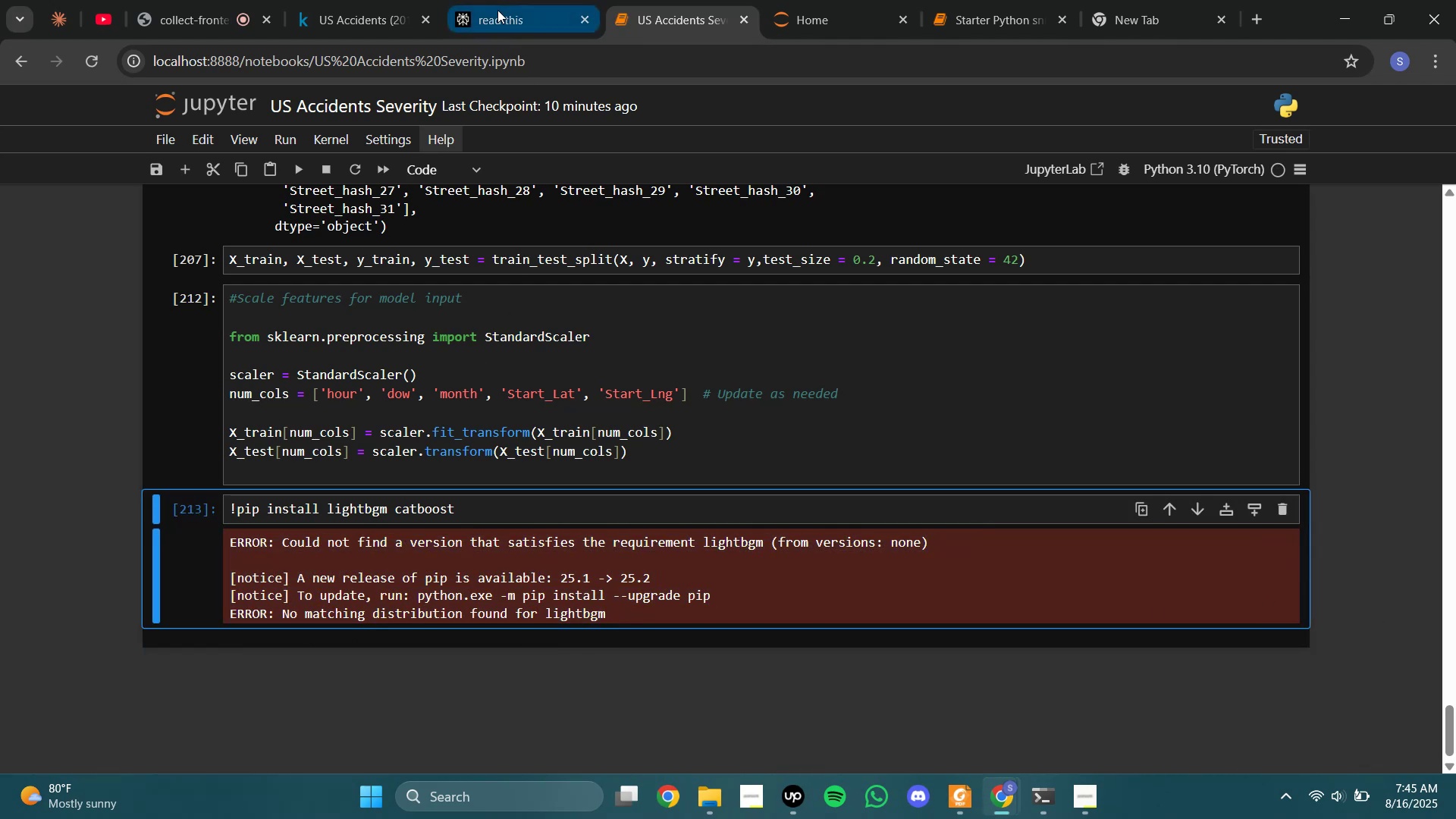 
left_click([497, 9])
 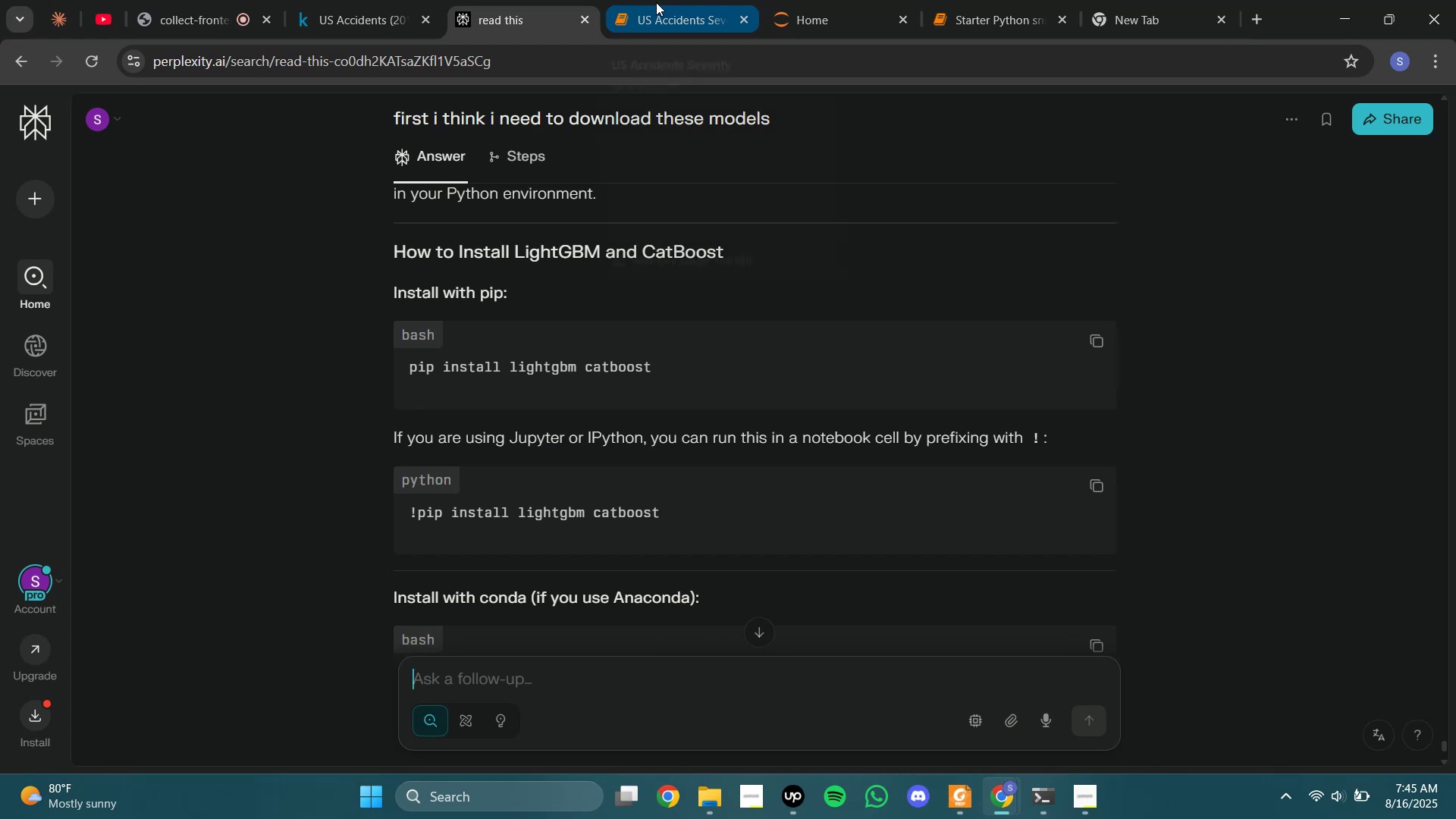 
left_click([656, 2])
 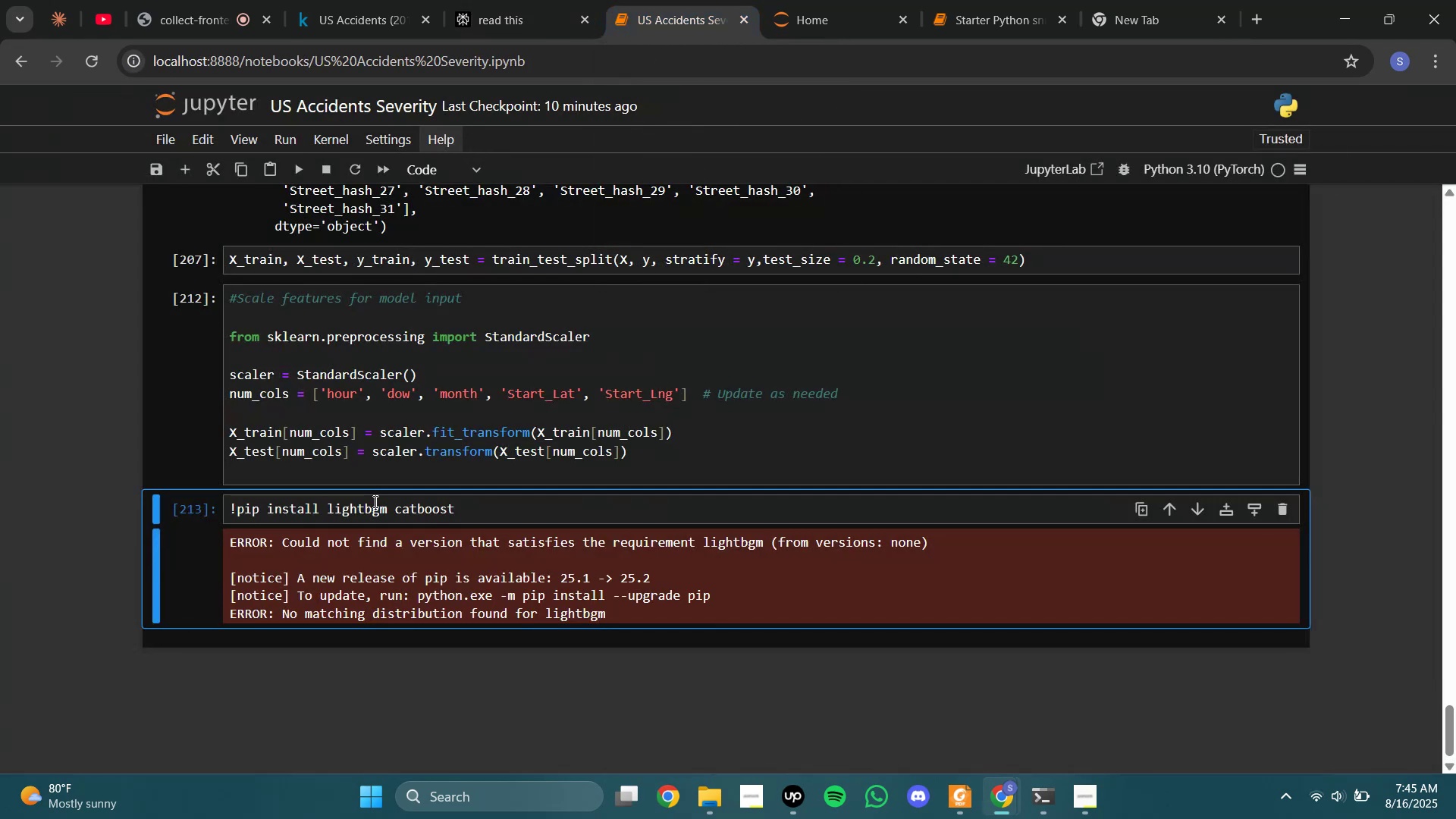 
left_click([380, 501])
 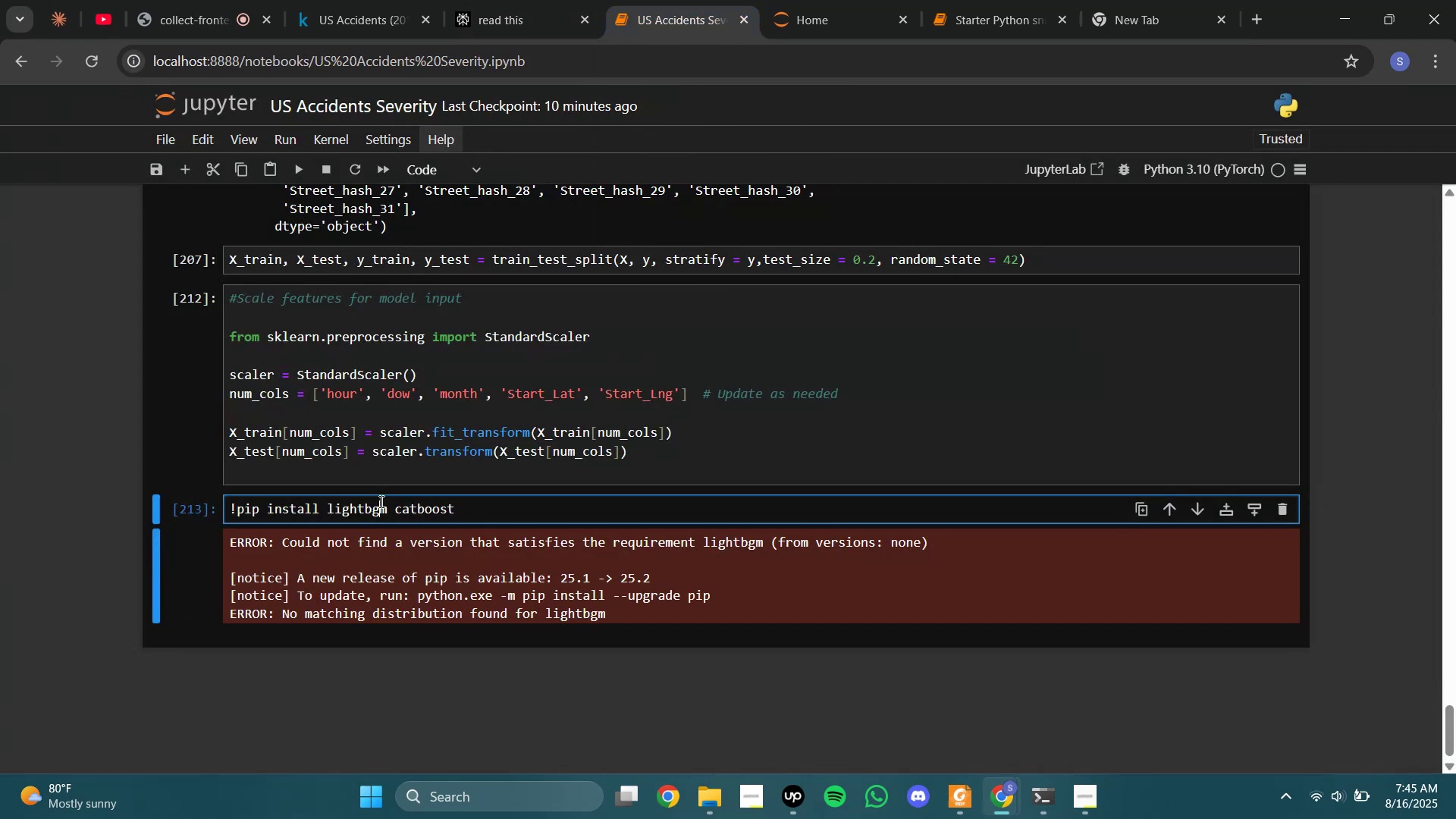 
key(Backspace)
key(Backspace)
type(gb)
 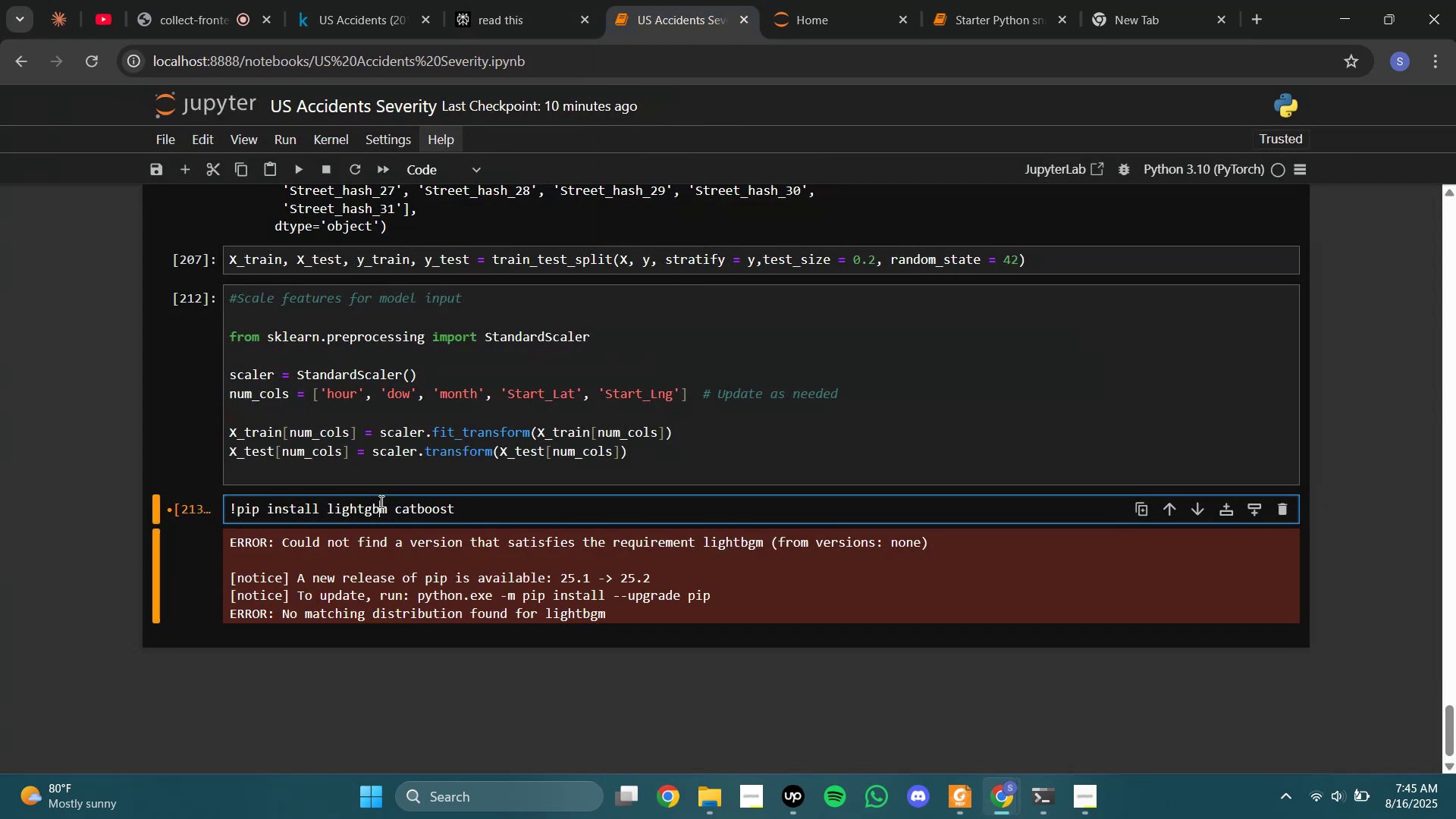 
key(Shift+Enter)
 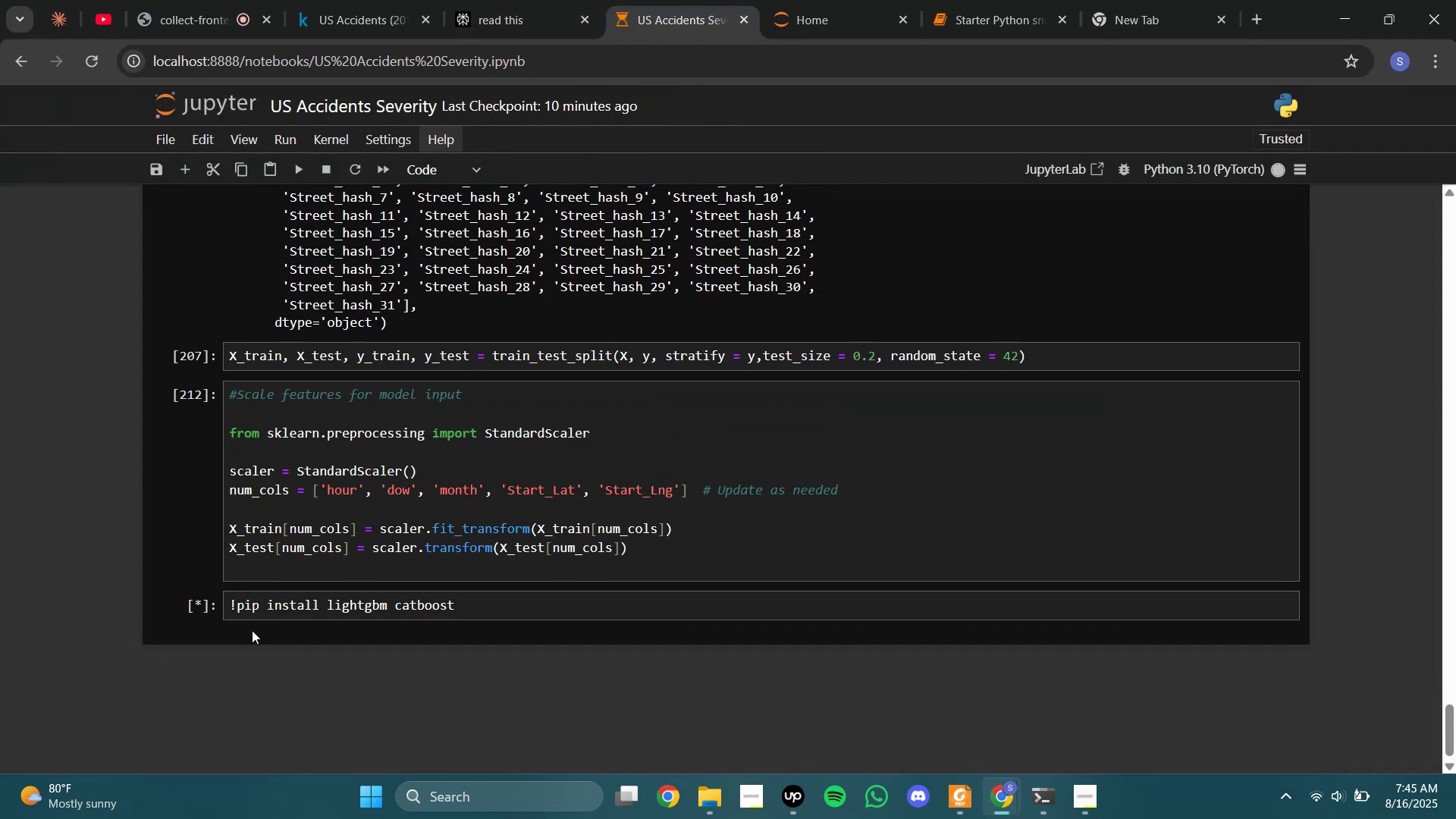 
scroll: coordinate [486, 491], scroll_direction: down, amount: 2.0
 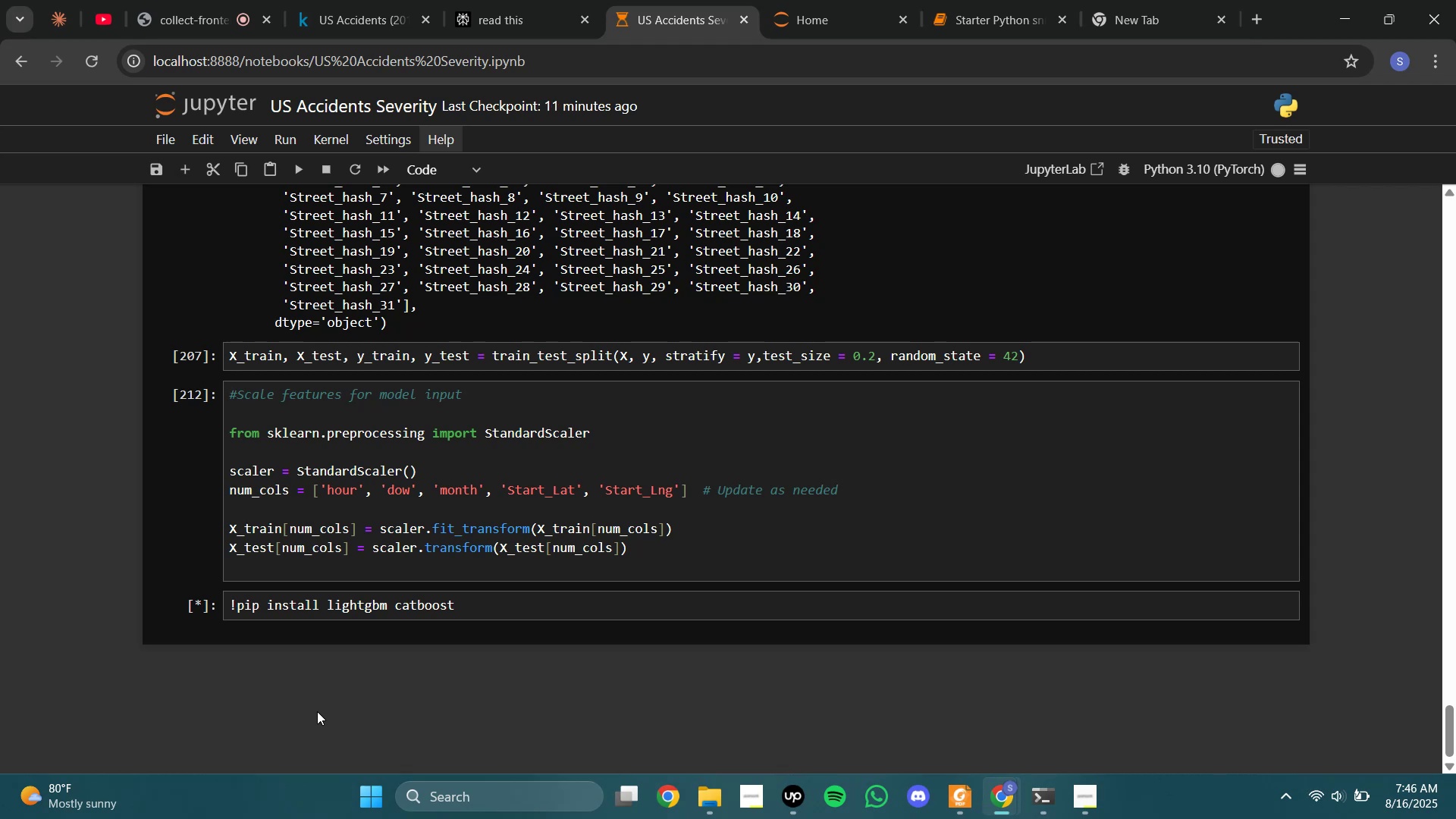 
wait(47.7)
 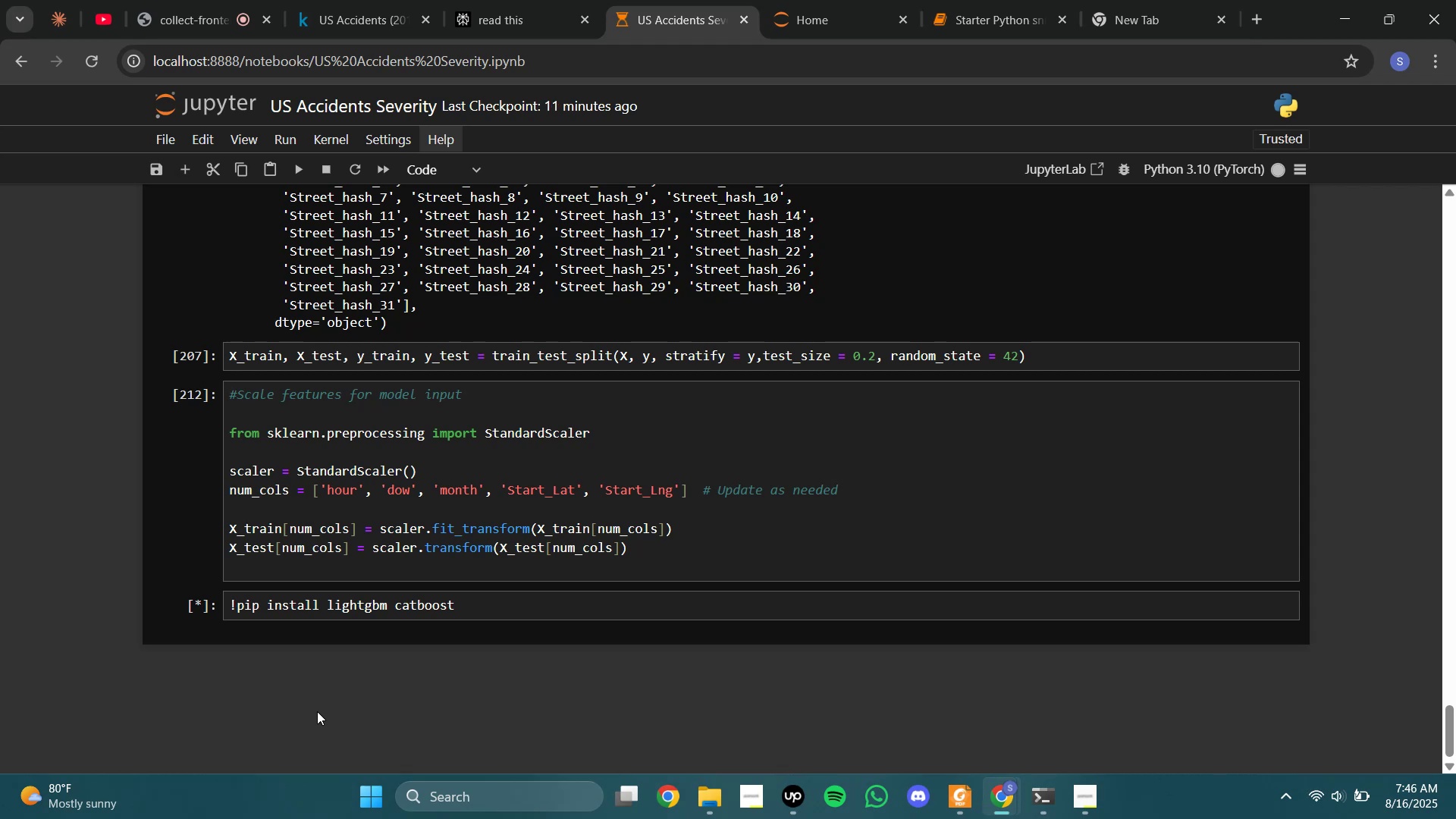 
left_click([386, 548])
 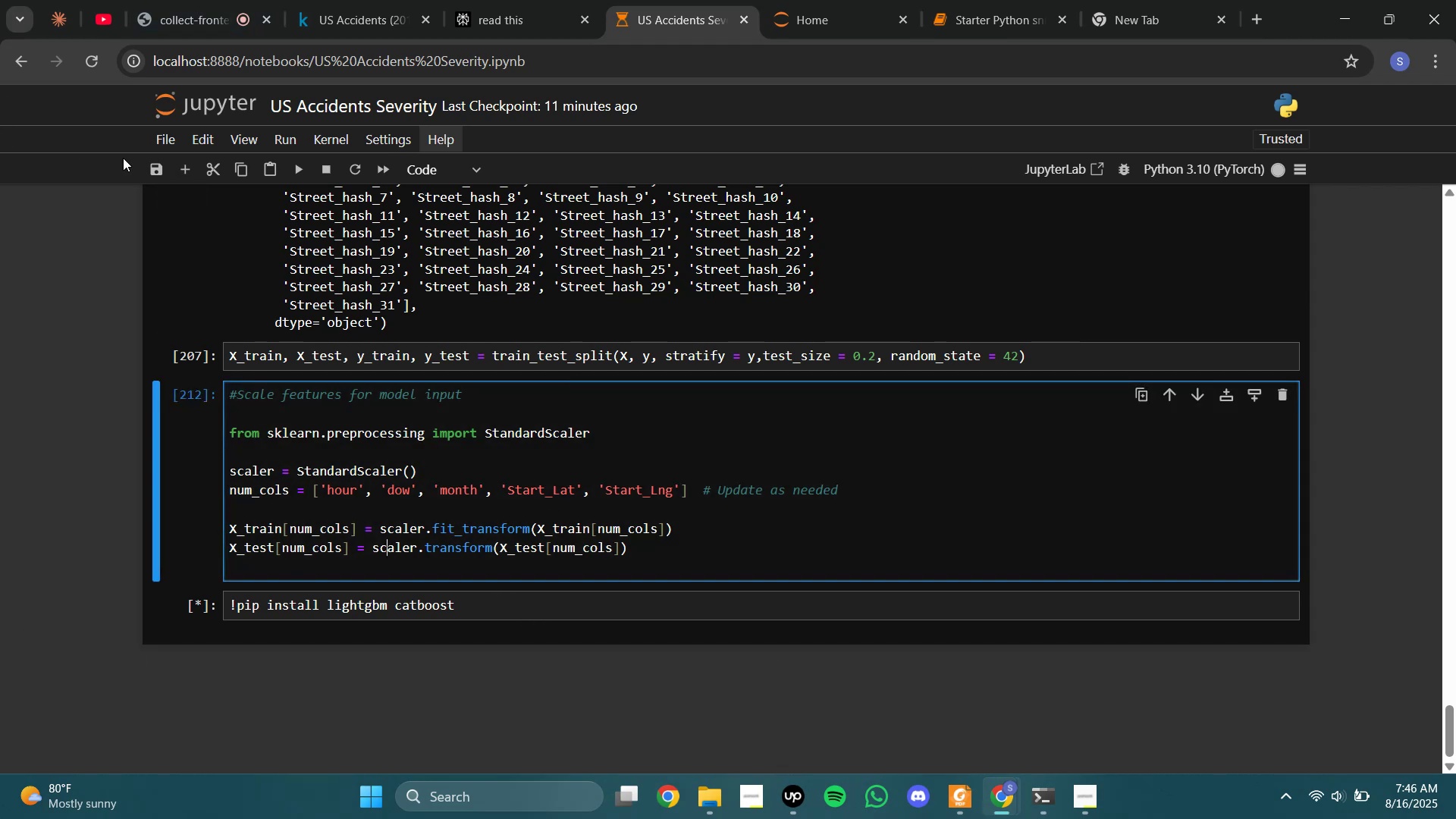 
left_click([148, 168])
 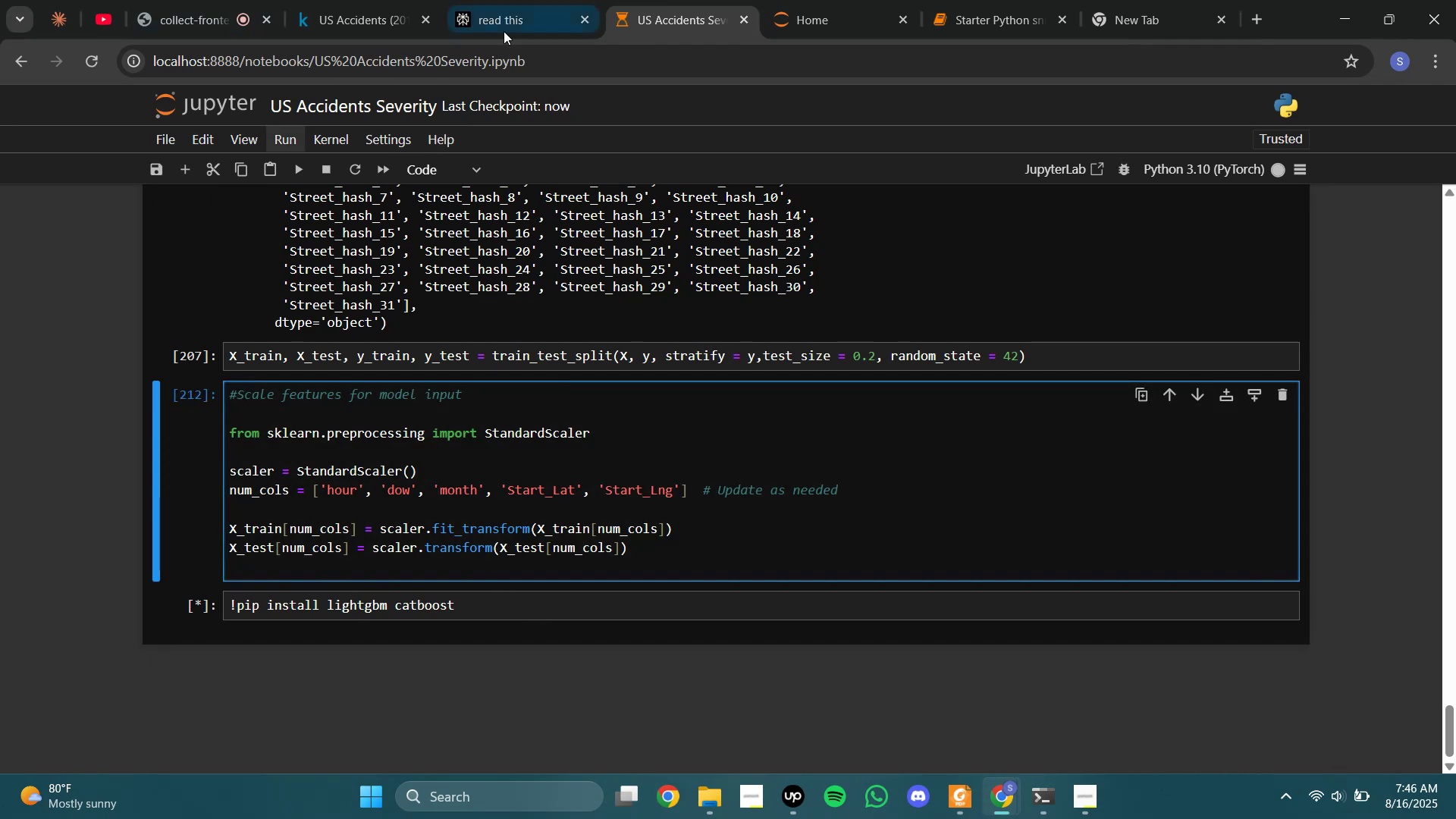 
left_click([497, 9])
 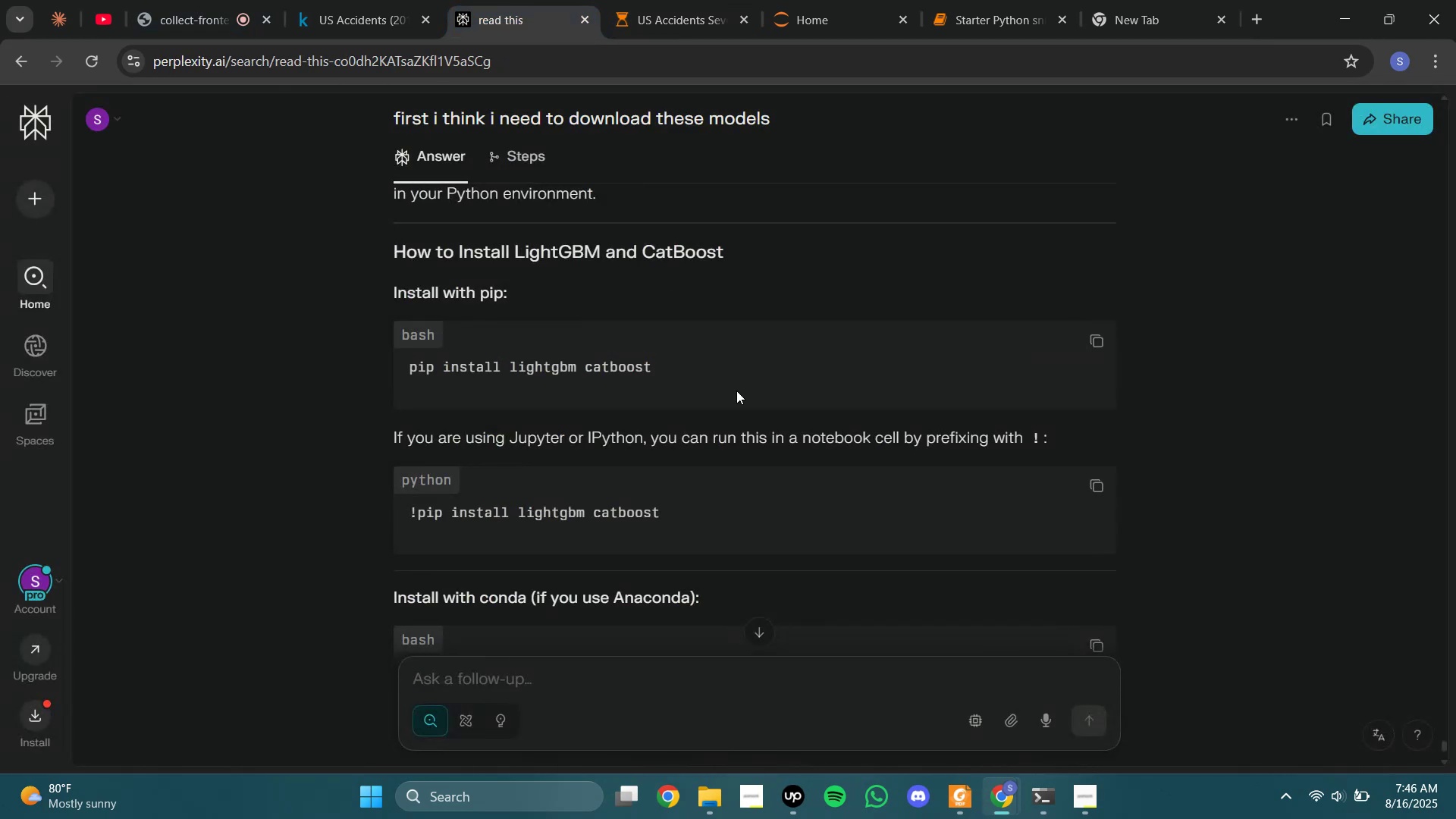 
scroll: coordinate [736, 392], scroll_direction: down, amount: 3.0
 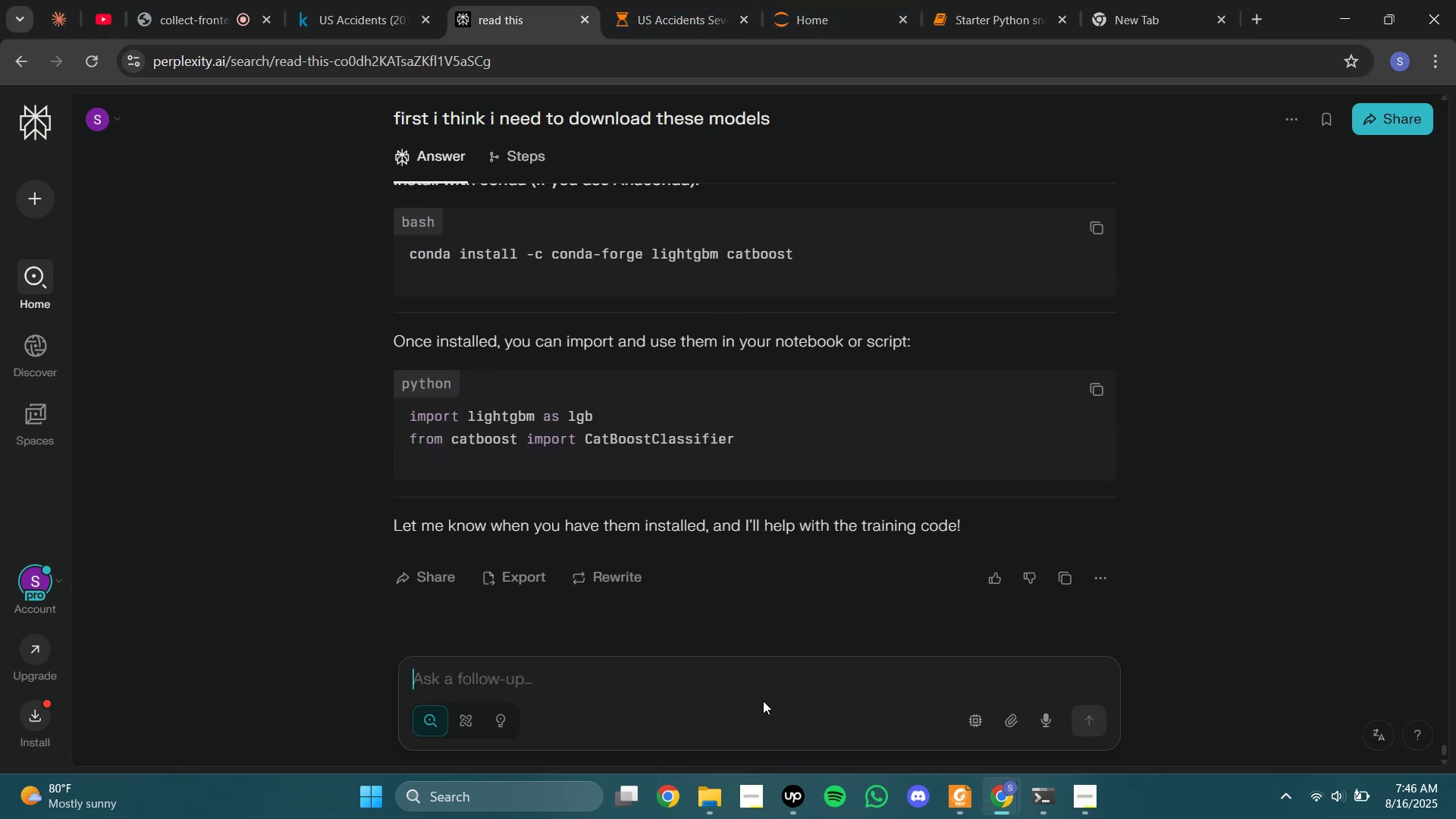 
left_click([764, 668])
 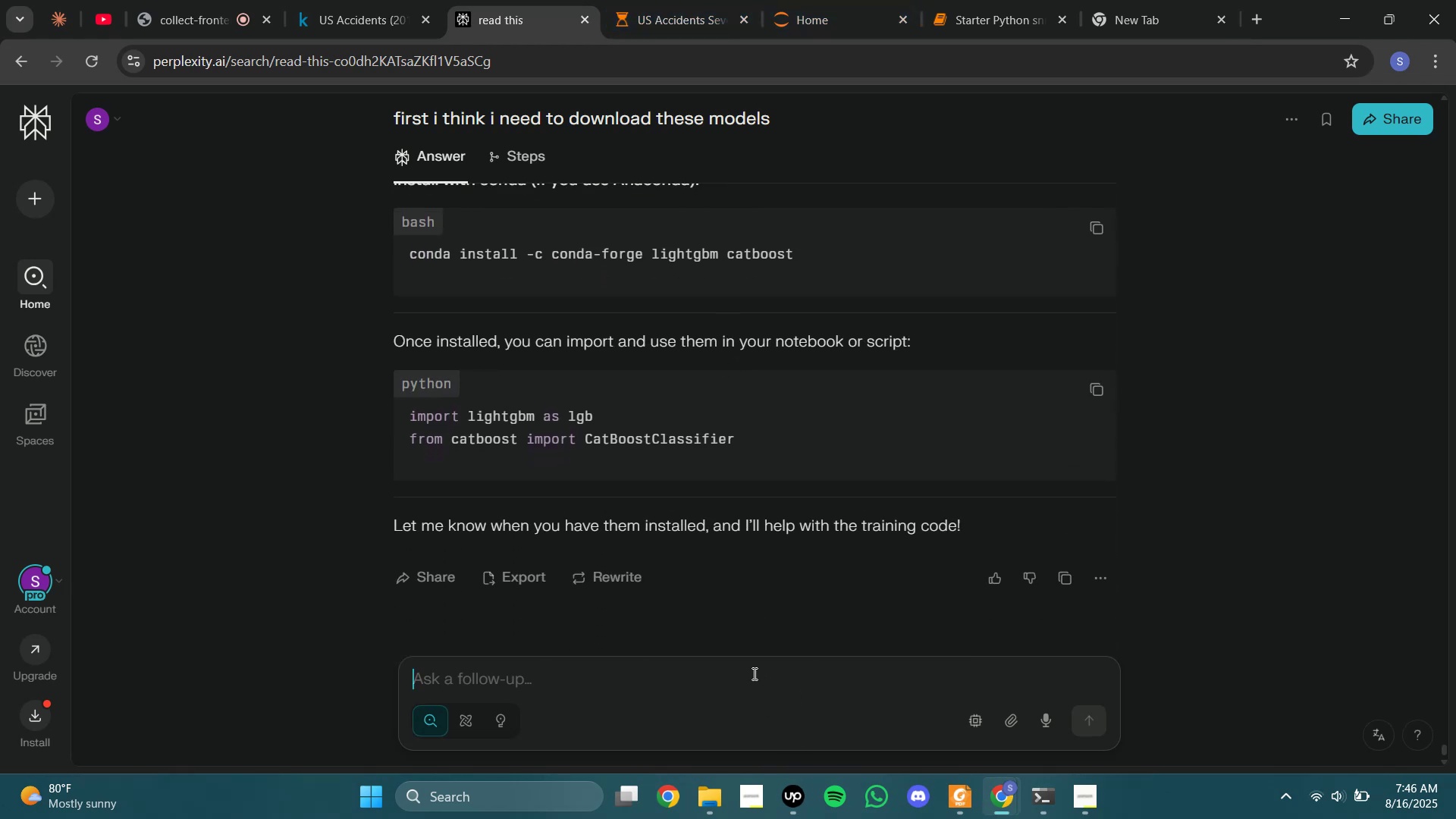 
type(yes)
 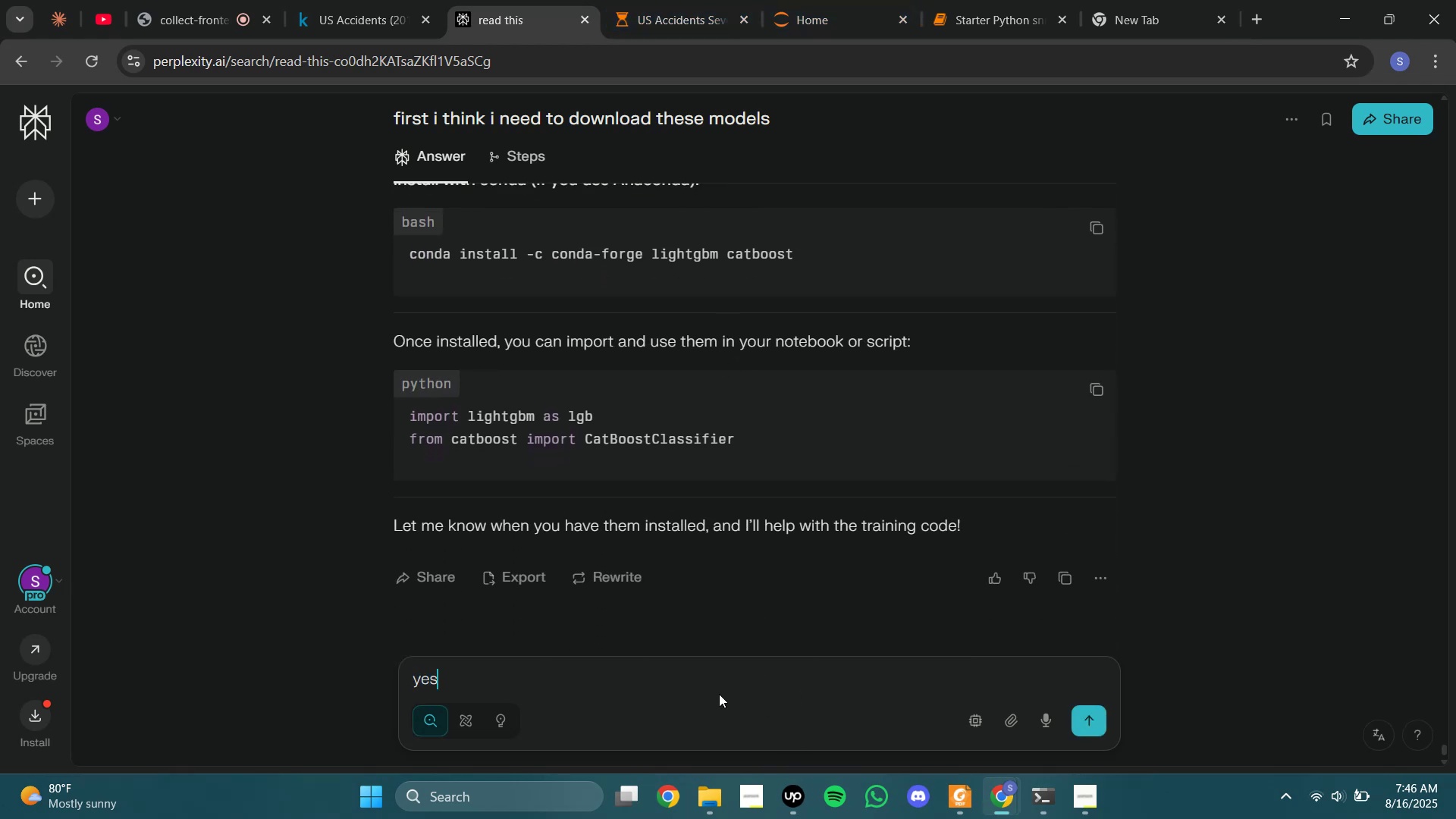 
key(Enter)
 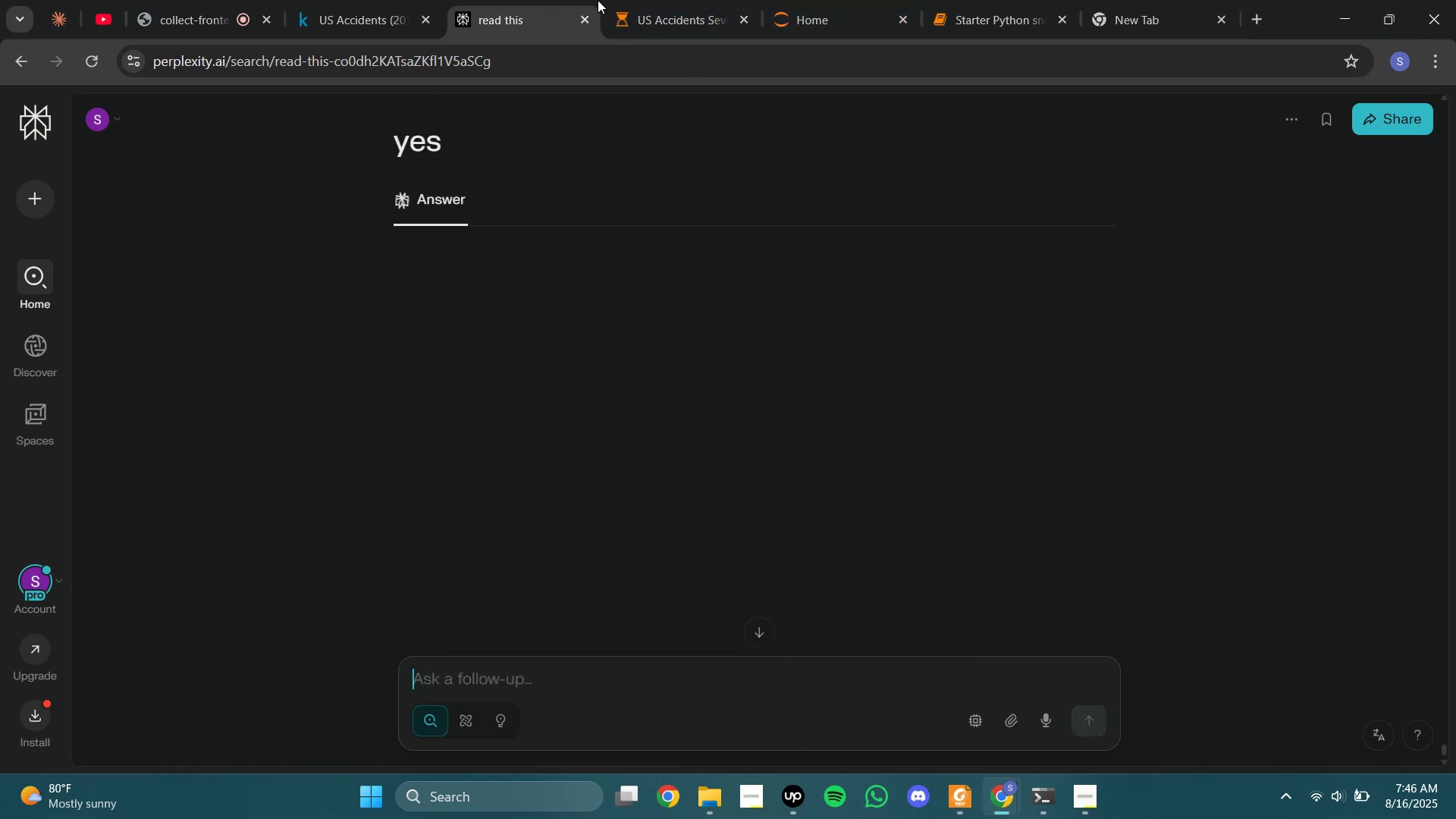 
left_click([754, 0])
 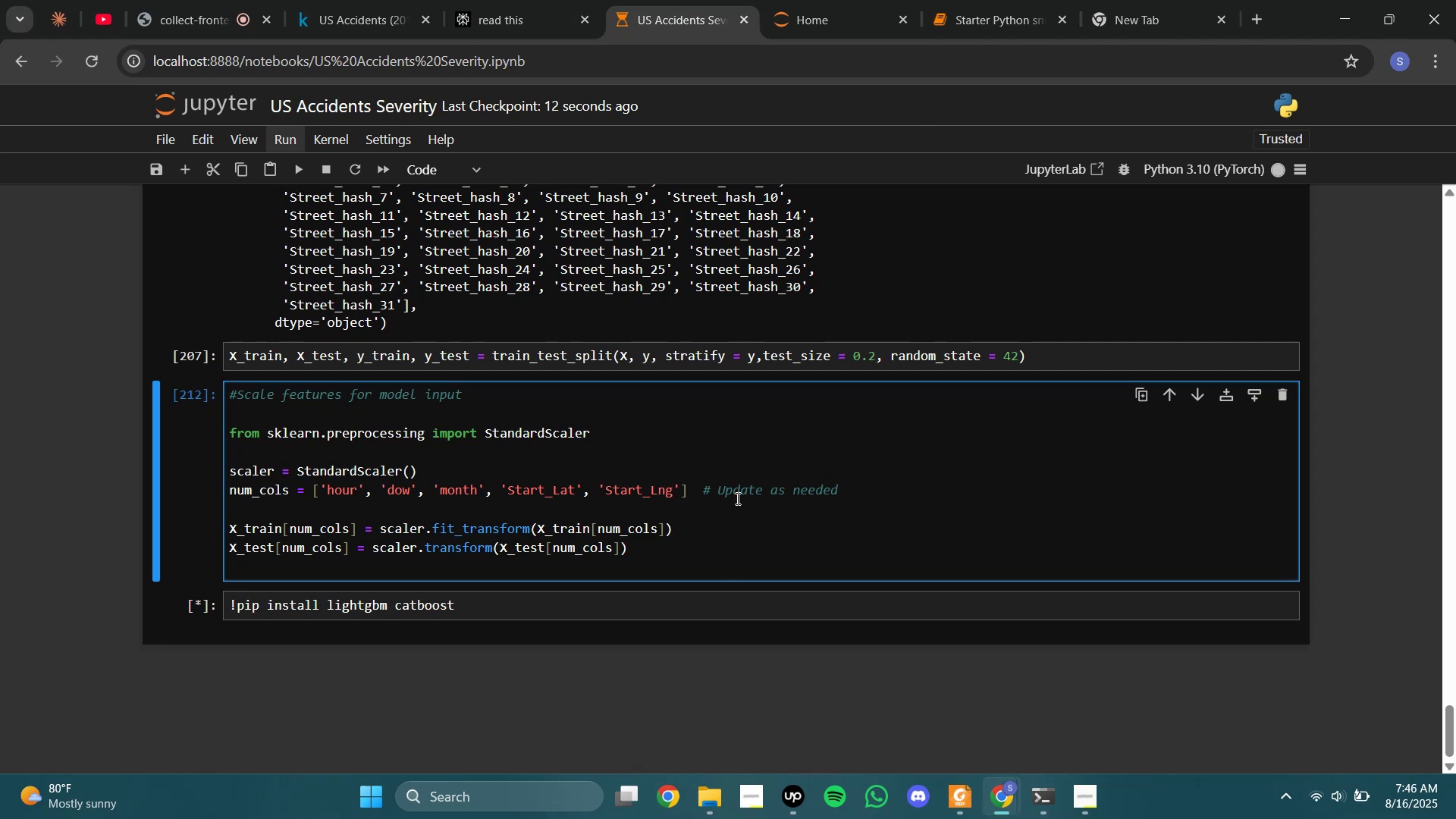 
scroll: coordinate [827, 482], scroll_direction: none, amount: 0.0
 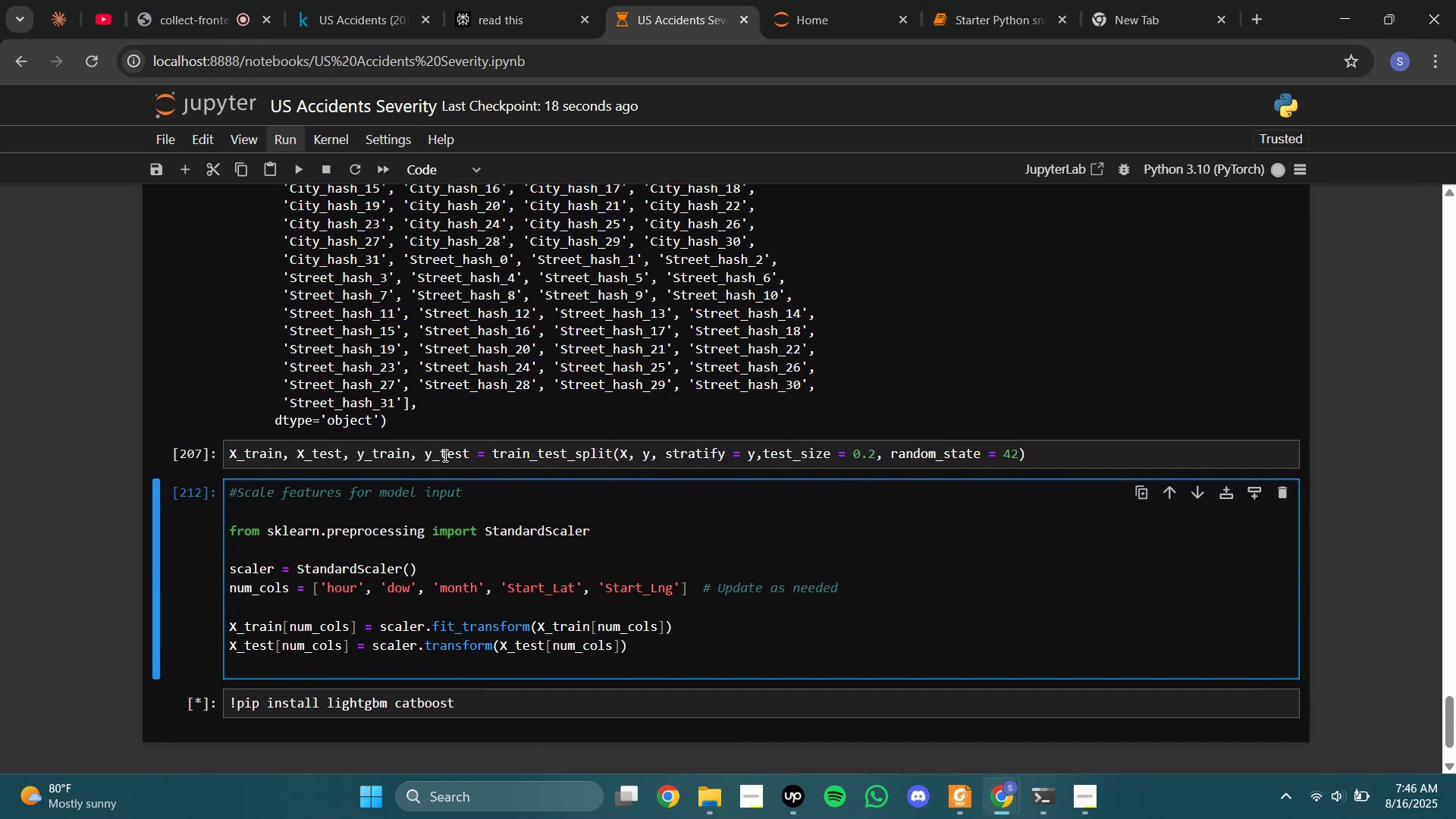 
wait(8.72)
 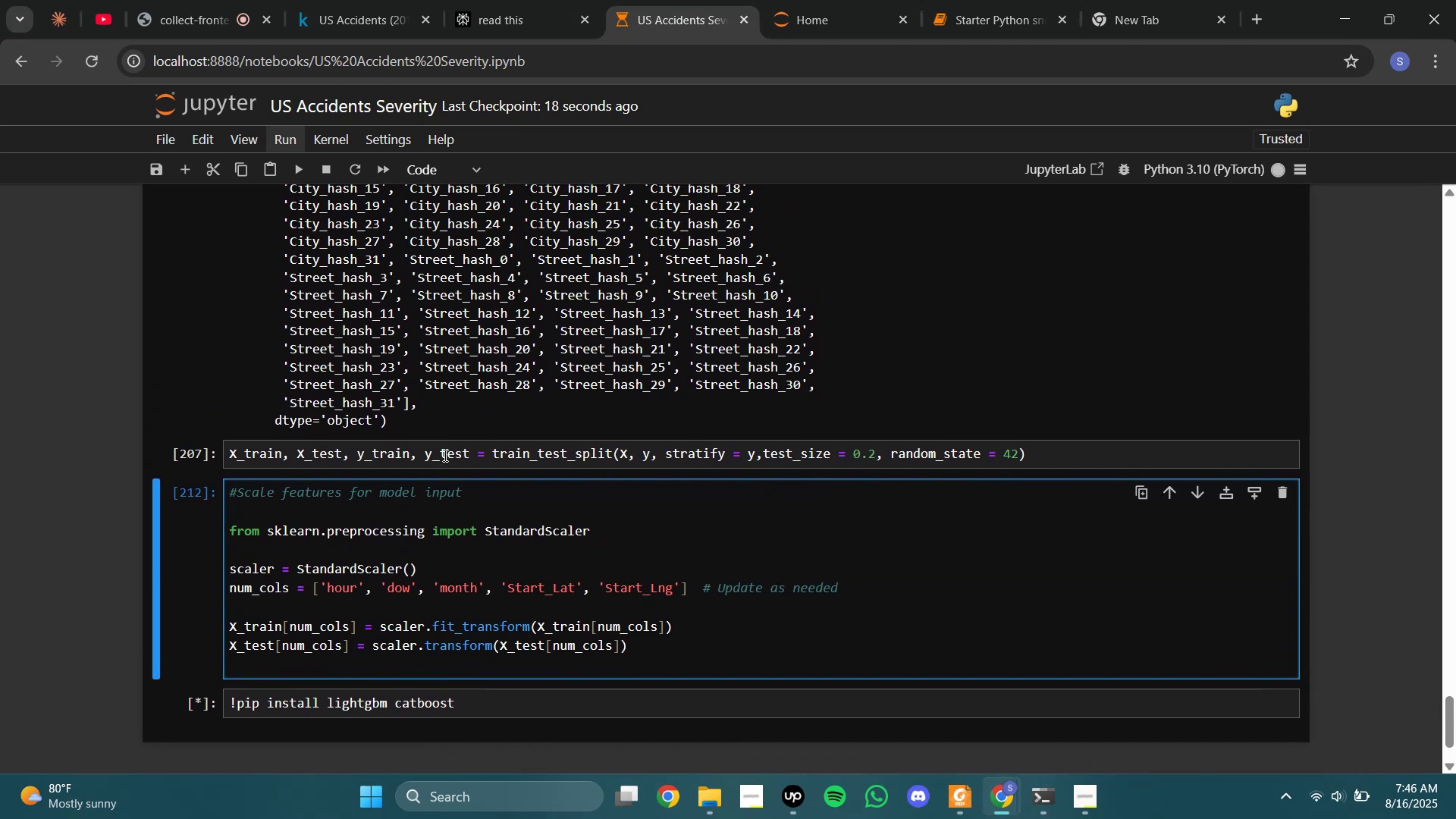 
mouse_move([853, 18])
 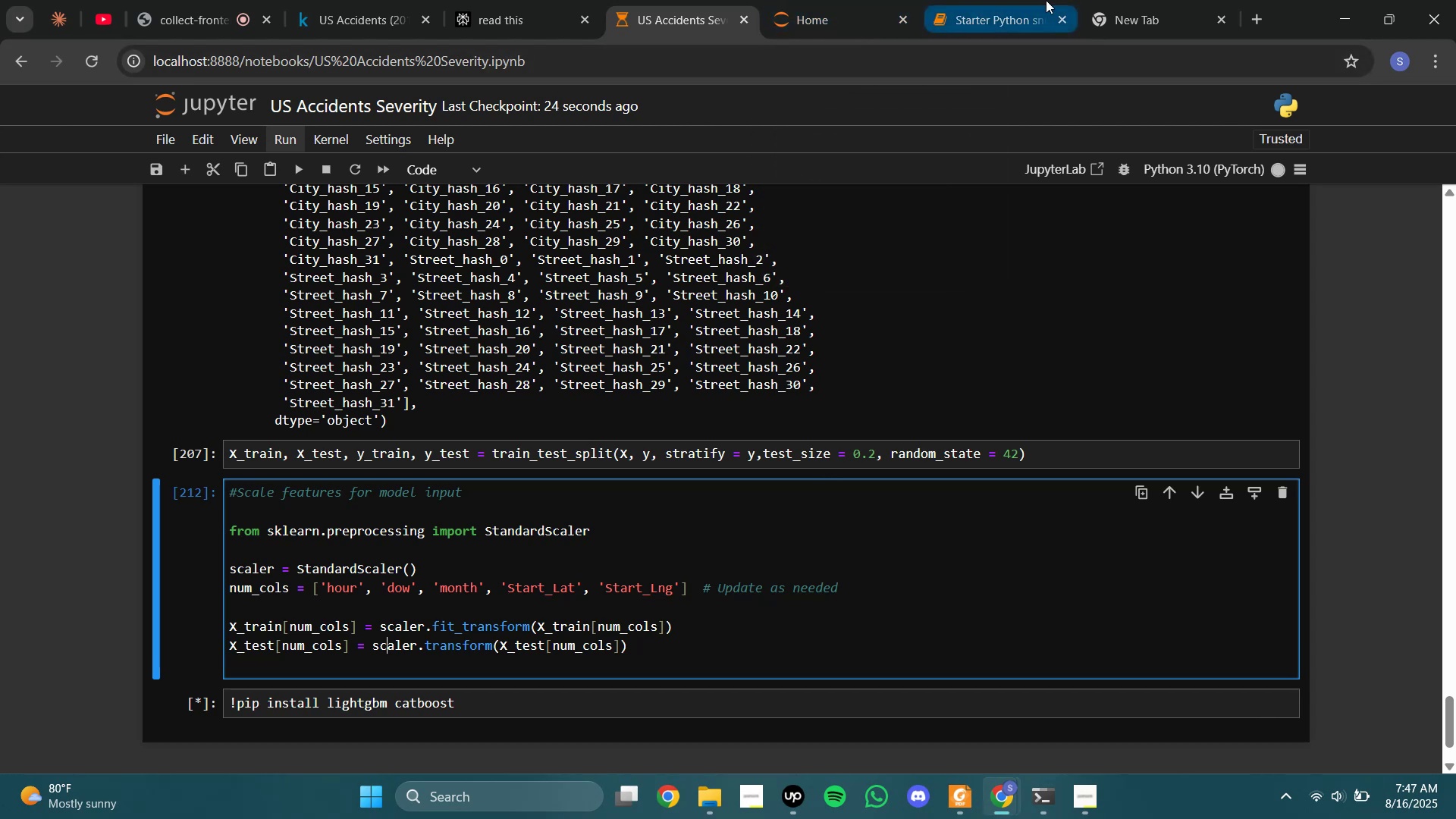 
left_click([1046, 0])
 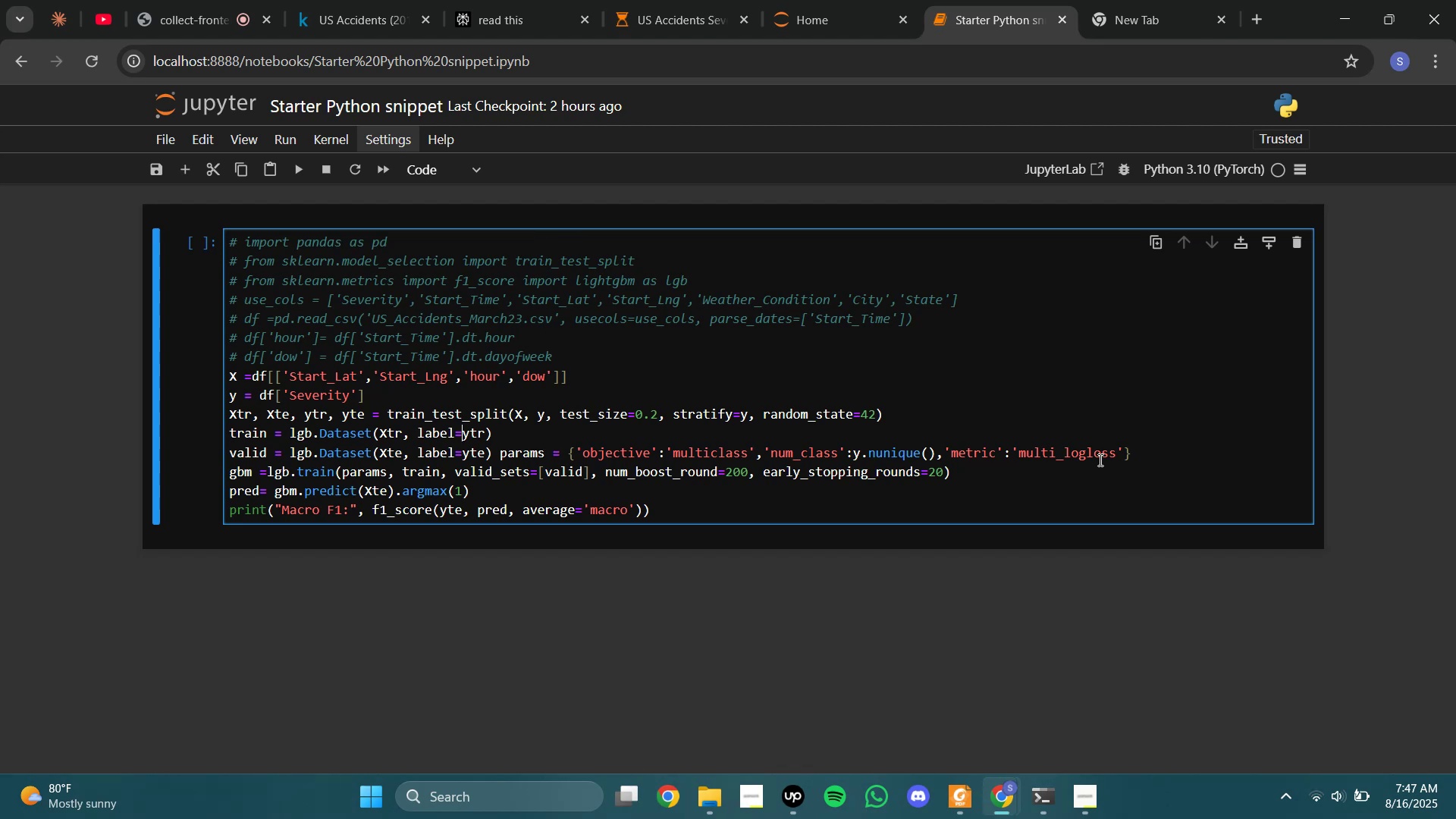 
wait(18.72)
 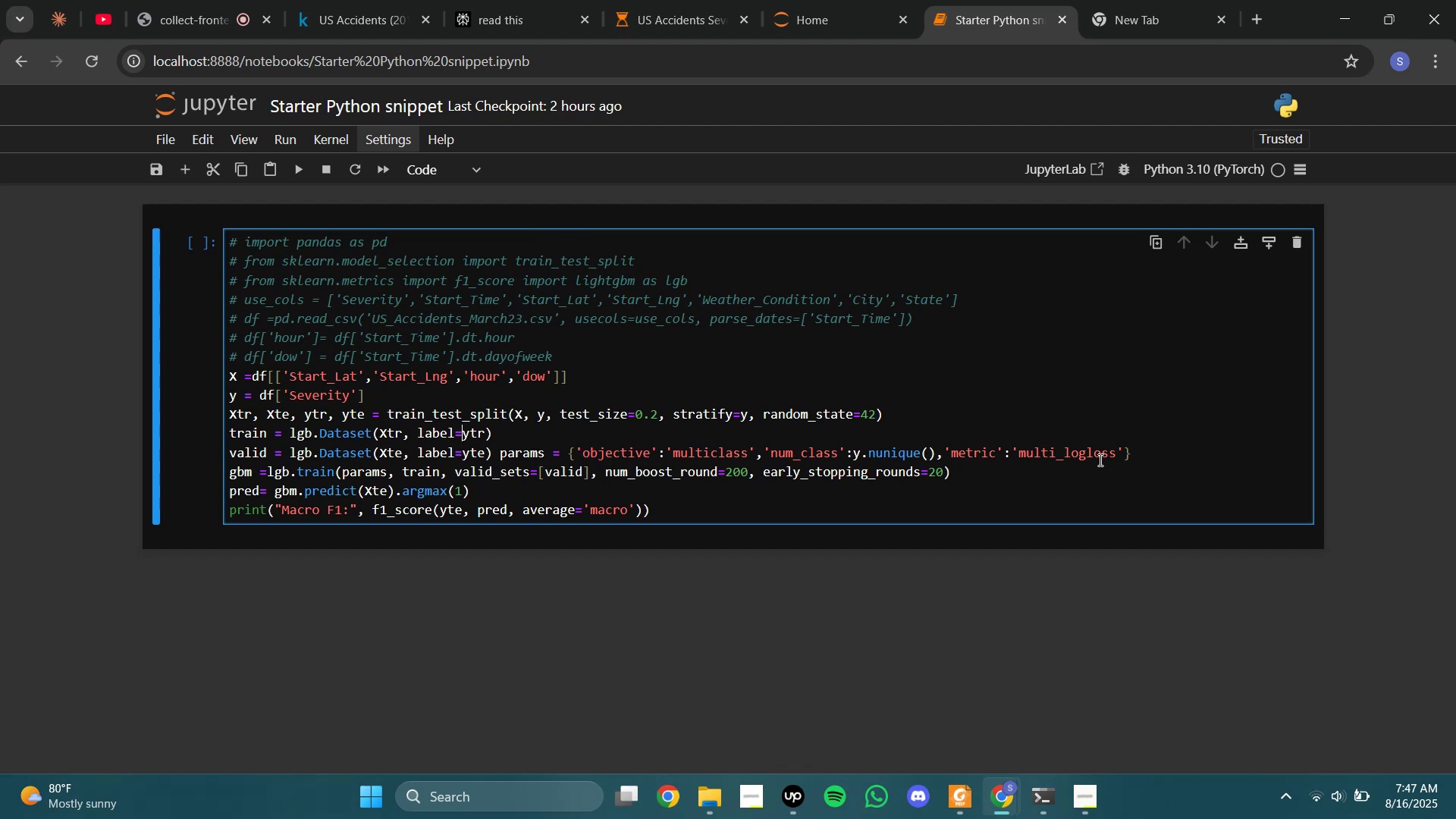 
left_click_drag(start_coordinate=[692, 515], to_coordinate=[215, 437])
 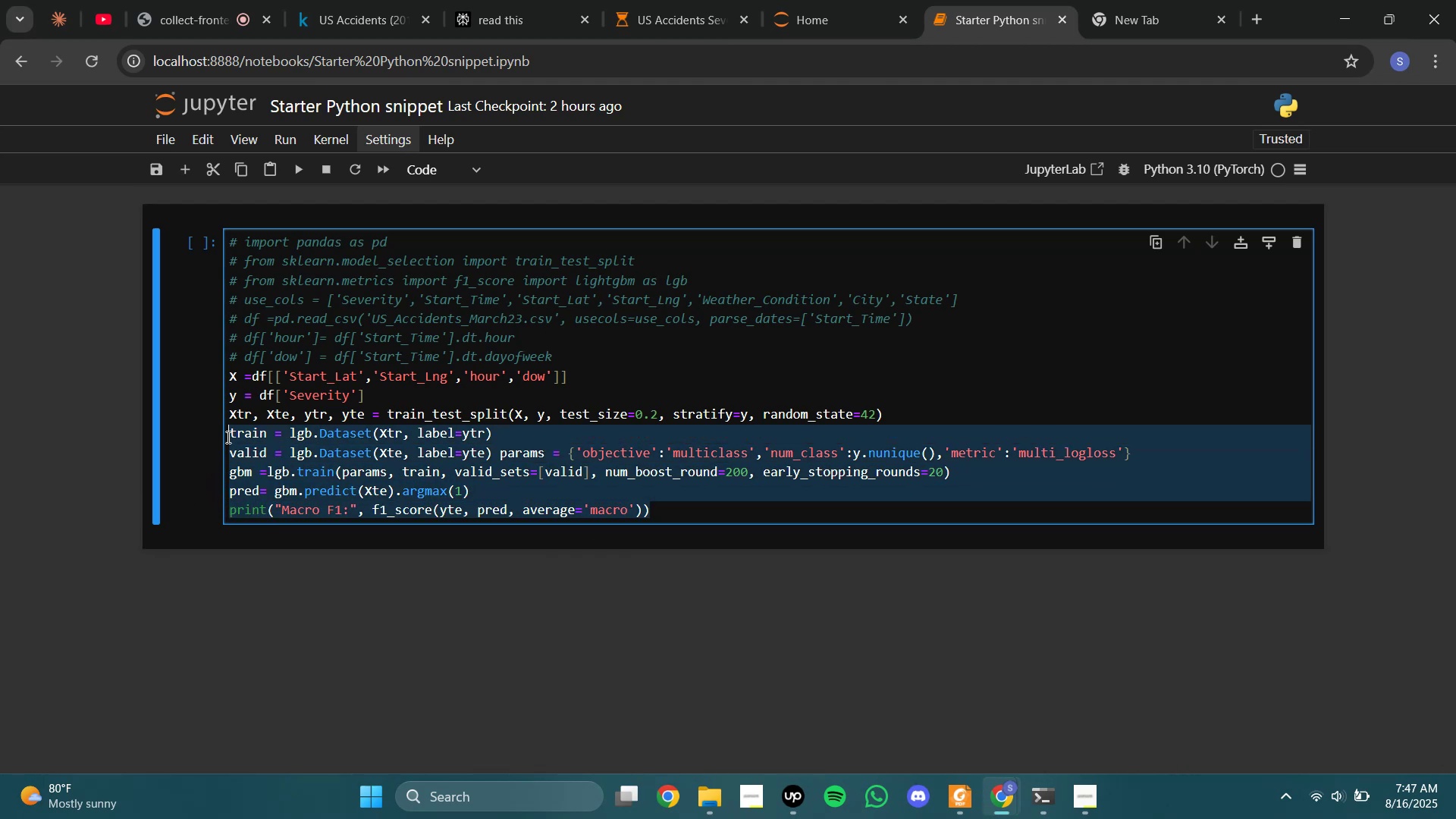 
key(Control+C)
 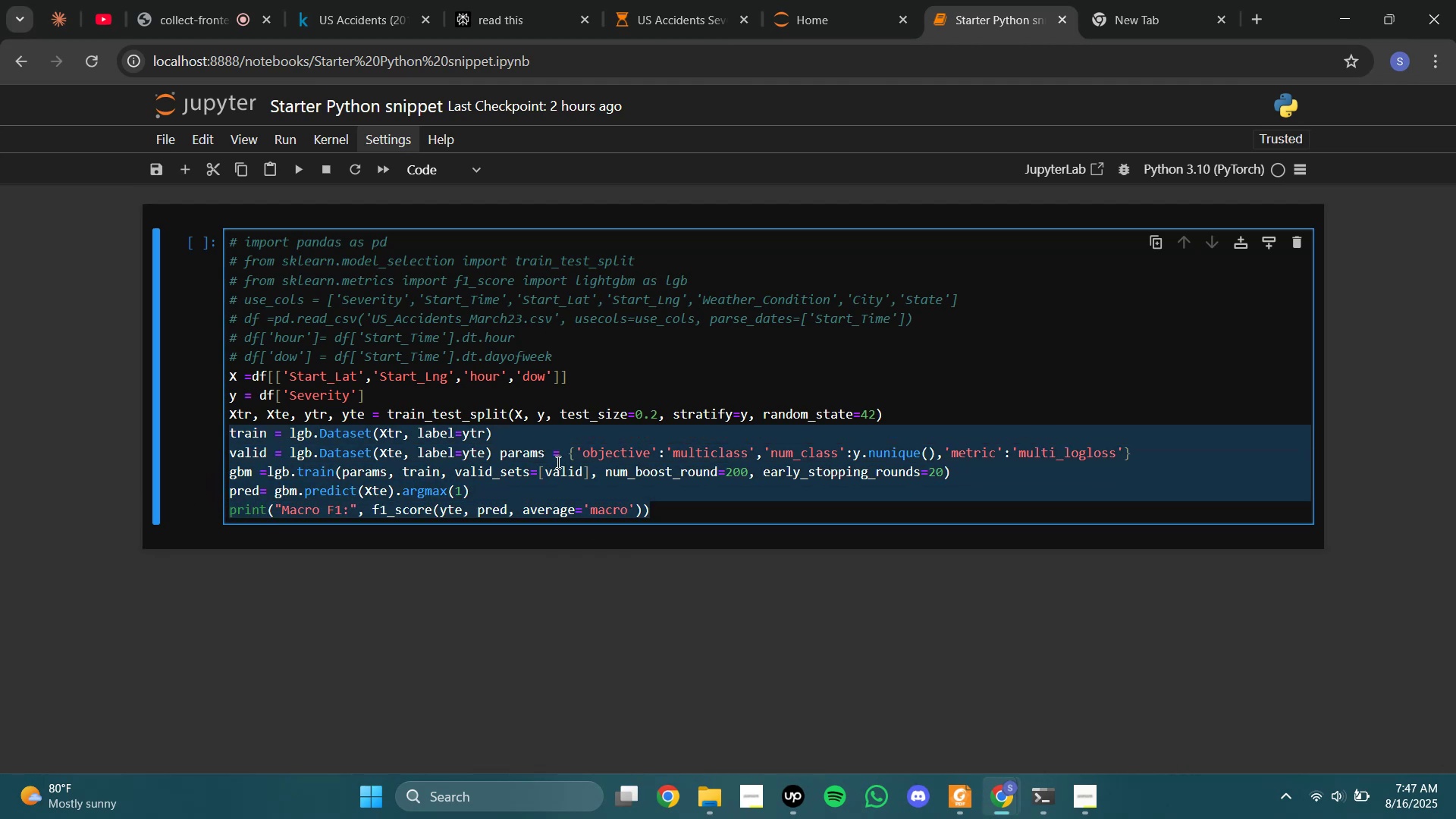 
left_click([558, 462])
 